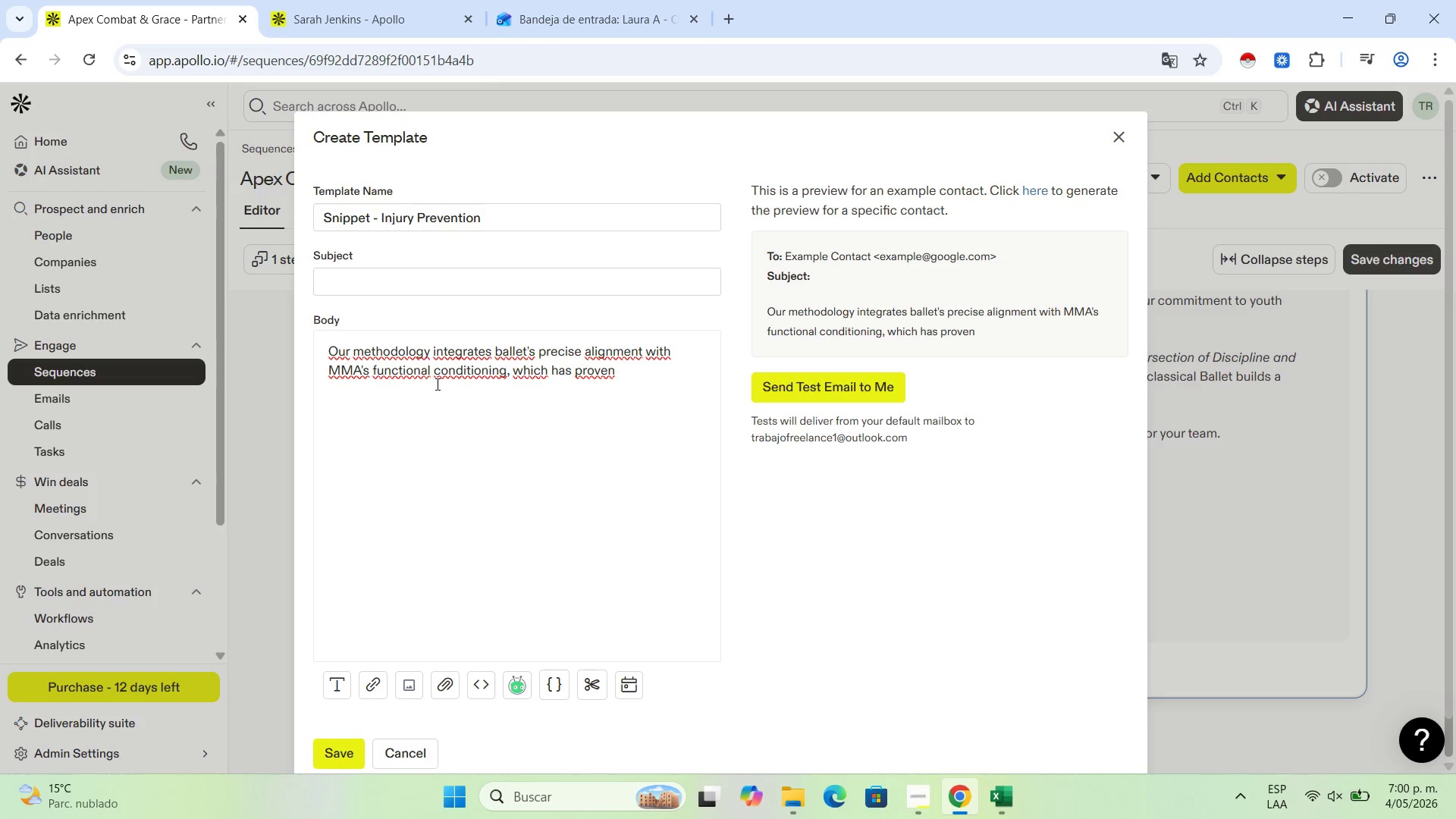 
wait(16.03)
 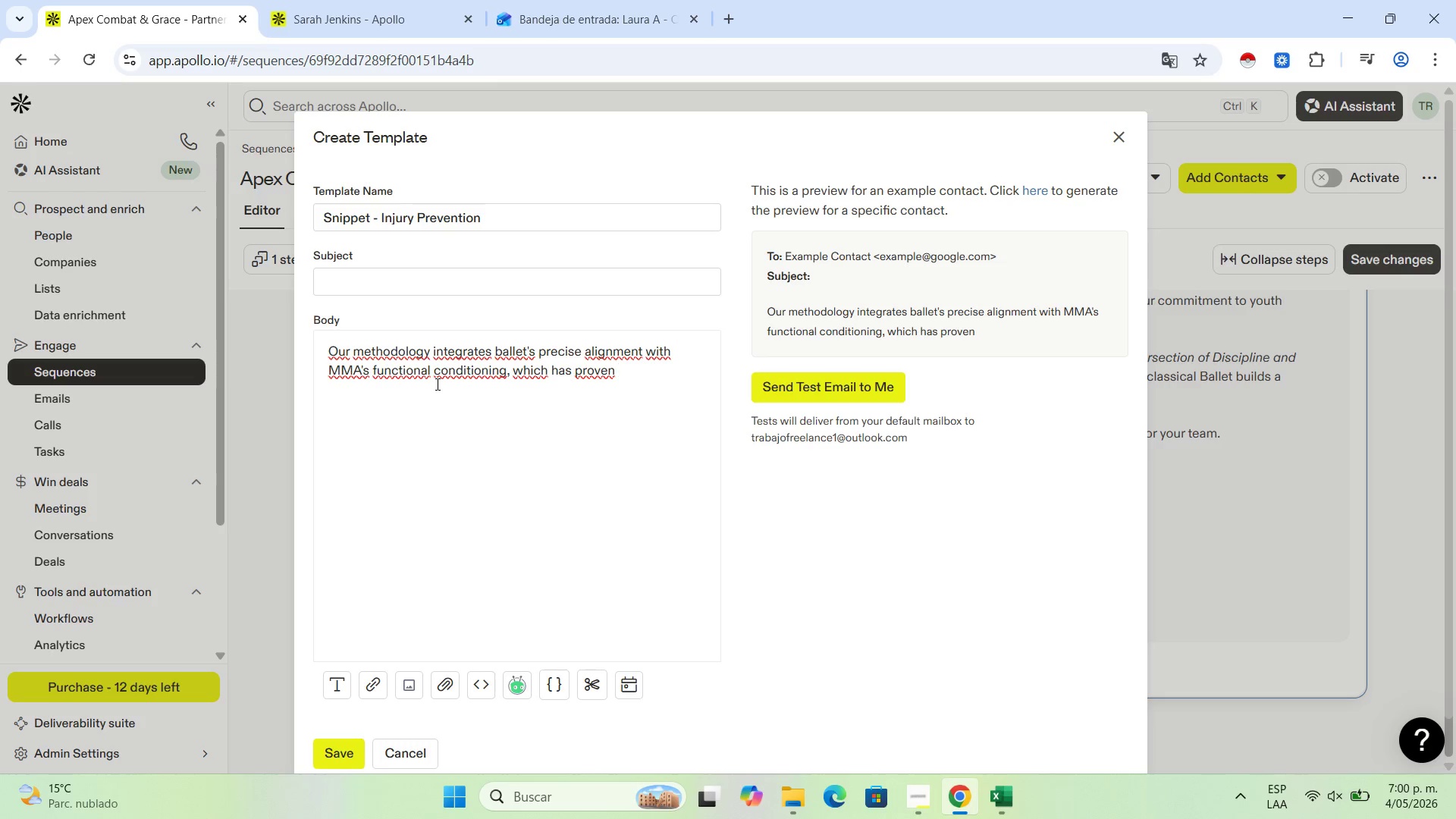 
type(to reduce common sports - related )
 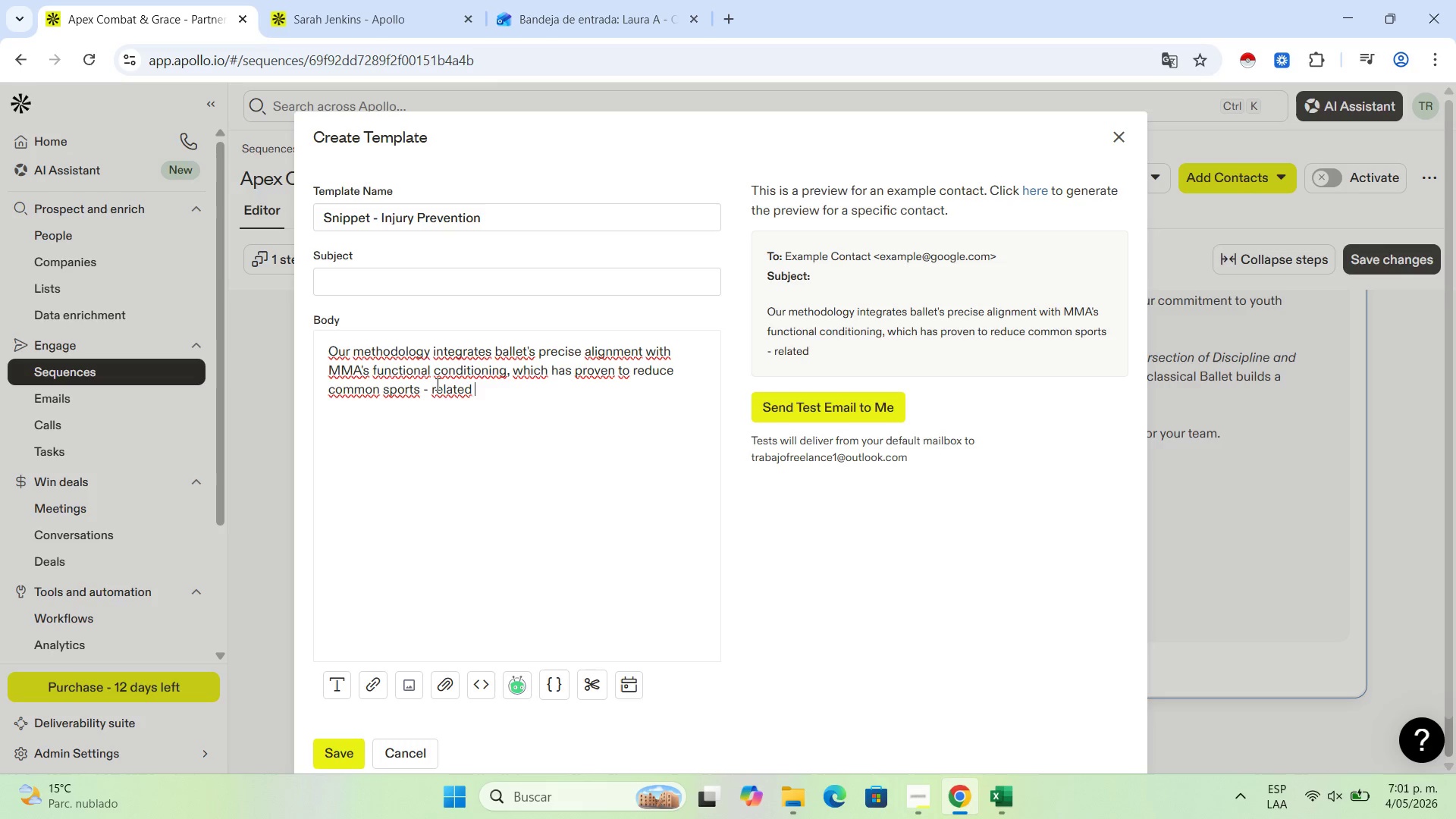 
type(injuries by up to 25% in young athletes.)
 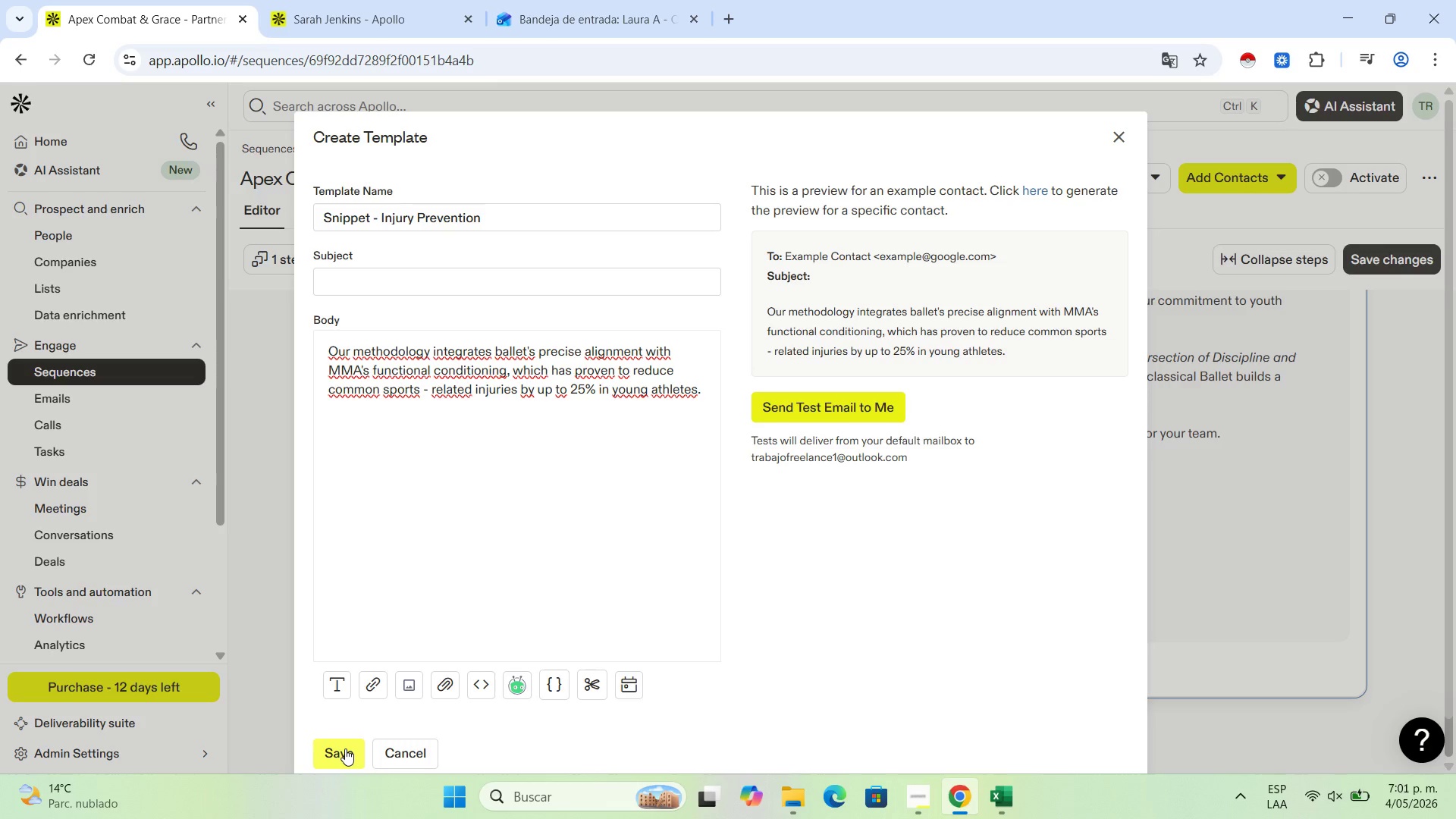 
wait(14.08)
 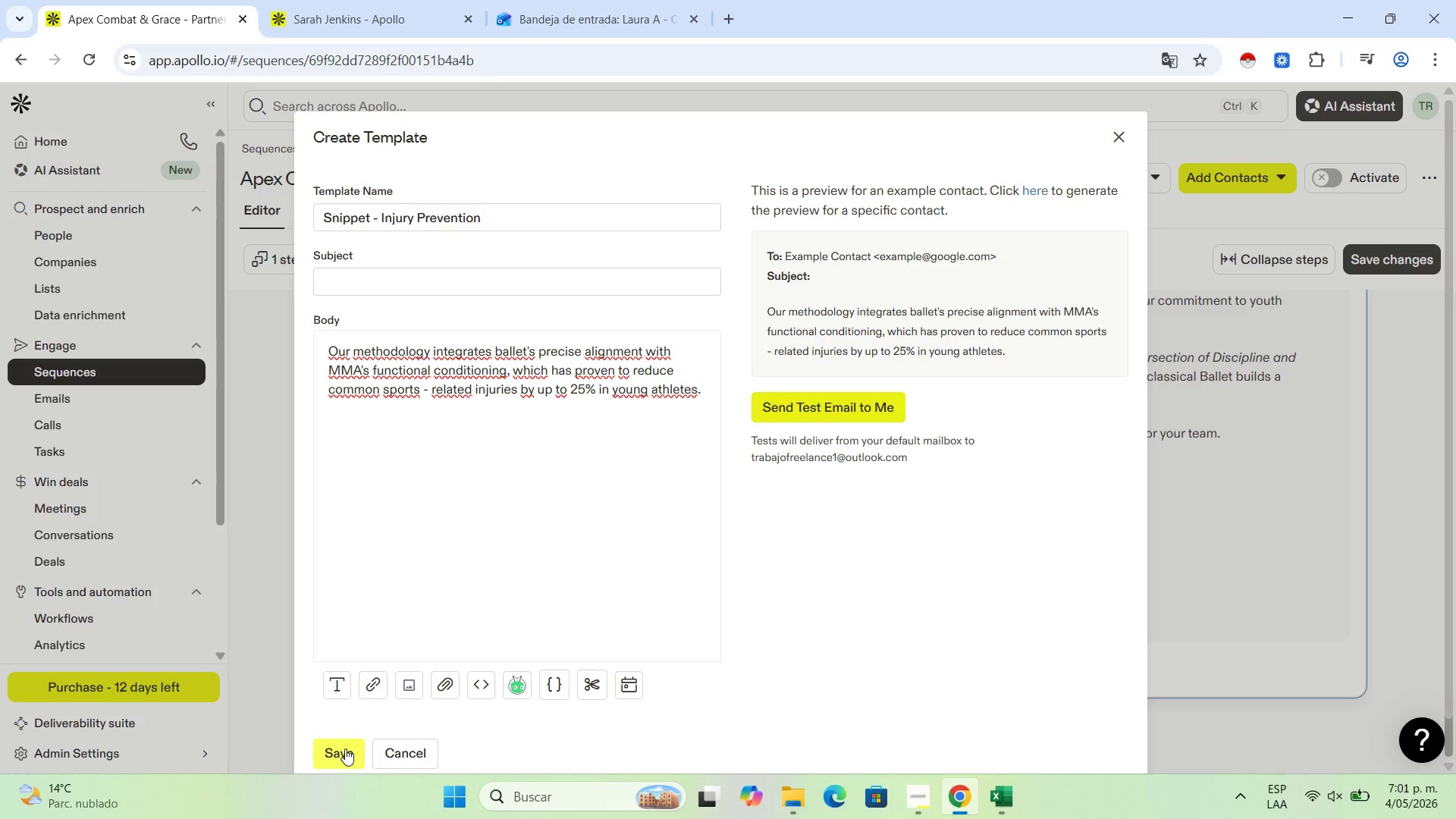 
left_click([345, 748])
 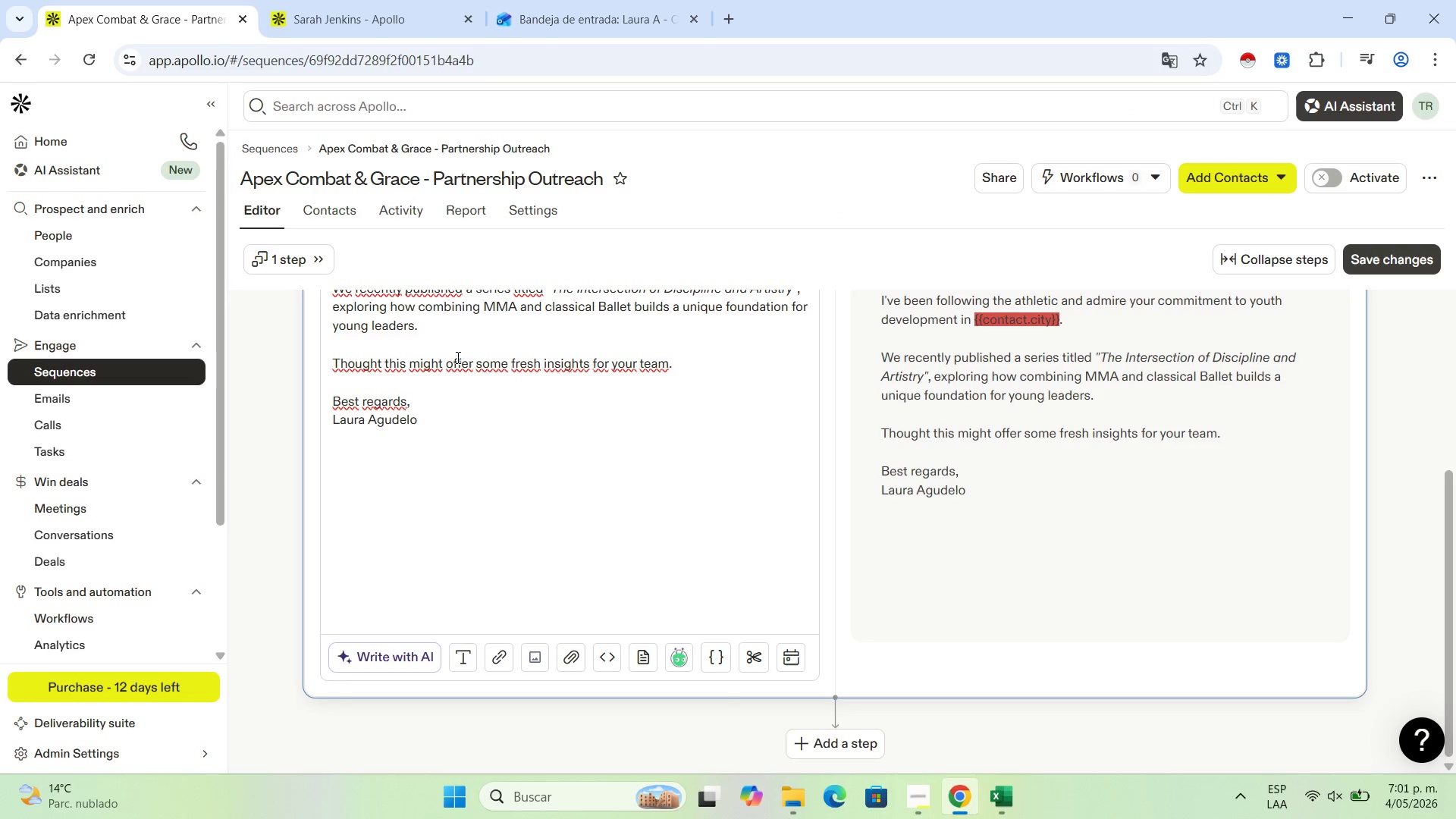 
wait(6.86)
 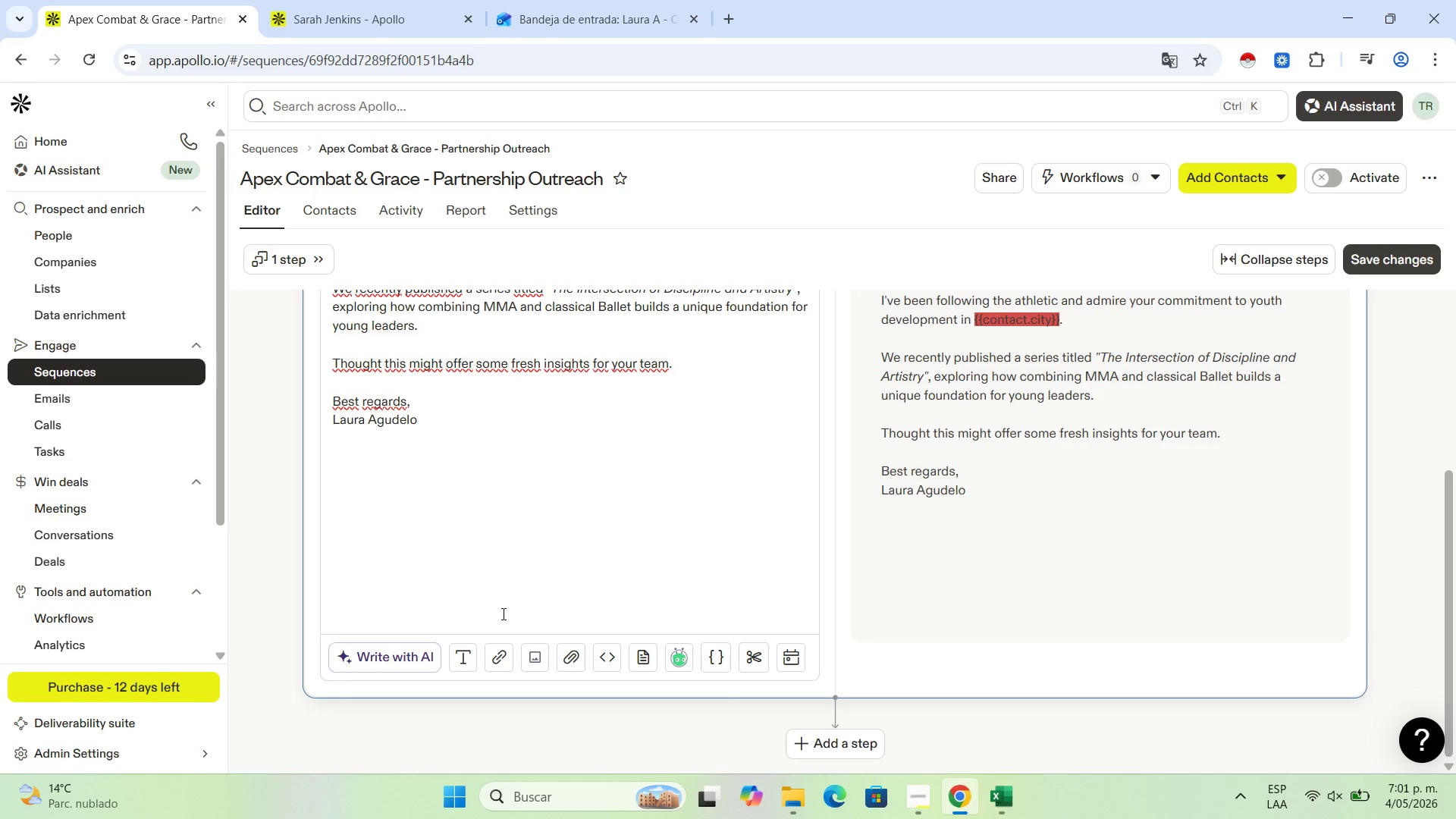 
left_click([428, 325])
 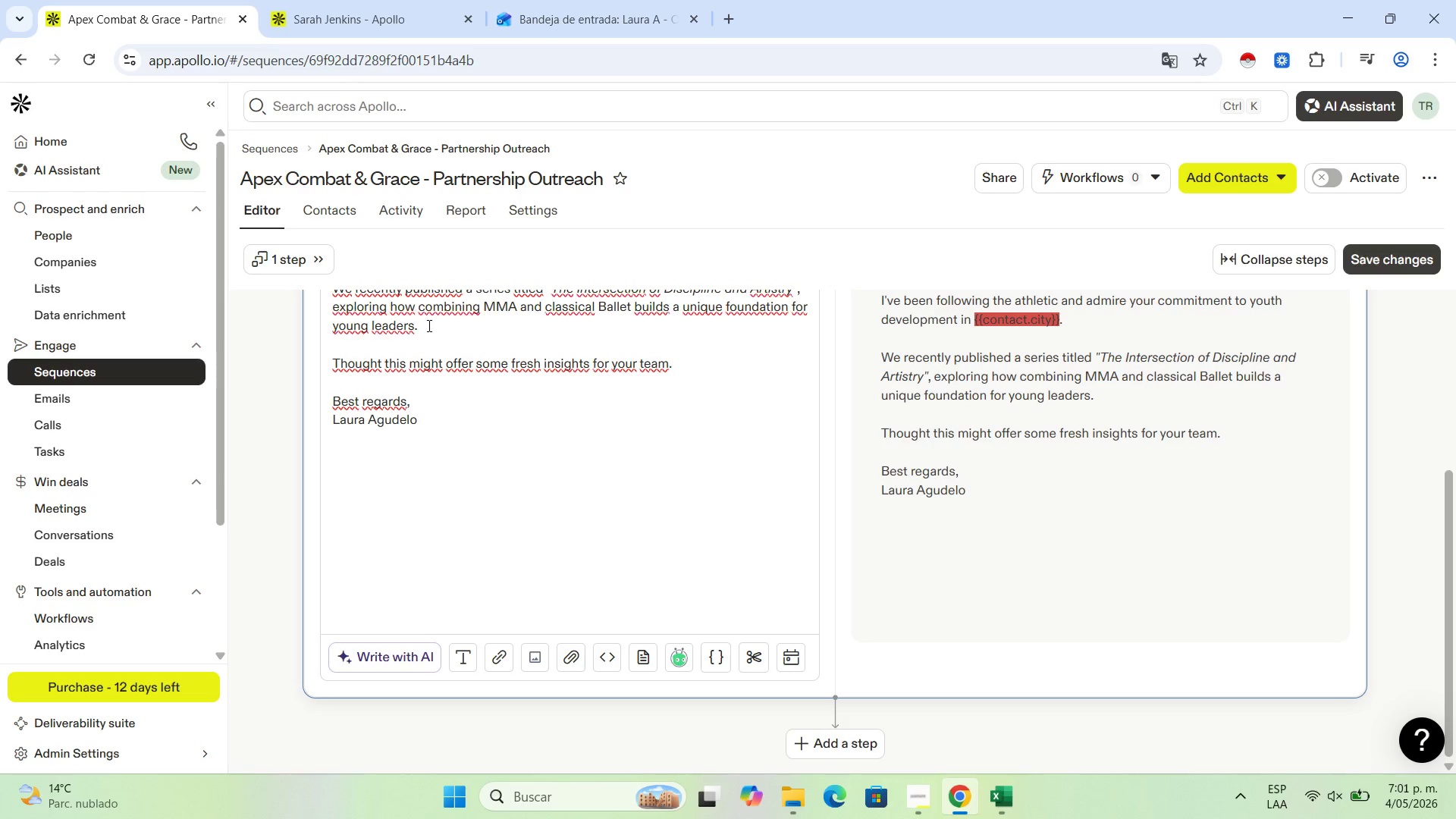 
key(Enter)
 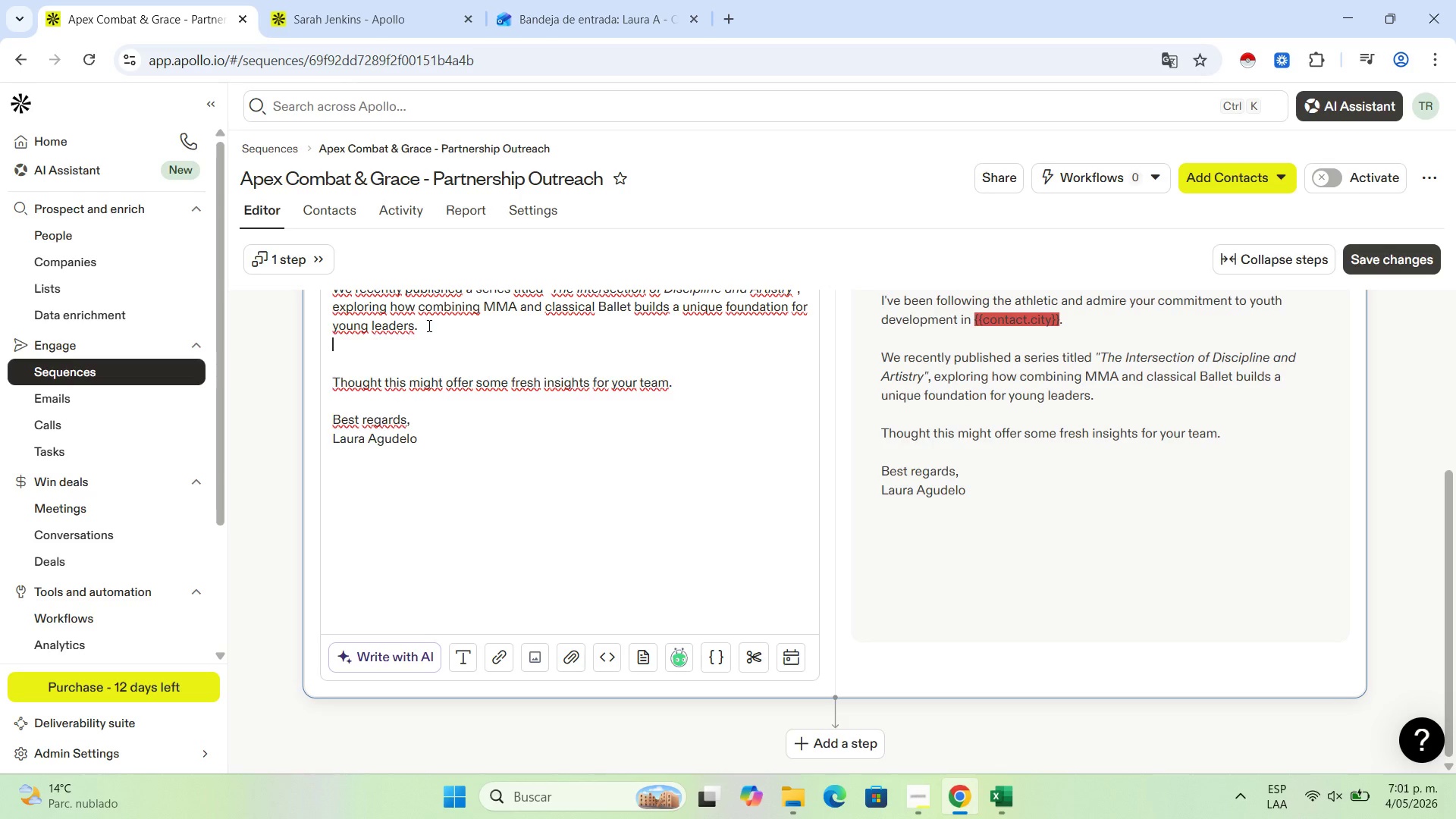 
key(Enter)
 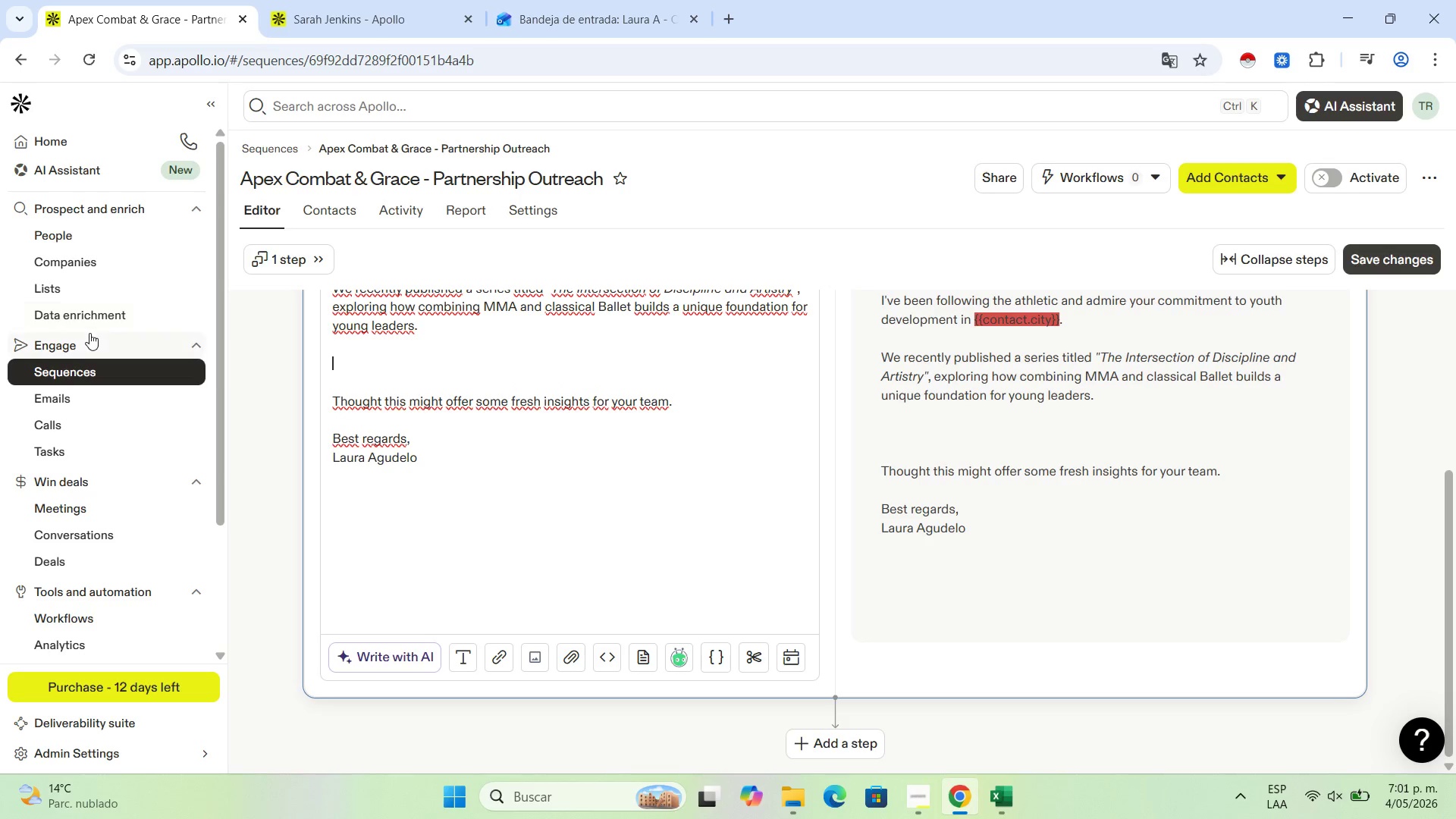 
wait(5.88)
 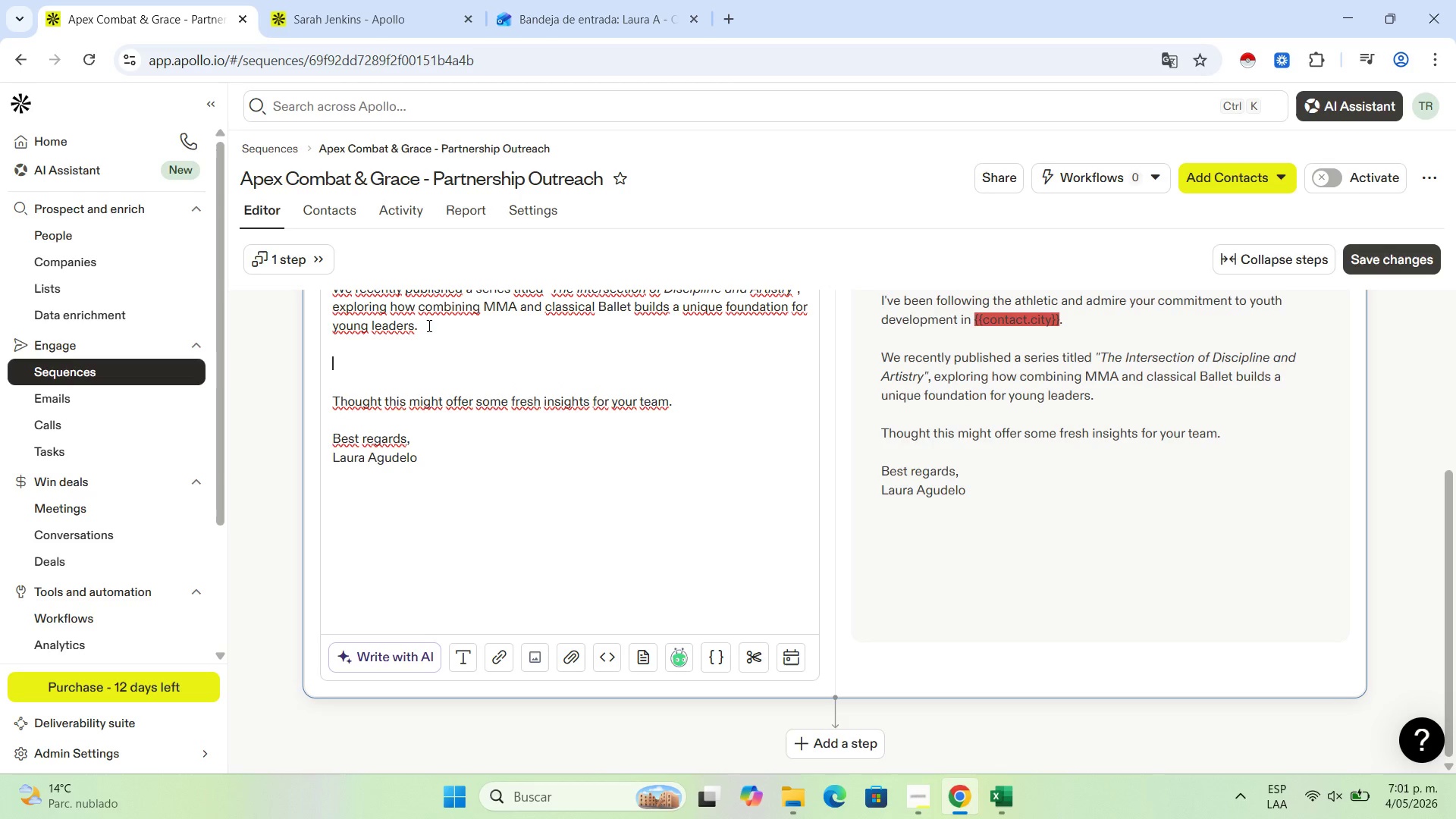 
left_click([655, 661])
 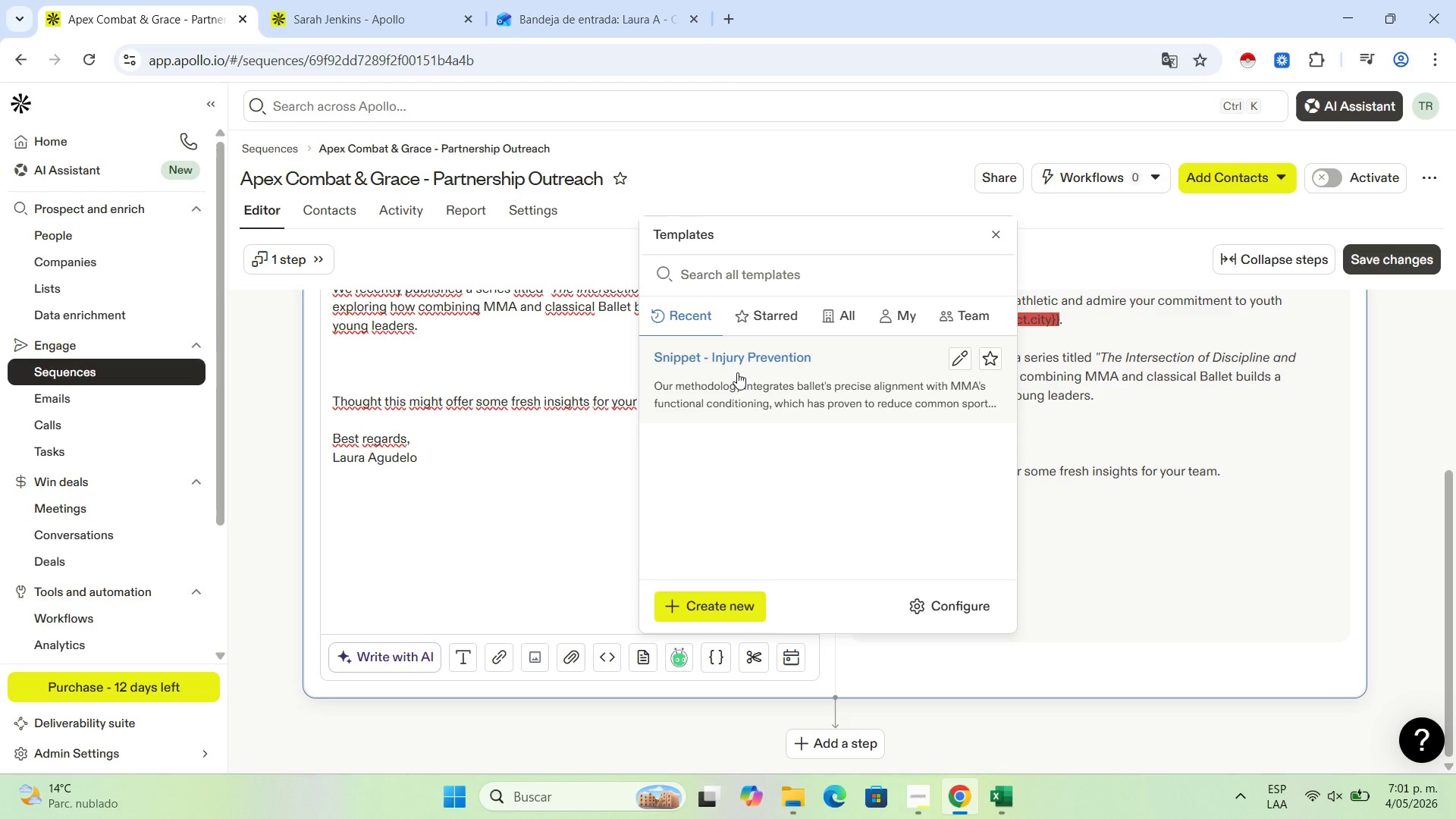 
wait(5.64)
 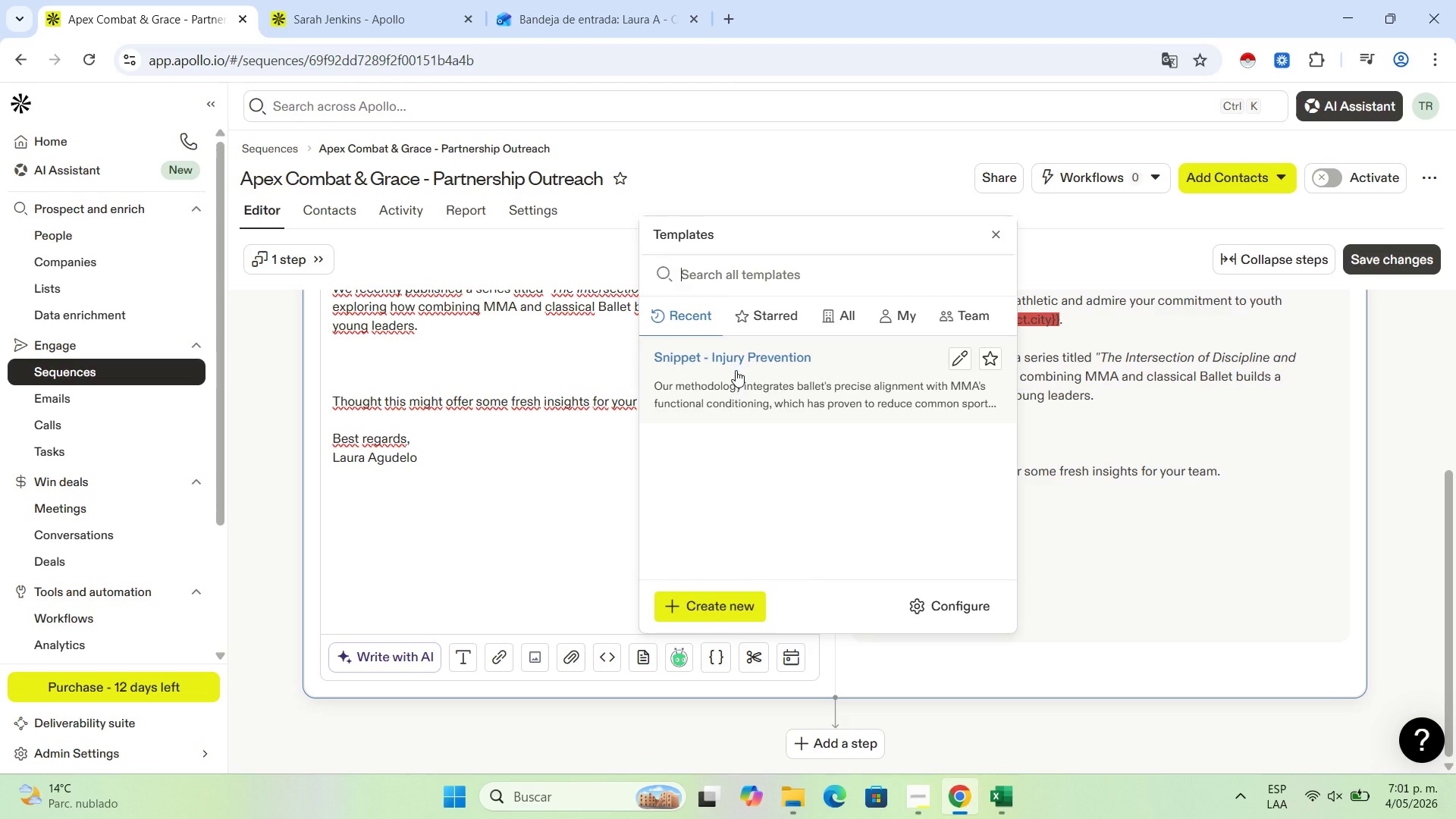 
left_click([737, 372])
 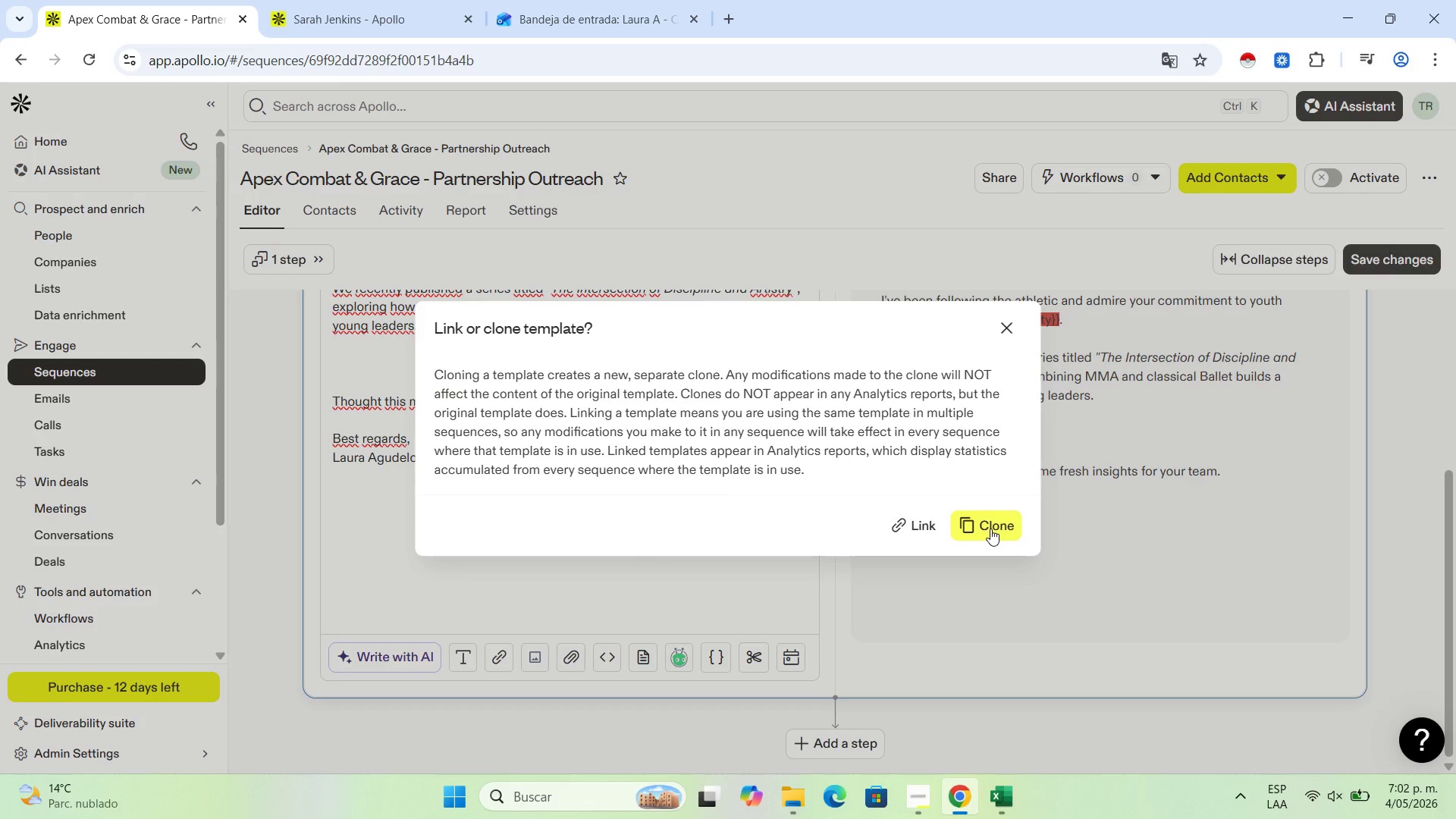 
wait(5.11)
 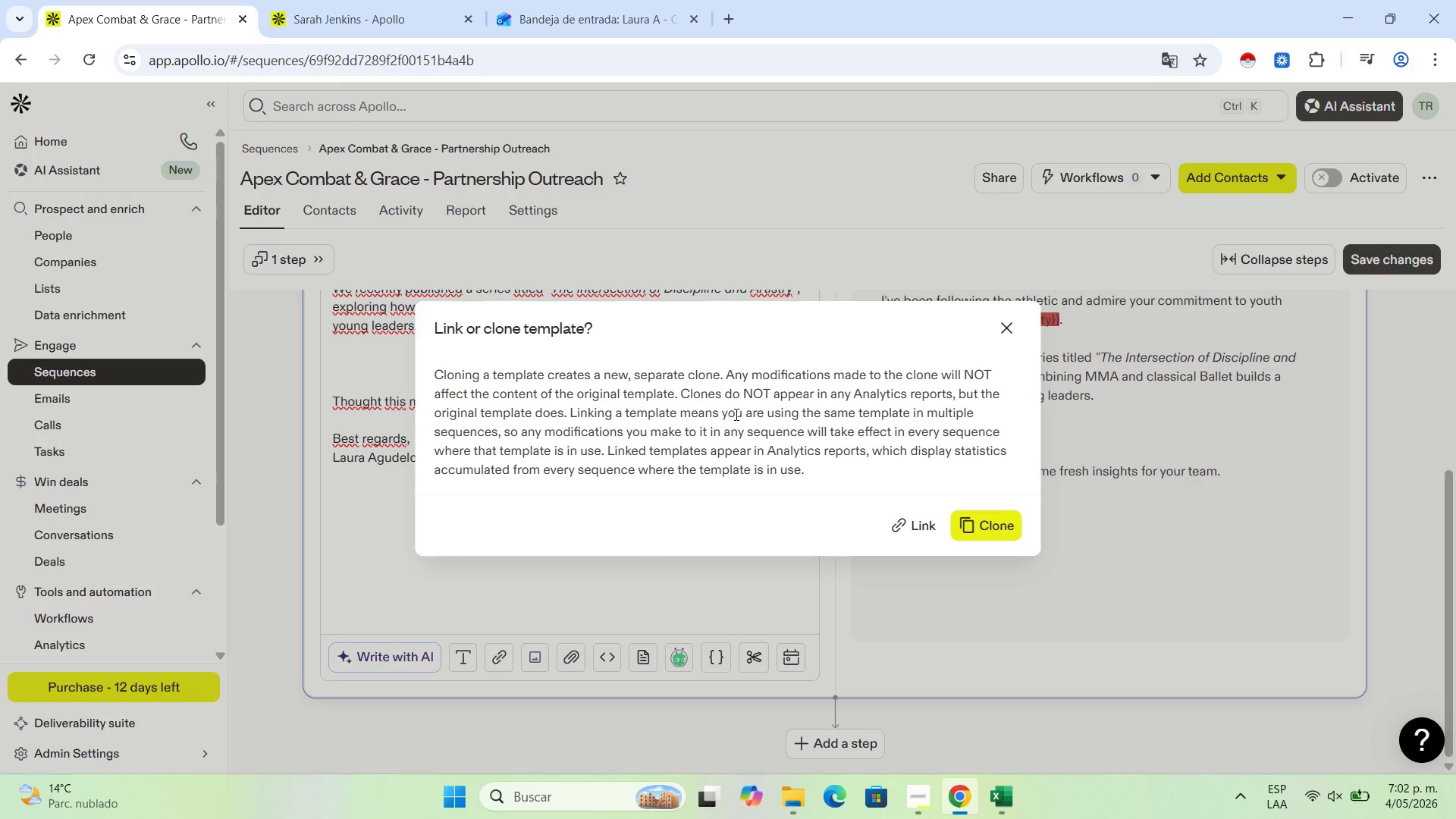 
left_click([990, 529])
 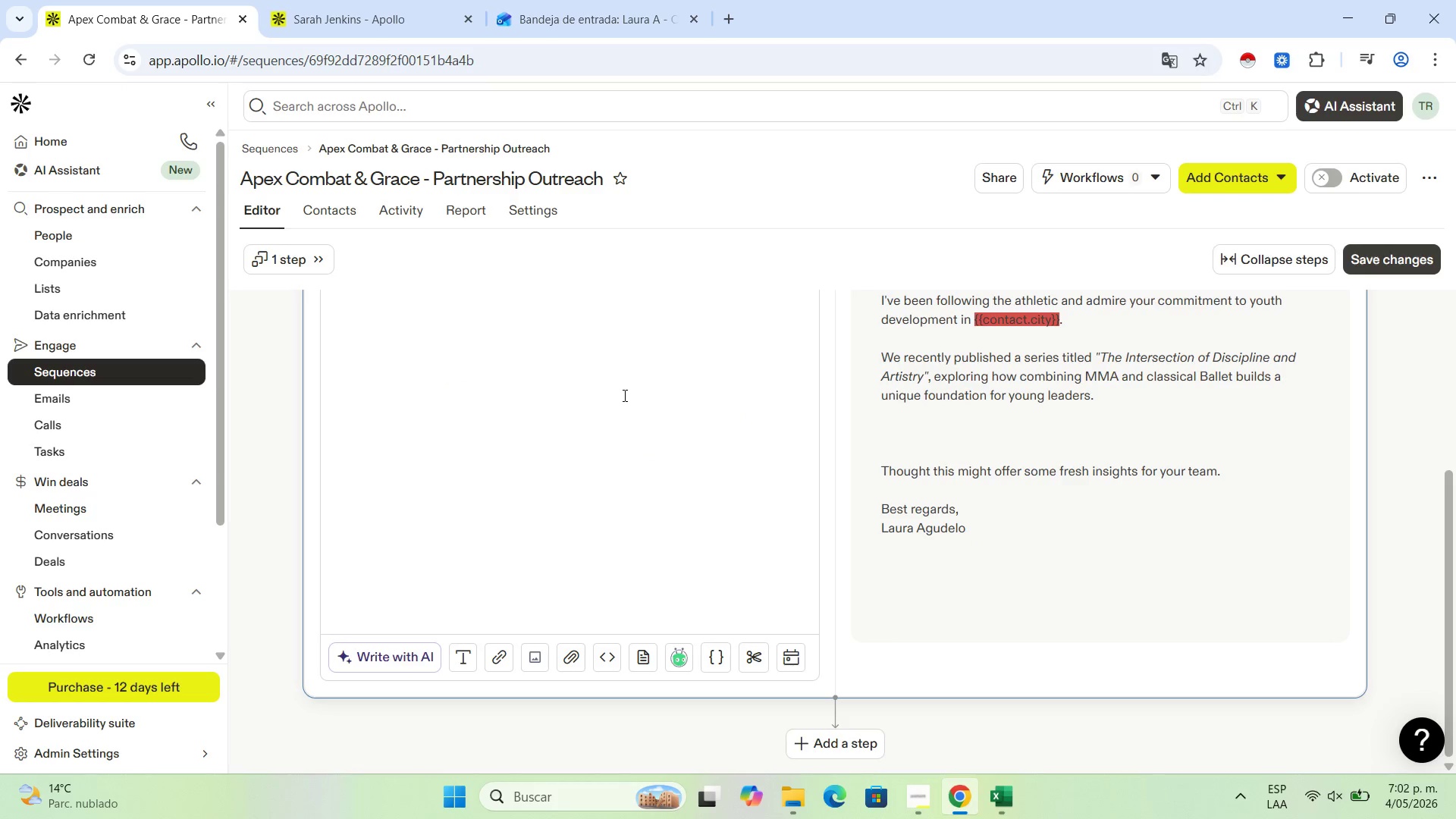 
scroll: coordinate [639, 427], scroll_direction: up, amount: 3.0
 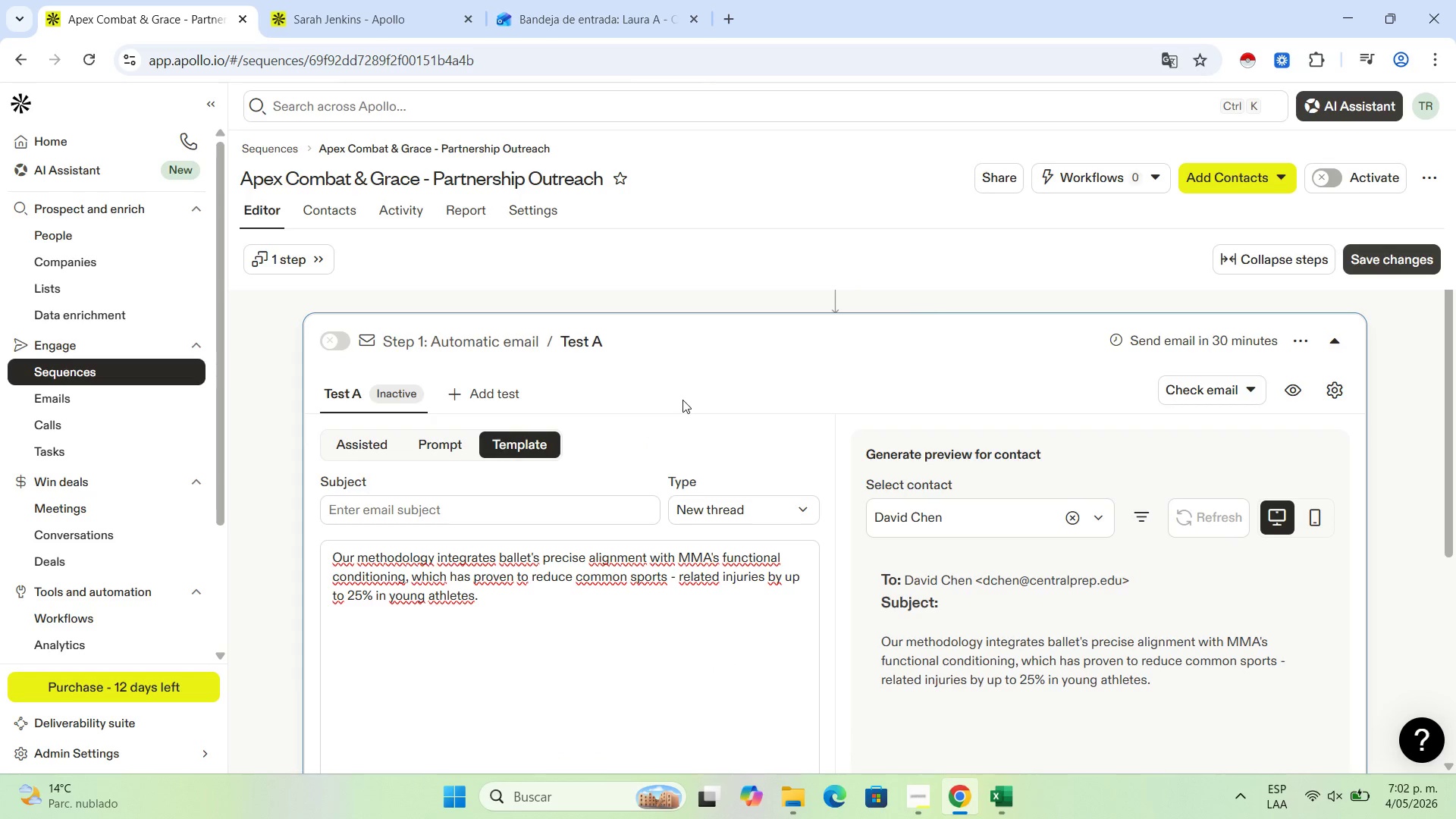 
scroll: coordinate [686, 397], scroll_direction: down, amount: 1.0
 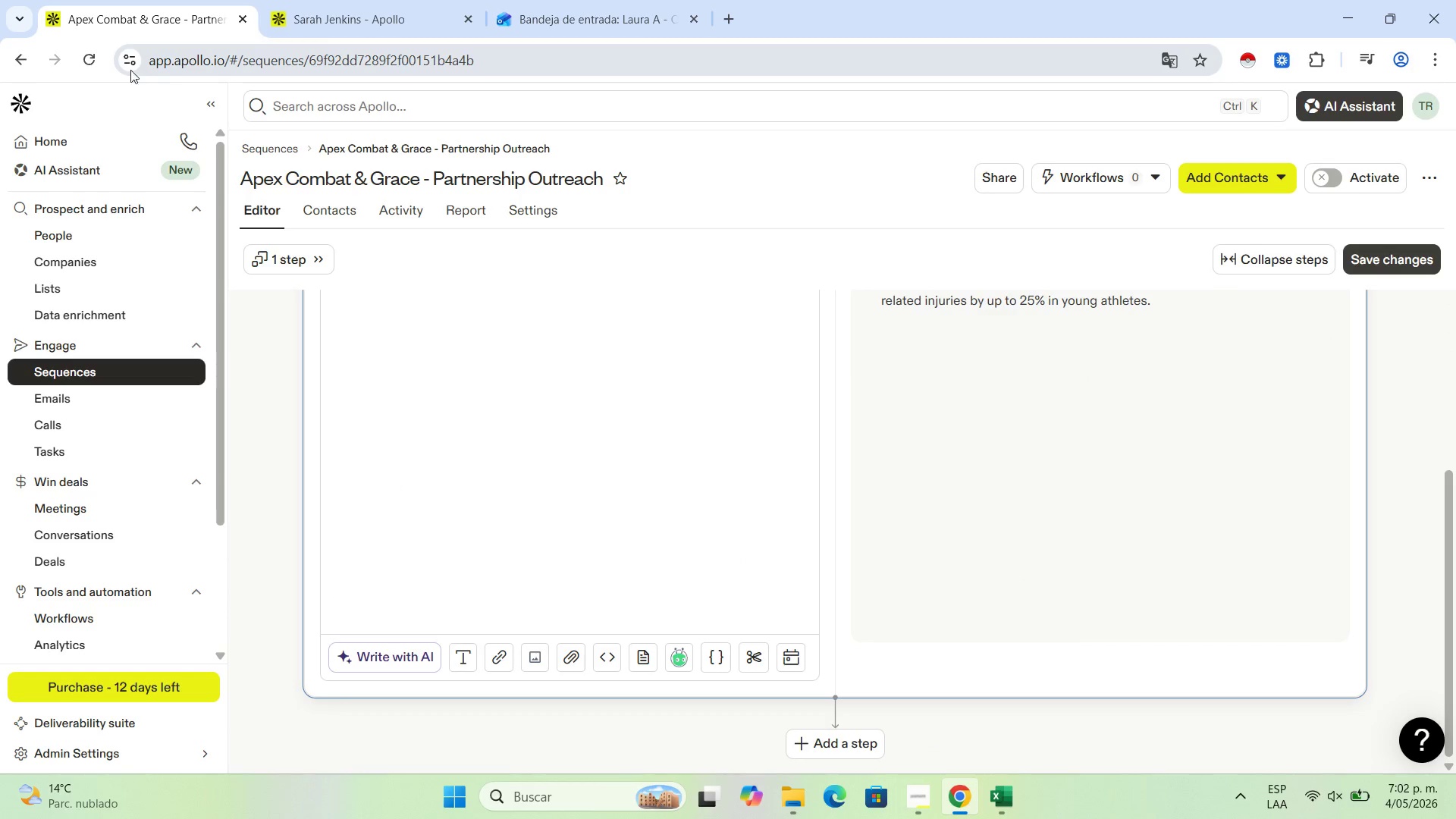 
left_click([24, 58])
 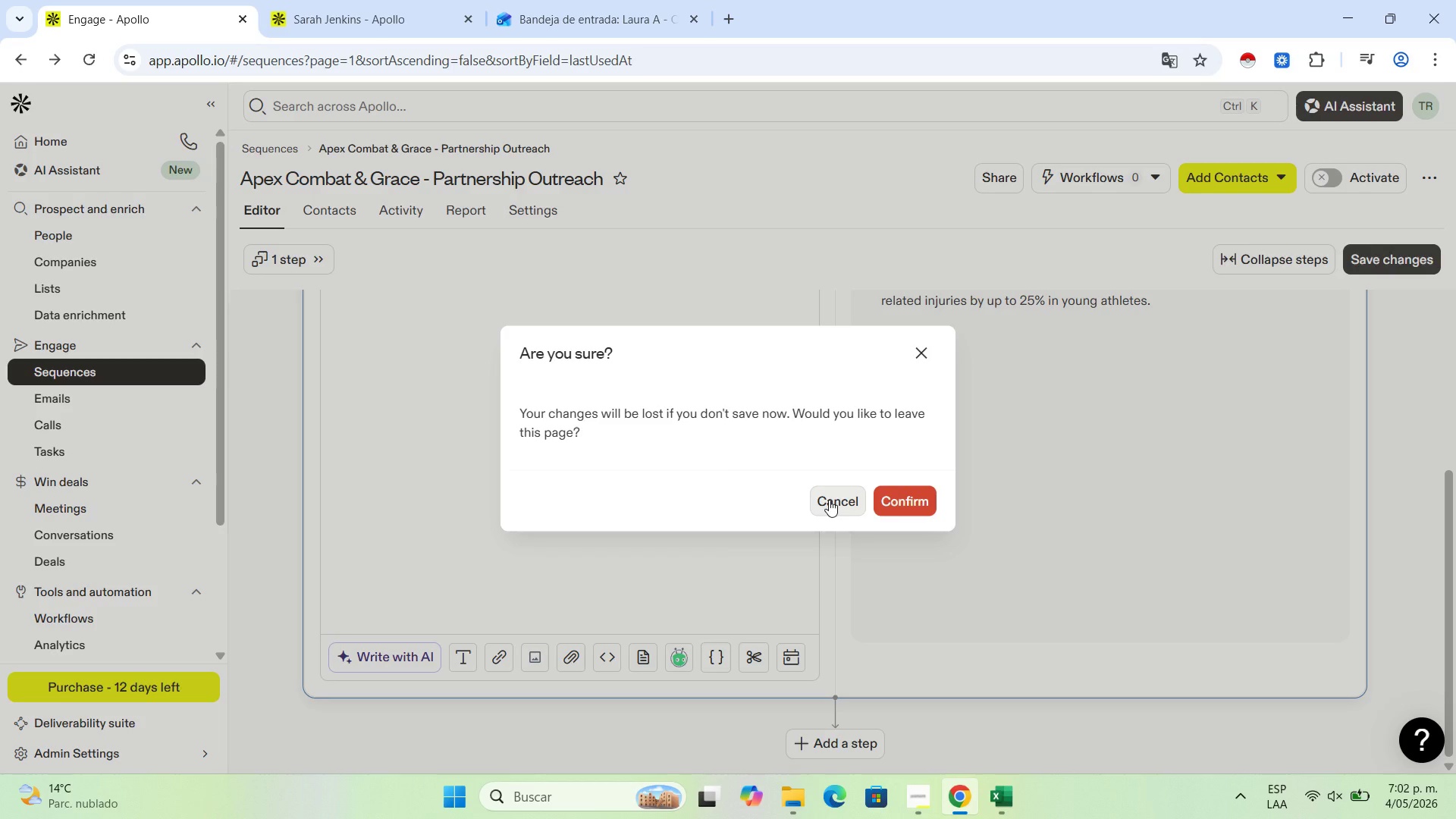 
left_click([829, 500])
 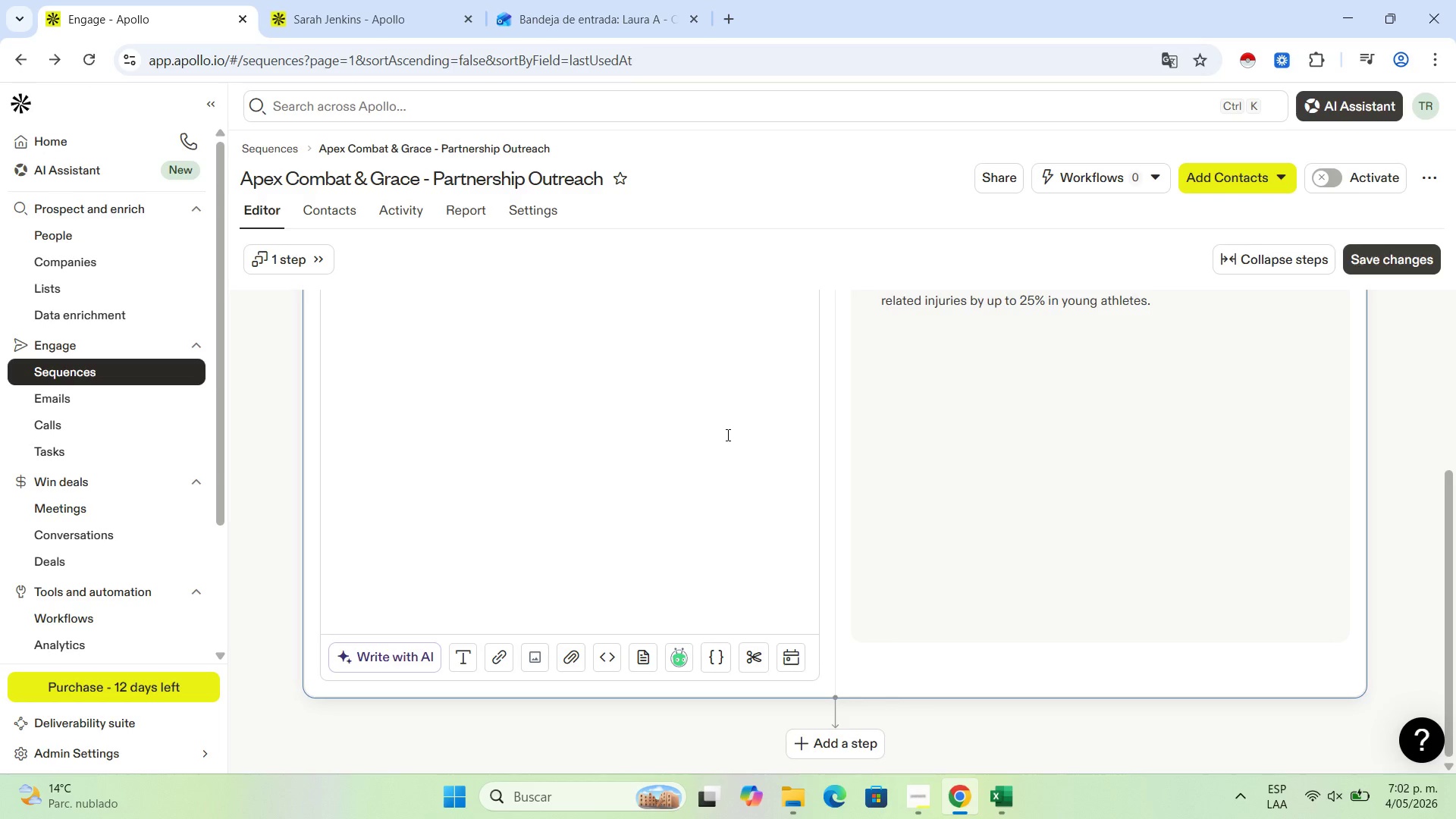 
scroll: coordinate [726, 435], scroll_direction: up, amount: 3.0
 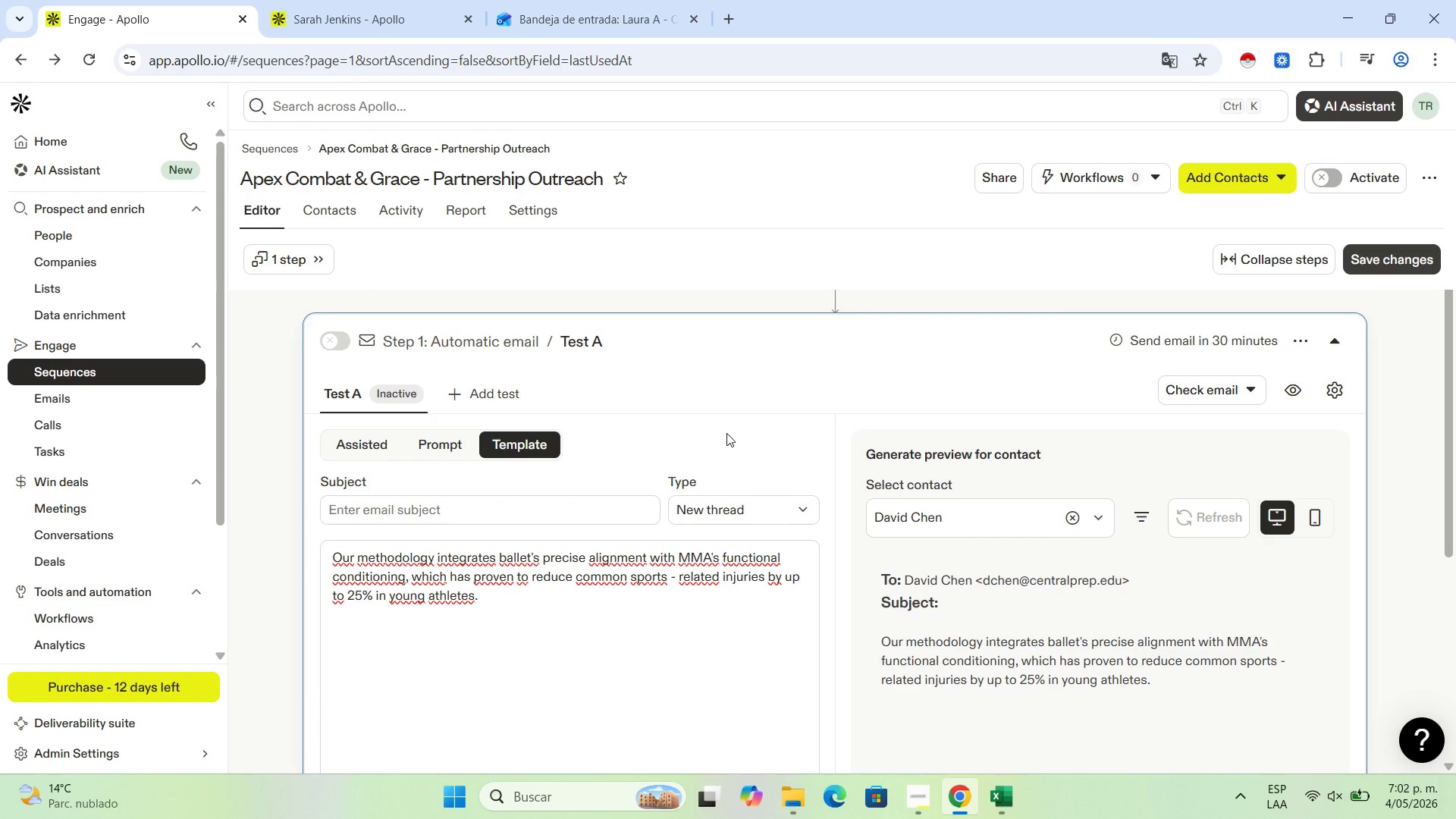 
scroll: coordinate [726, 433], scroll_direction: down, amount: 1.0
 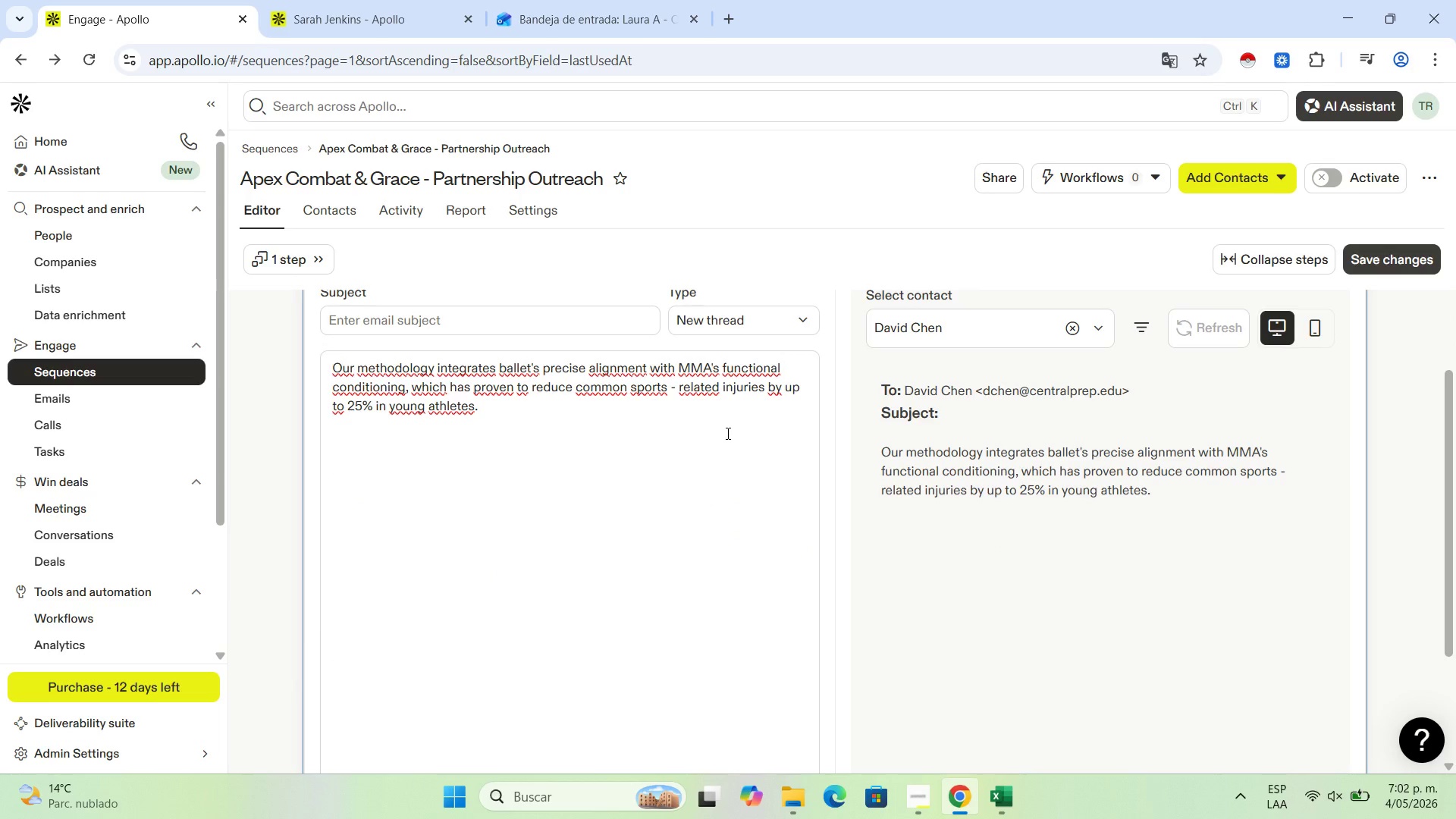 
scroll: coordinate [726, 433], scroll_direction: up, amount: 1.0
 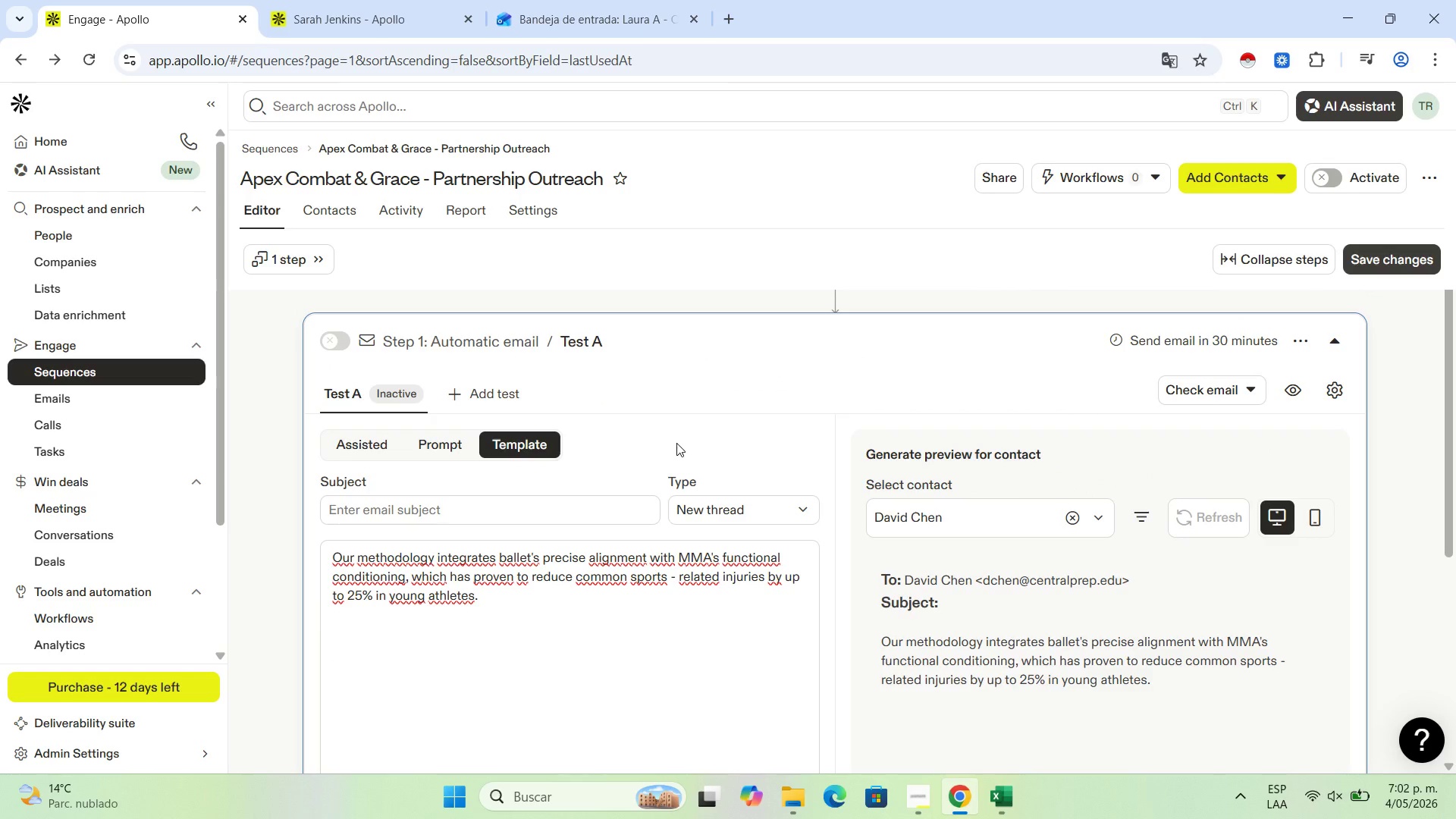 
scroll: coordinate [676, 443], scroll_direction: down, amount: 4.0
 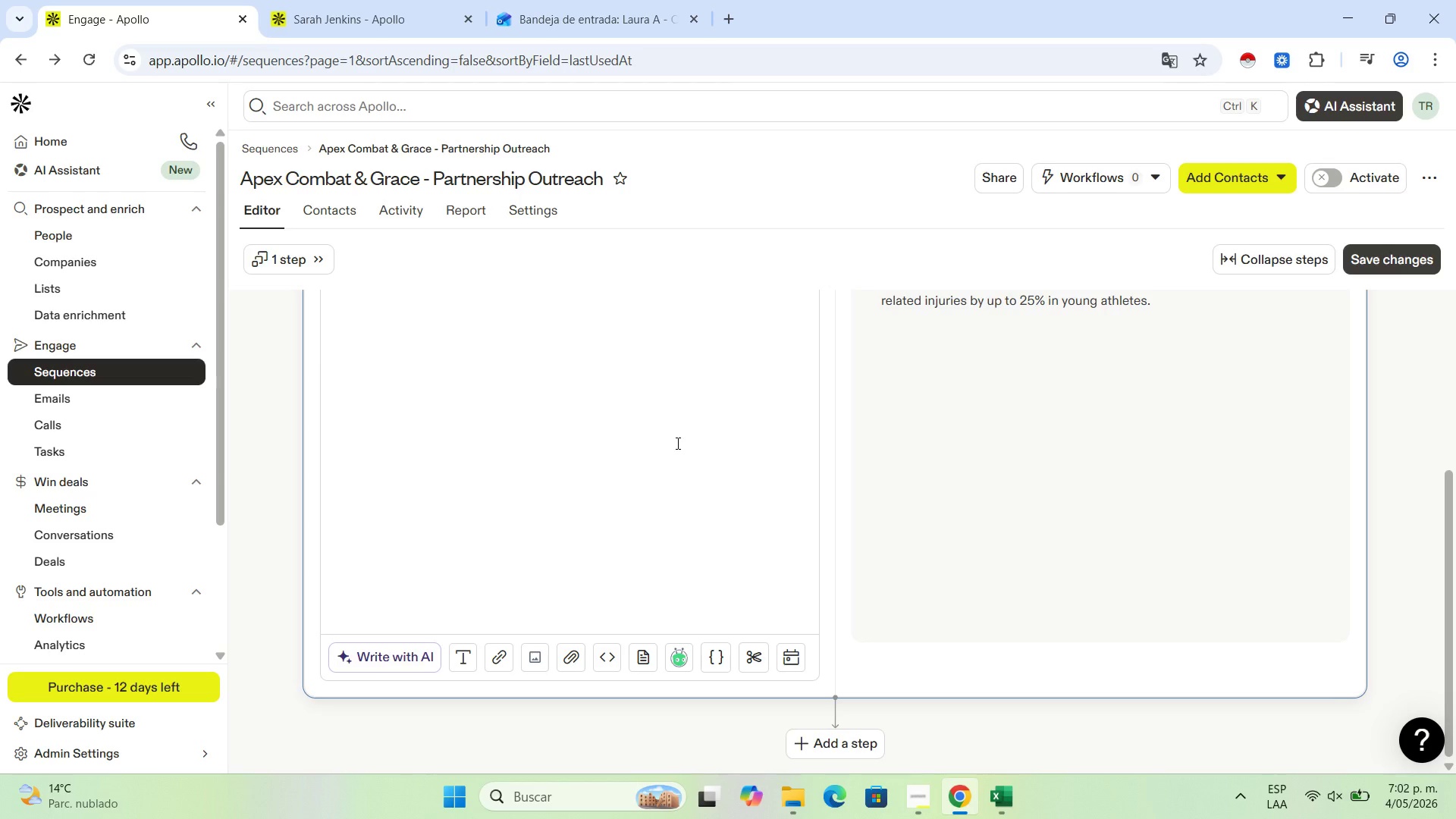 
scroll: coordinate [676, 443], scroll_direction: up, amount: 3.0
 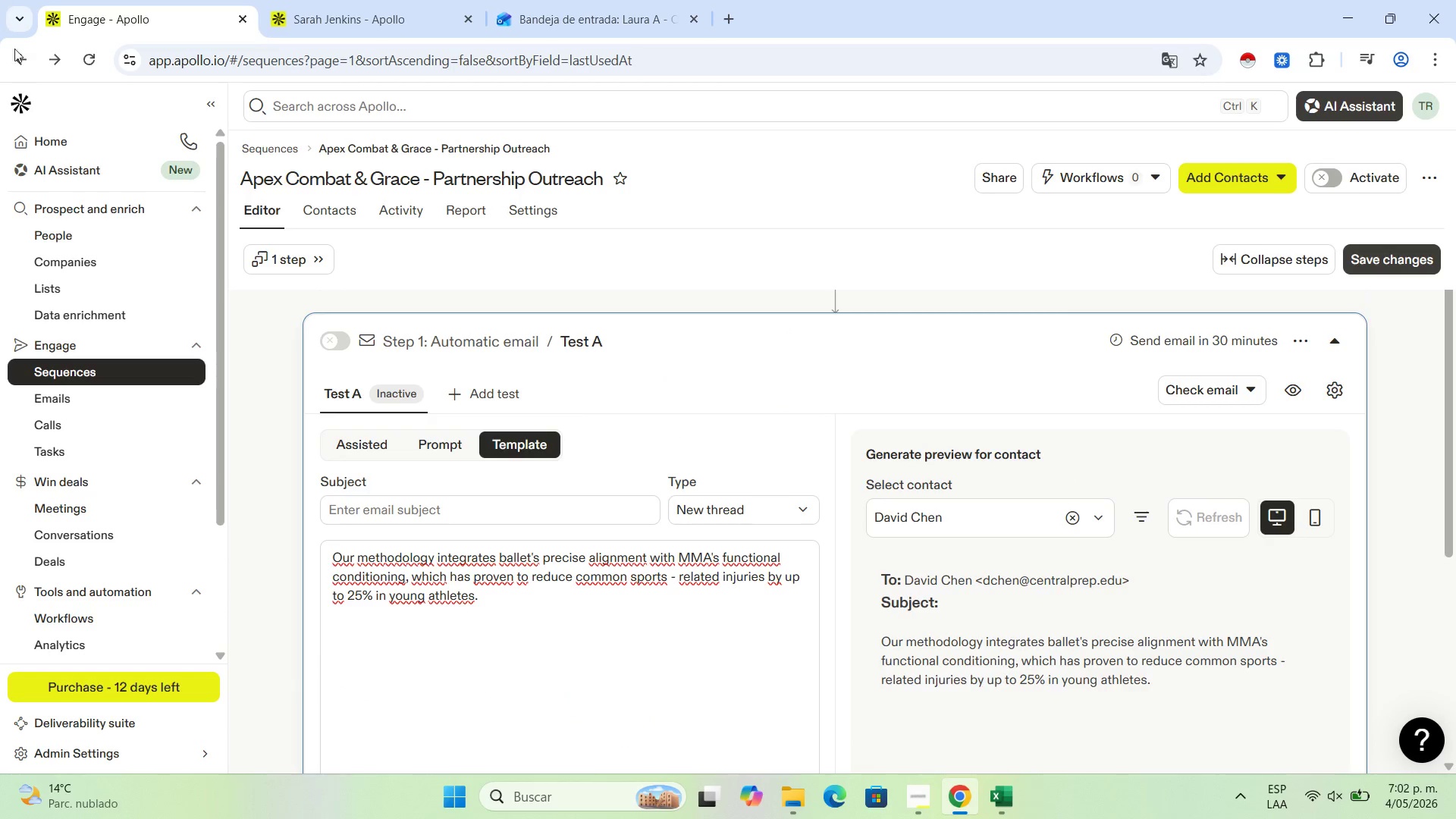 
left_click([23, 63])
 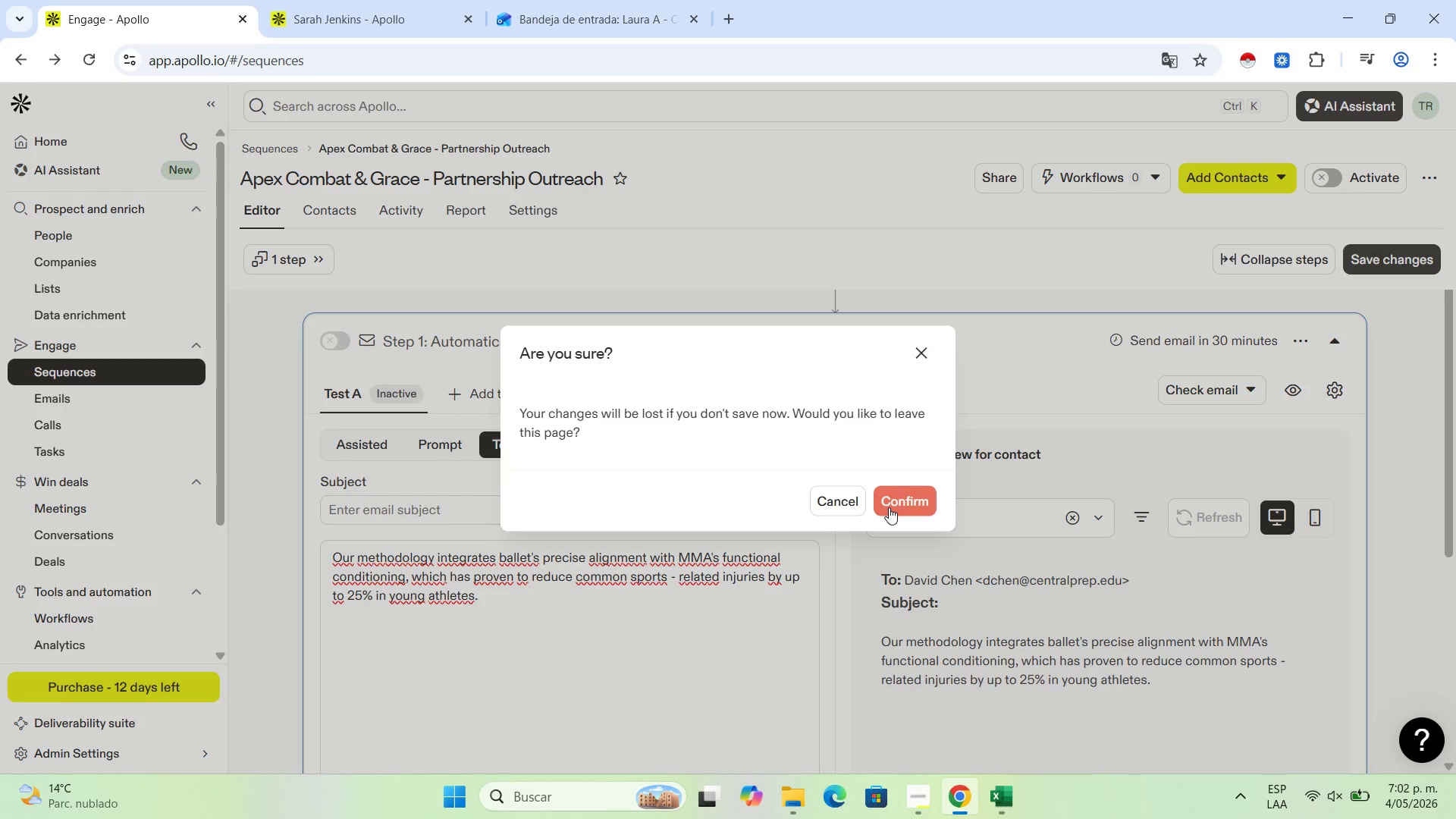 
left_click([887, 507])
 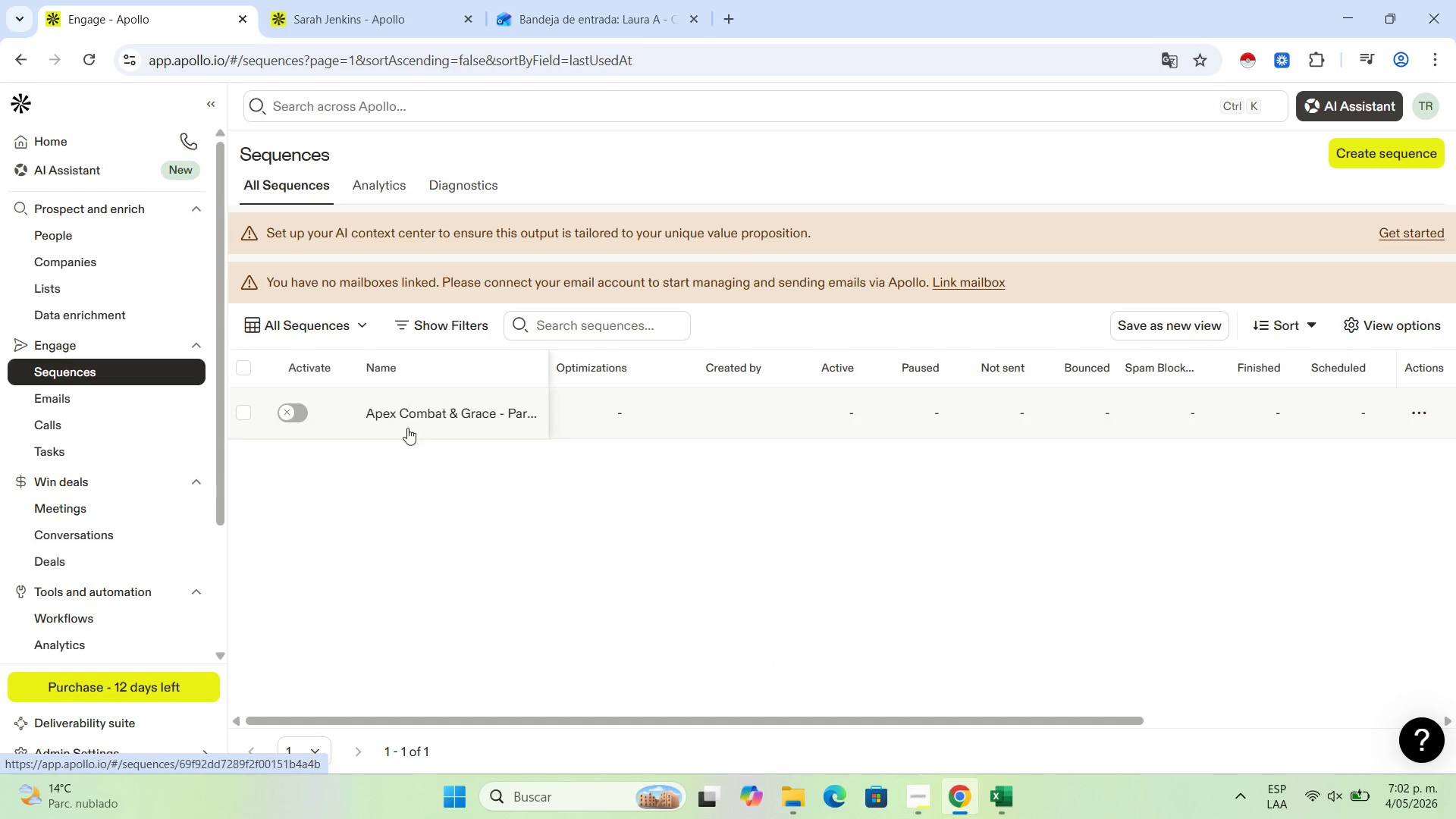 
left_click([444, 408])
 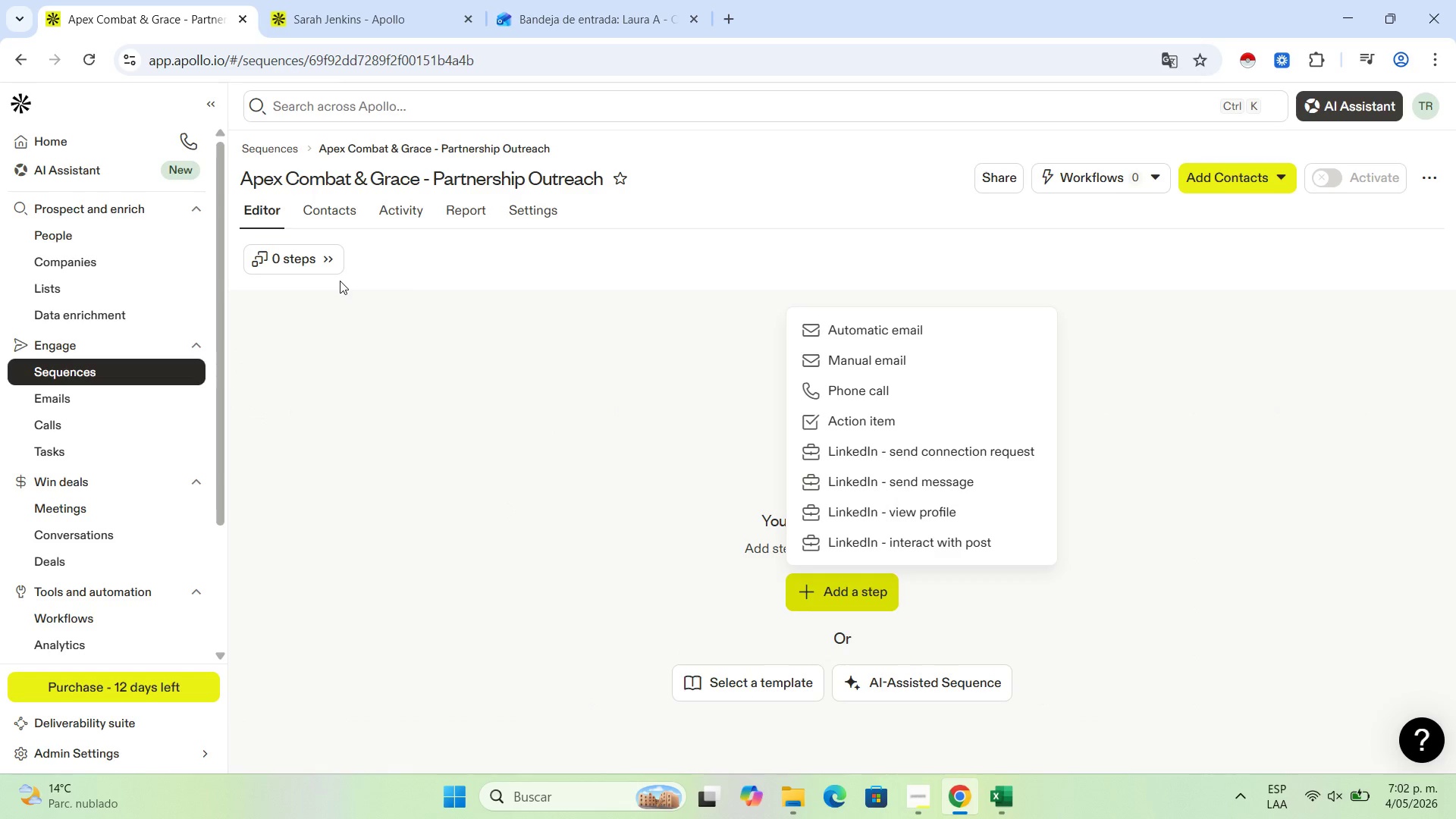 
left_click([908, 329])
 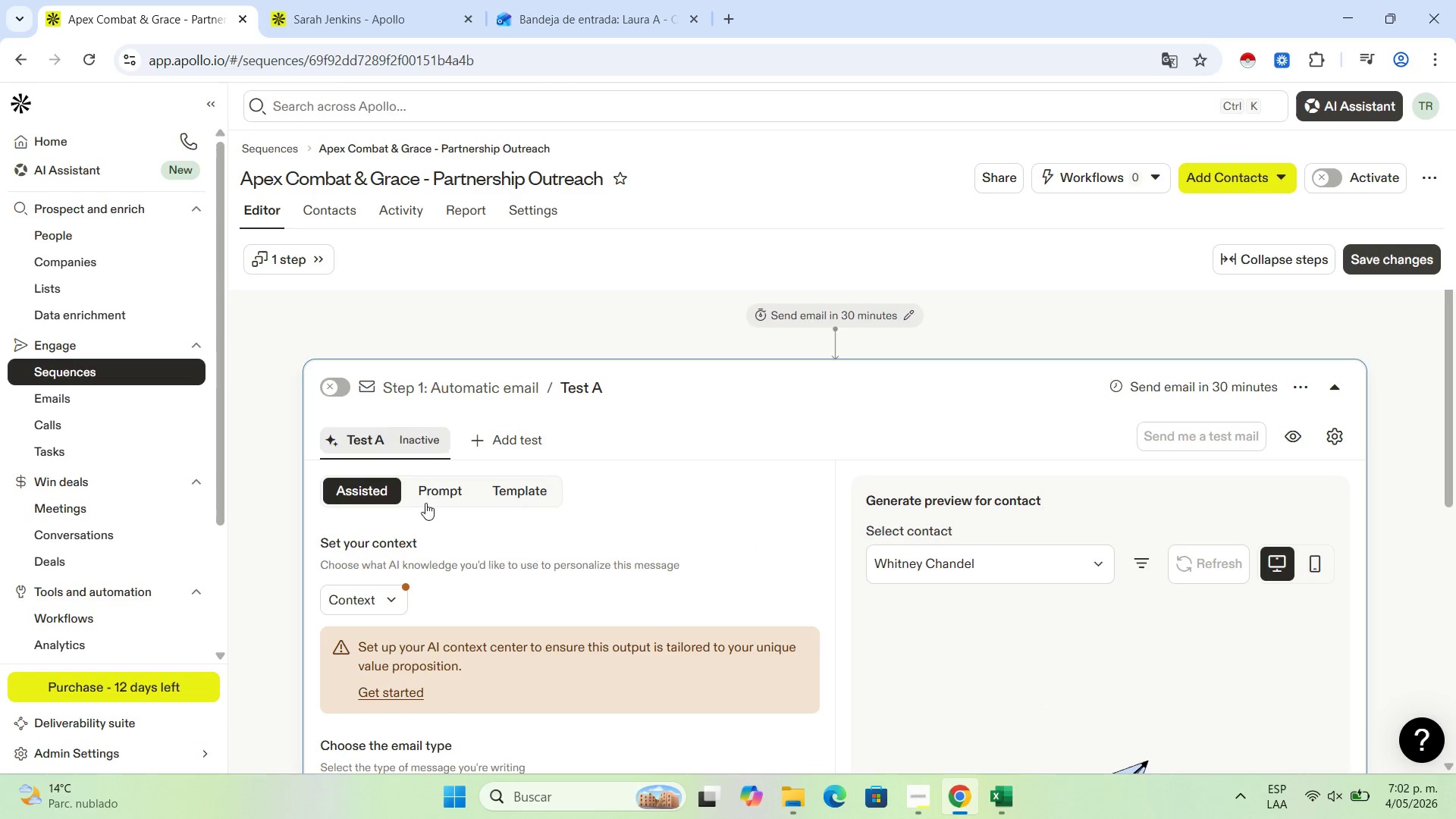 
scroll: coordinate [648, 575], scroll_direction: down, amount: 1.0
 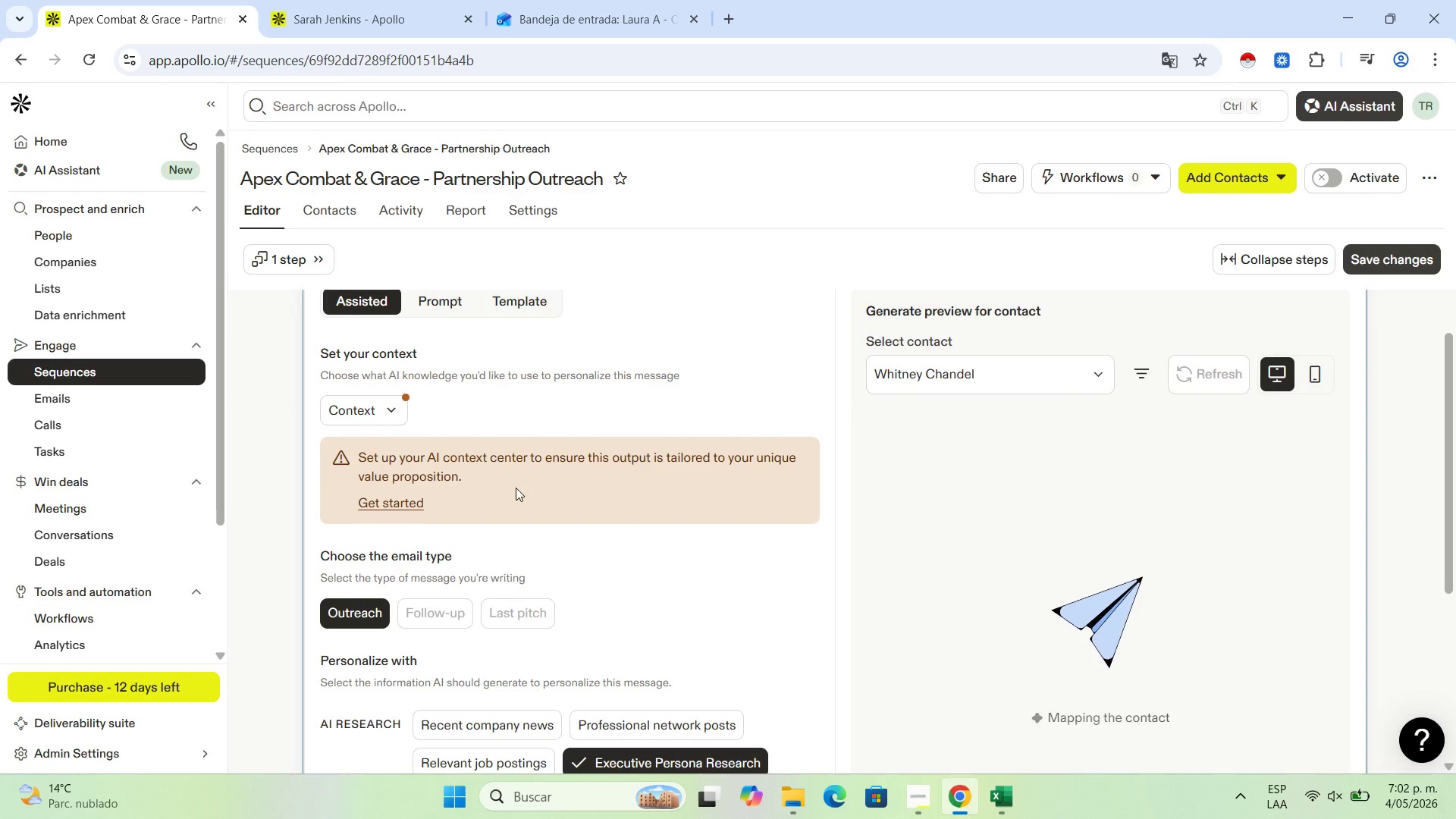 
scroll: coordinate [526, 492], scroll_direction: up, amount: 2.0
 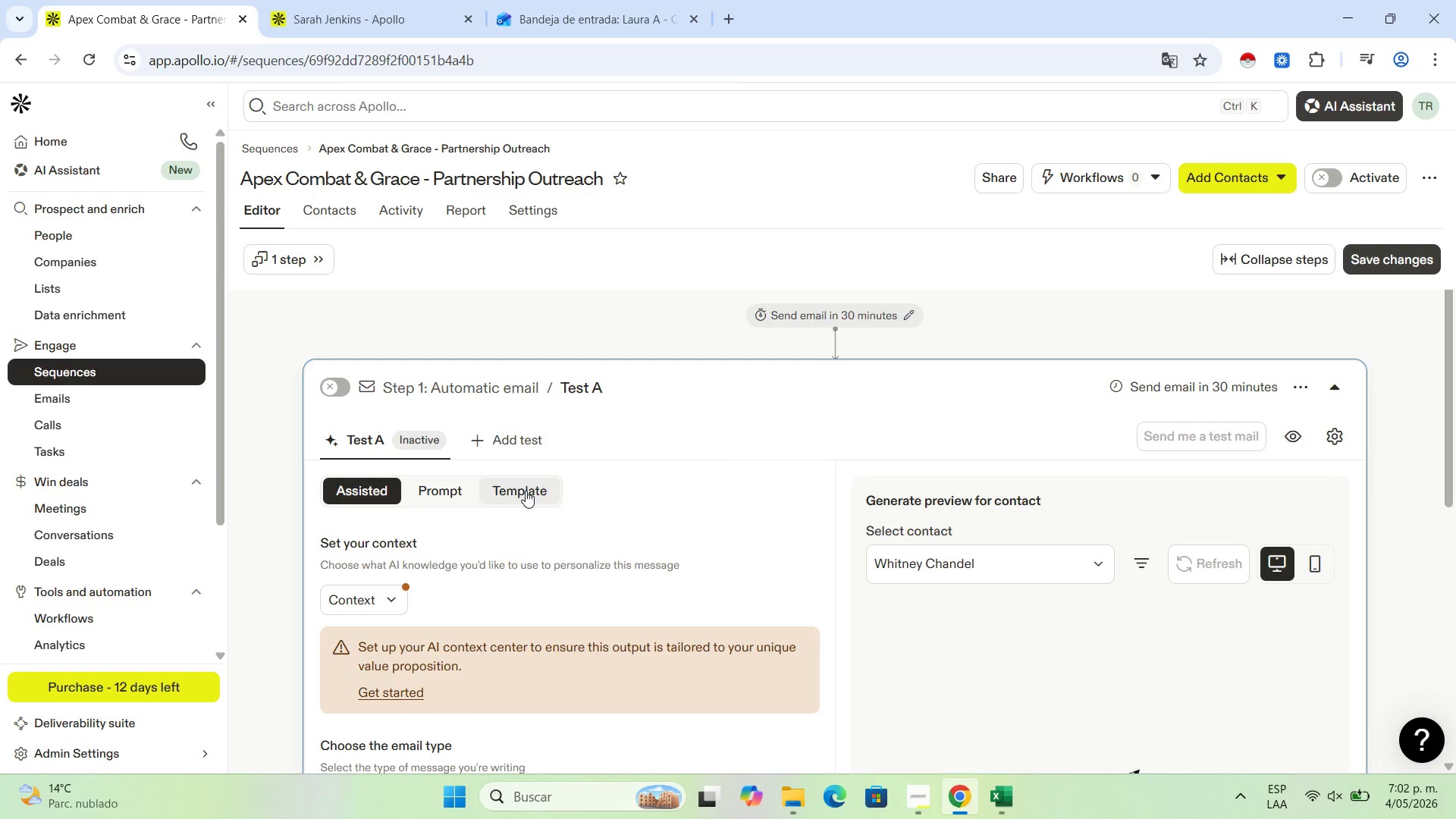 
left_click([526, 491])
 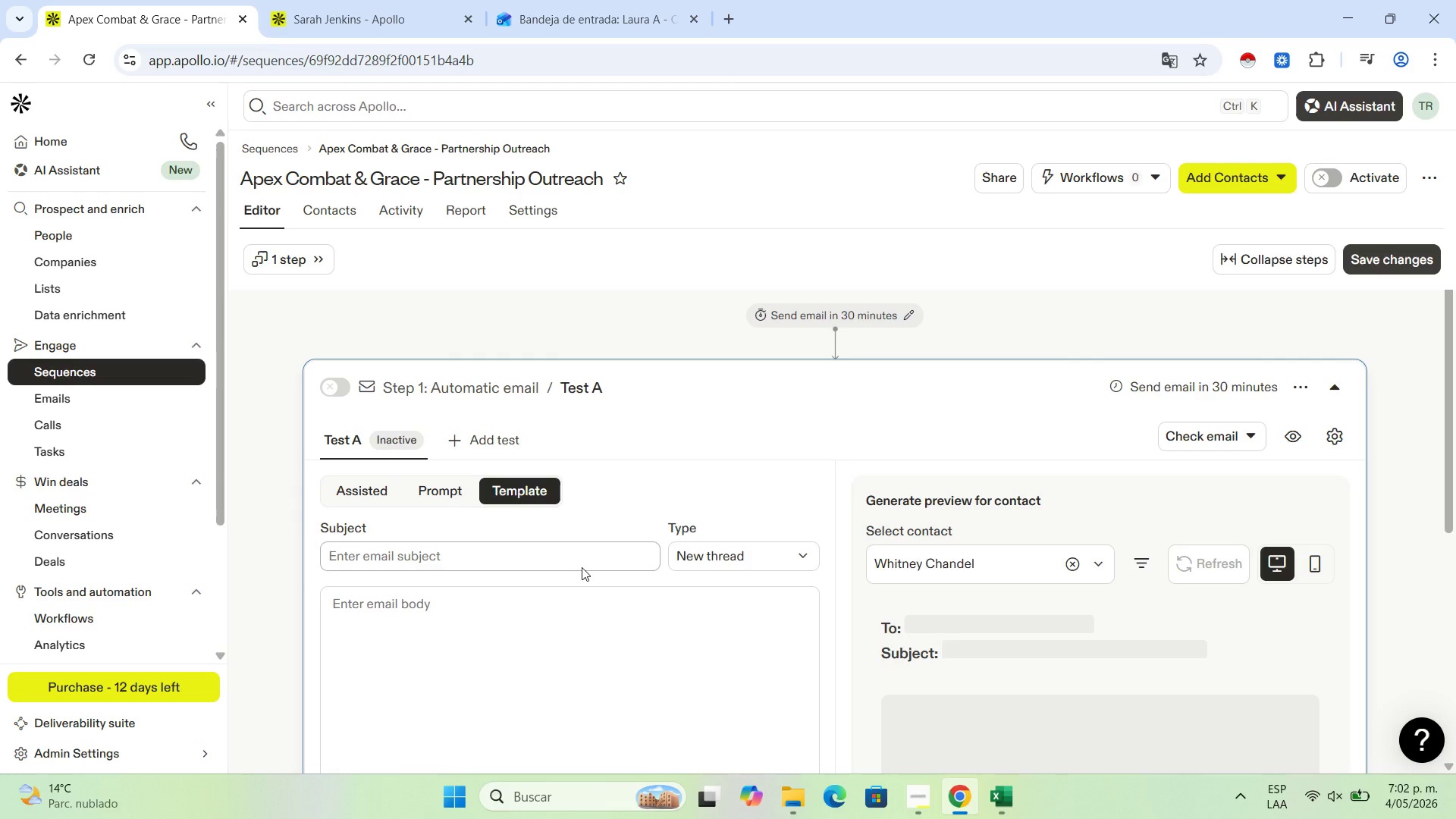 
scroll: coordinate [582, 567], scroll_direction: down, amount: 1.0
 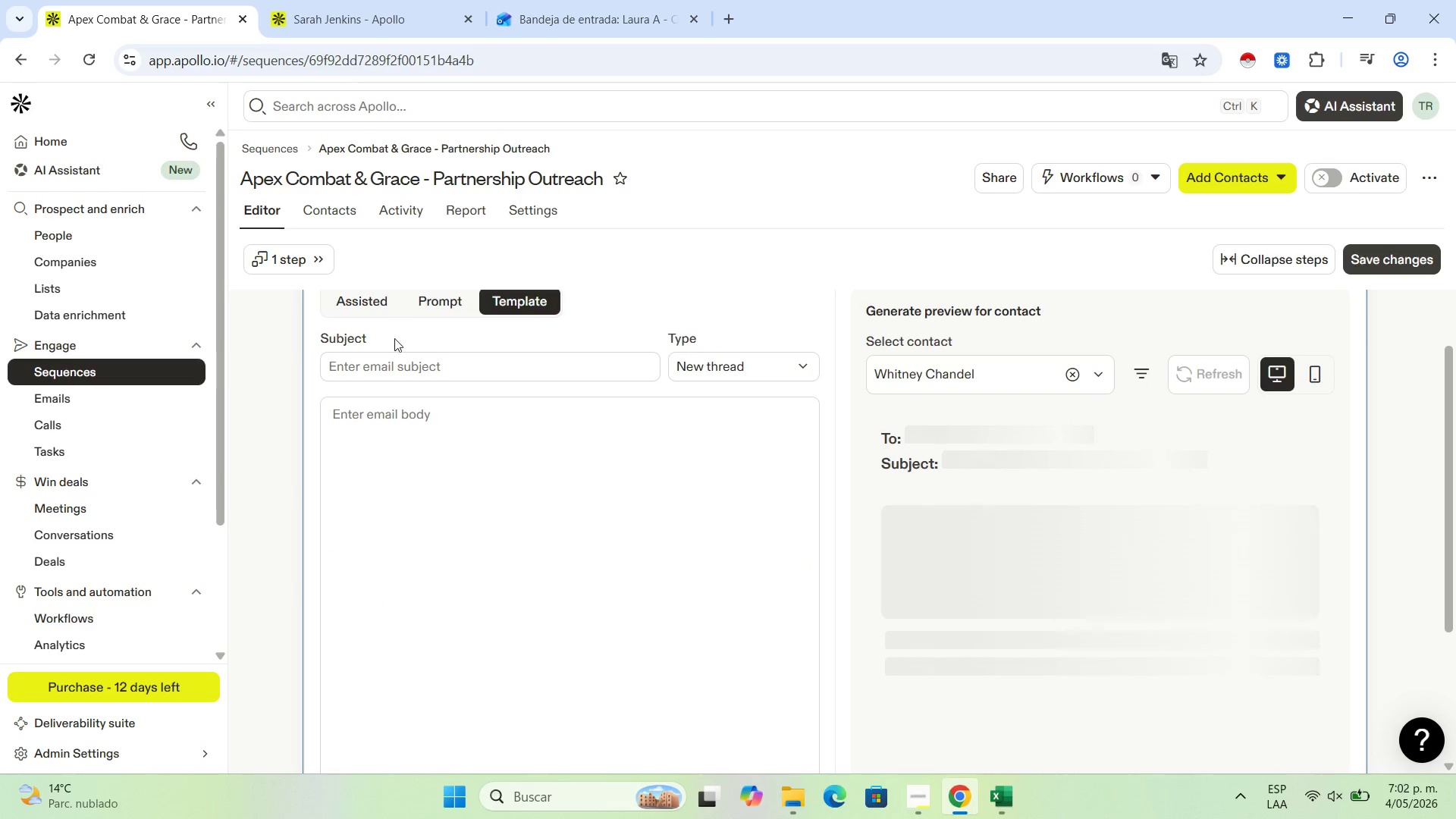 
left_click([402, 371])
 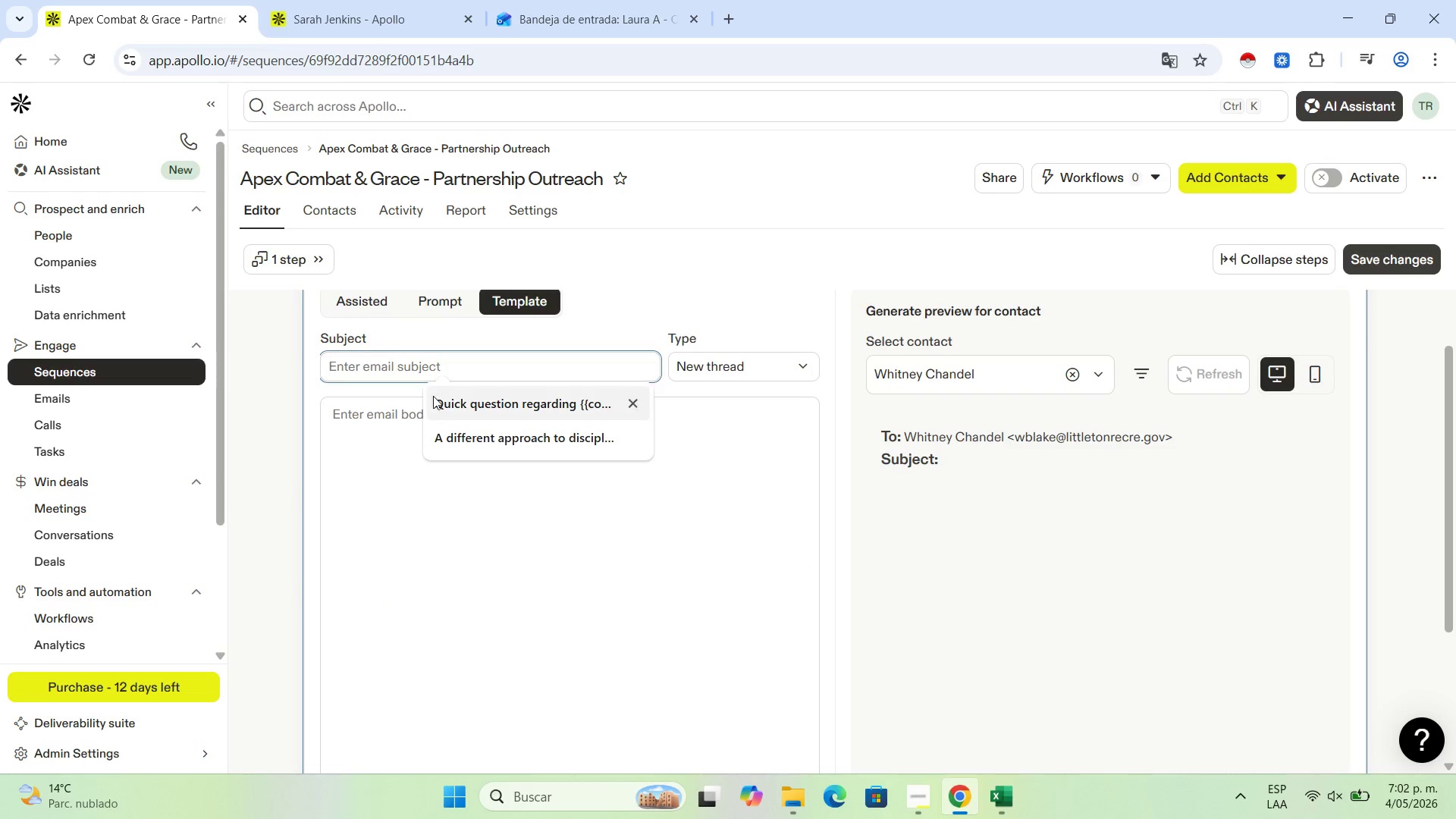 
left_click([498, 444])
 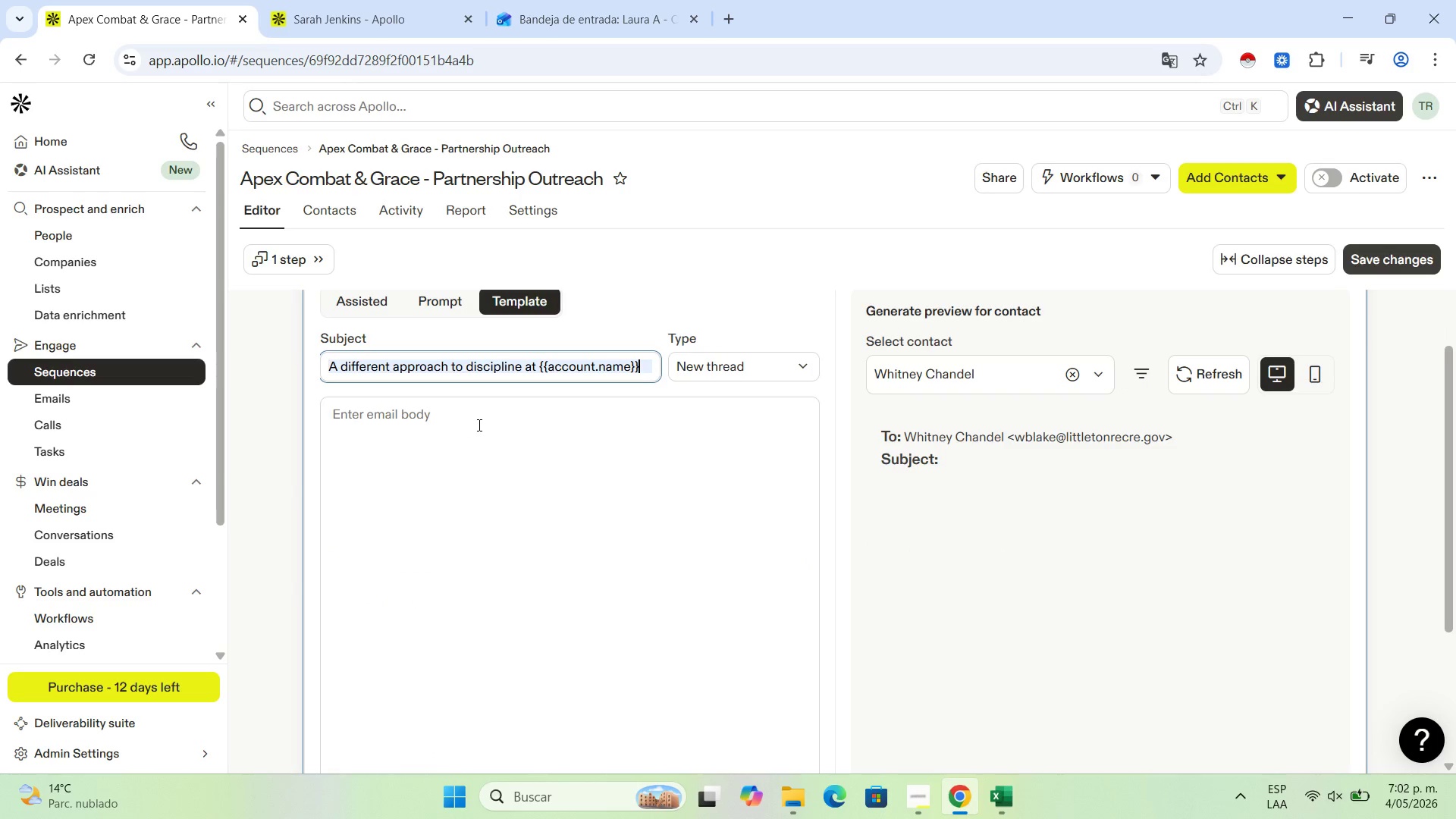 
scroll: coordinate [478, 425], scroll_direction: up, amount: 1.0
 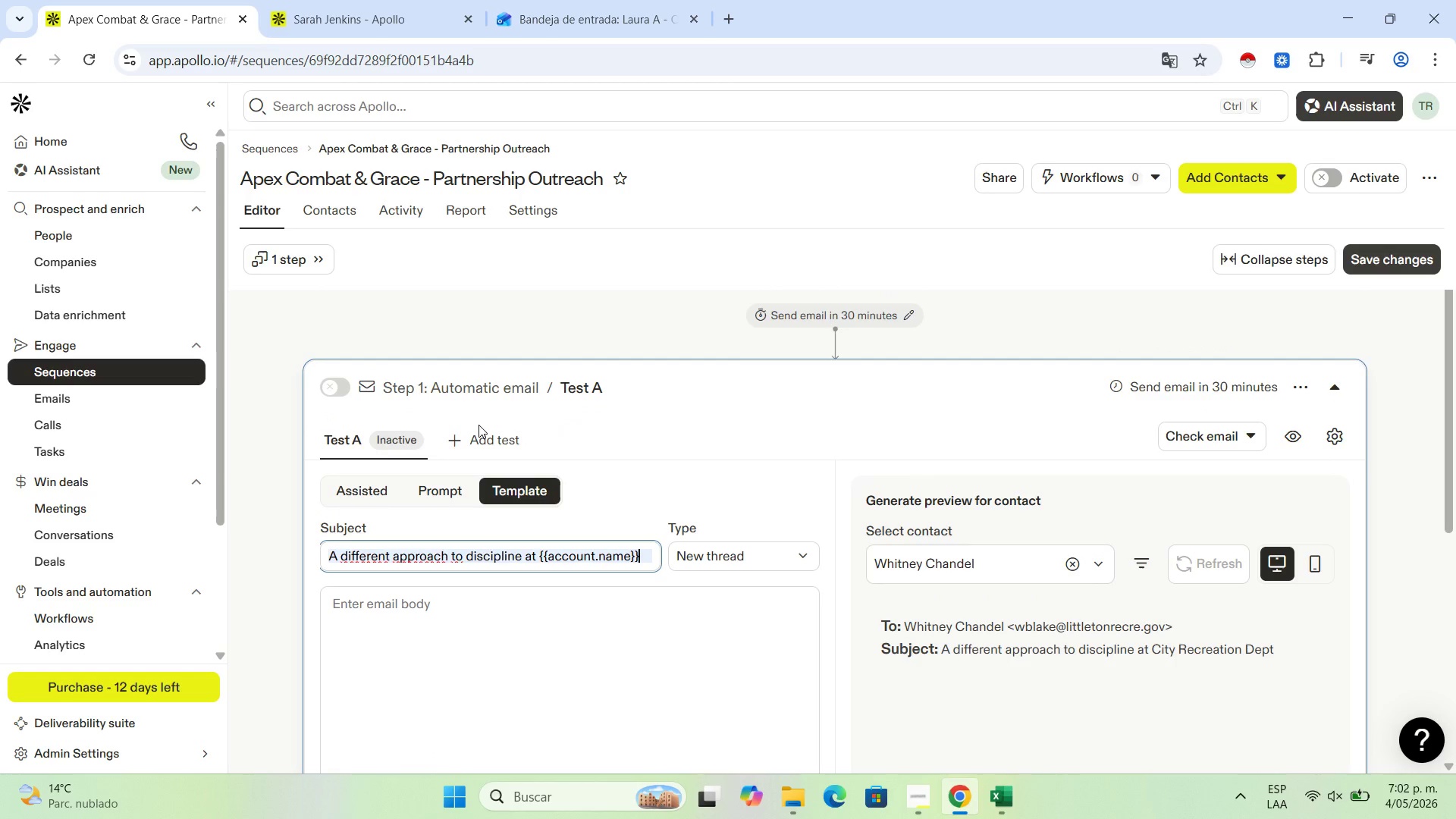 
scroll: coordinate [479, 425], scroll_direction: none, amount: 0.0
 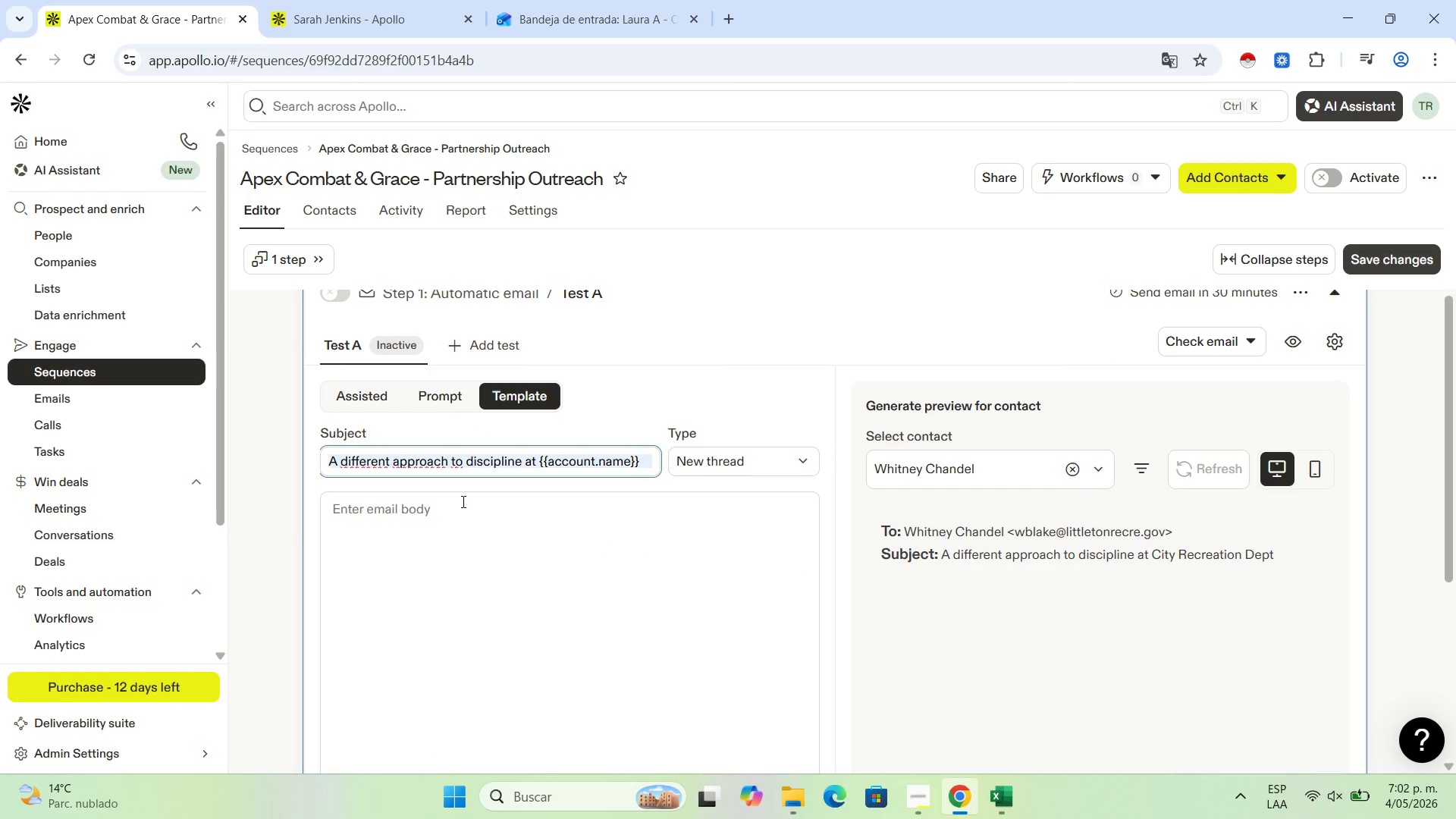 
left_click([462, 501])
 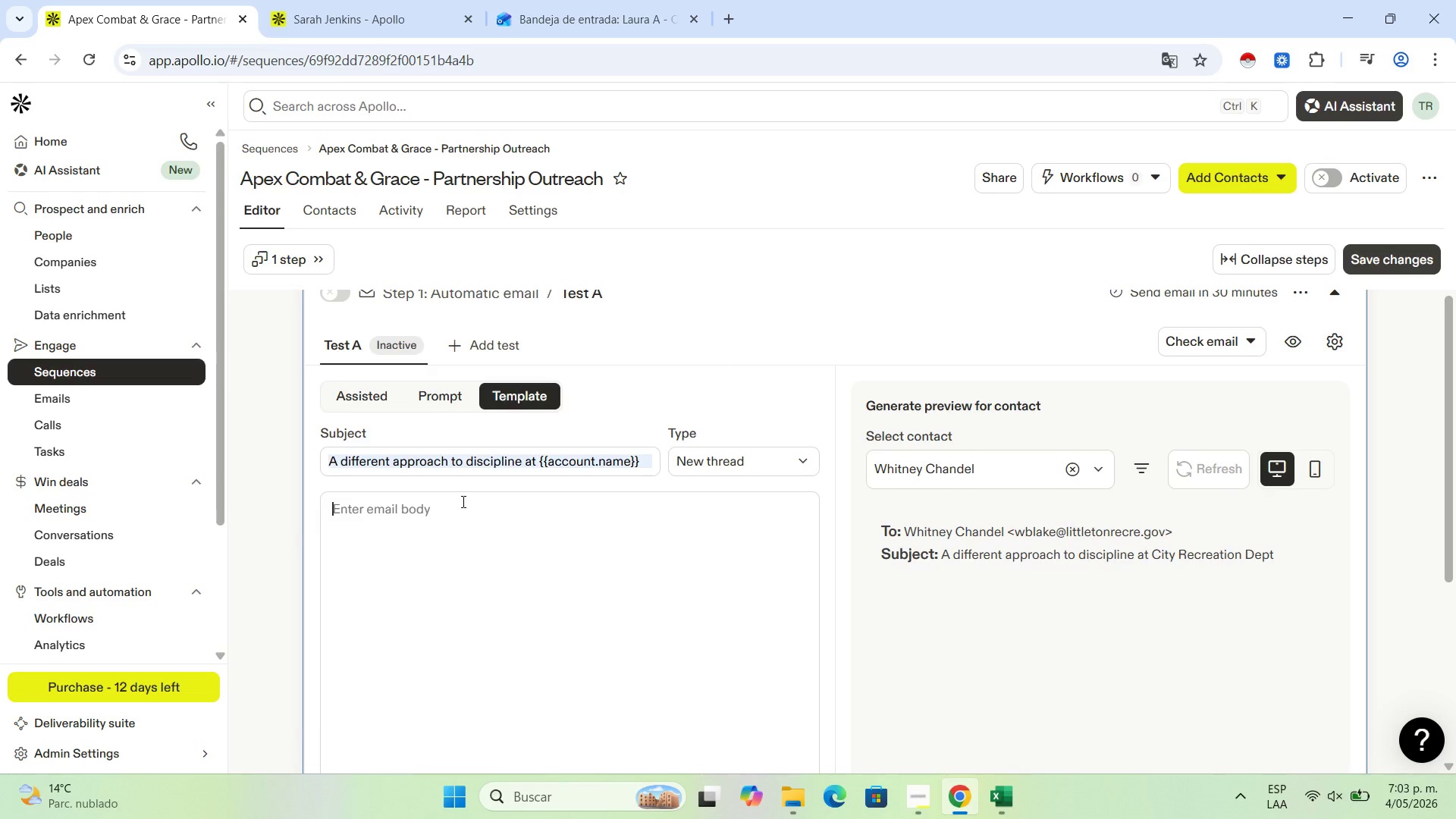 
wait(10.41)
 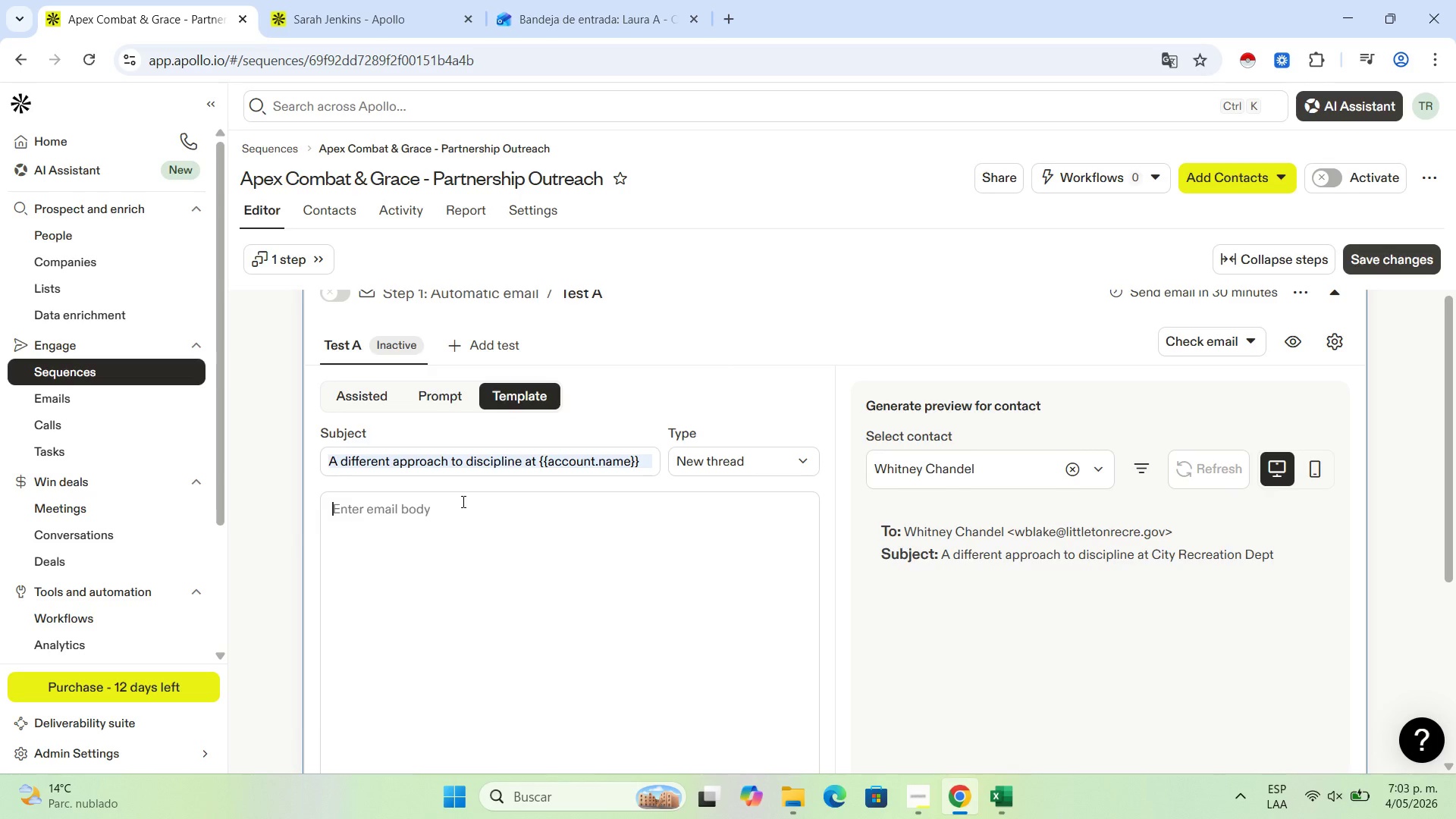 
left_click([462, 501])
 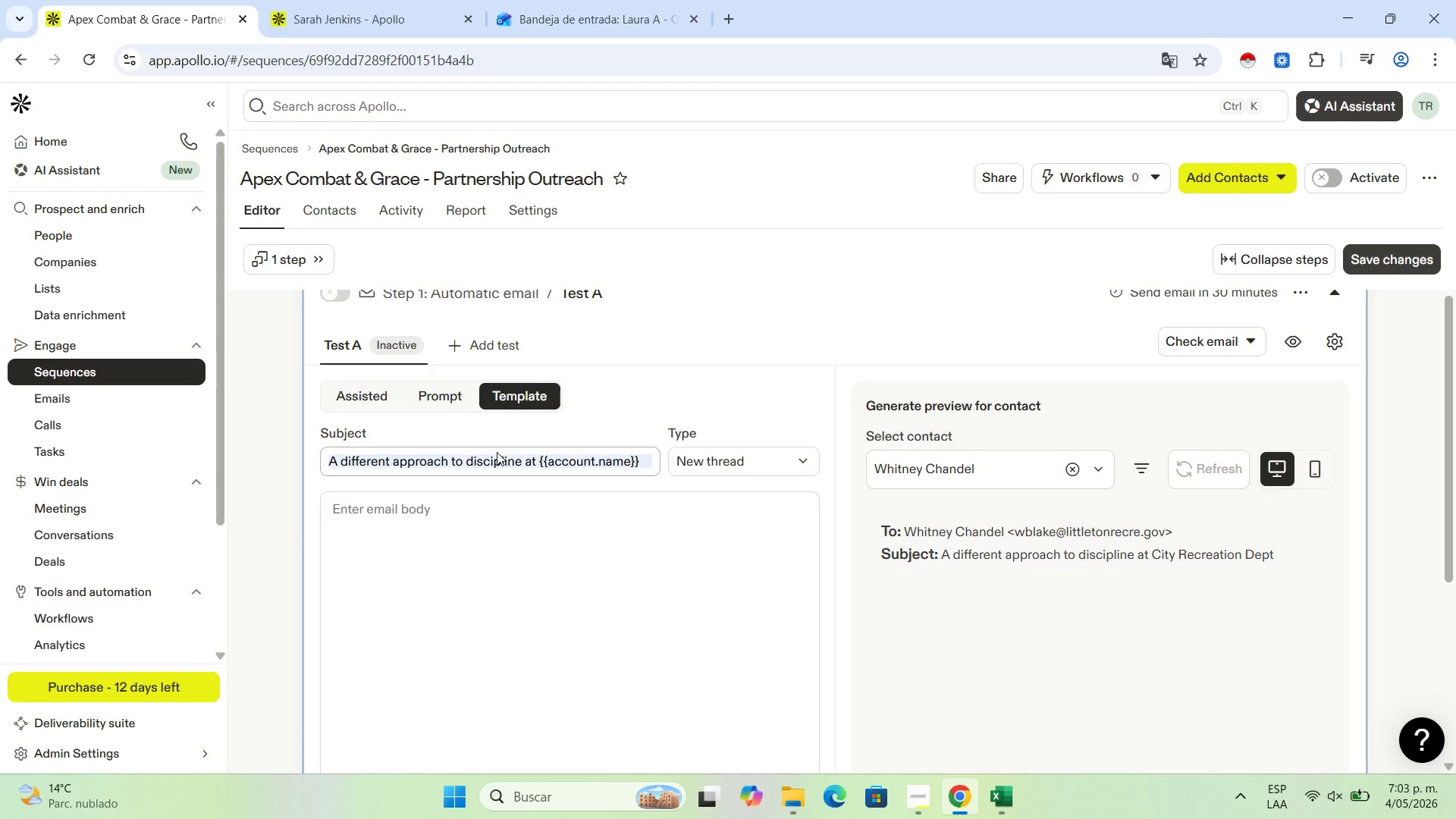 
type(Hi '')
 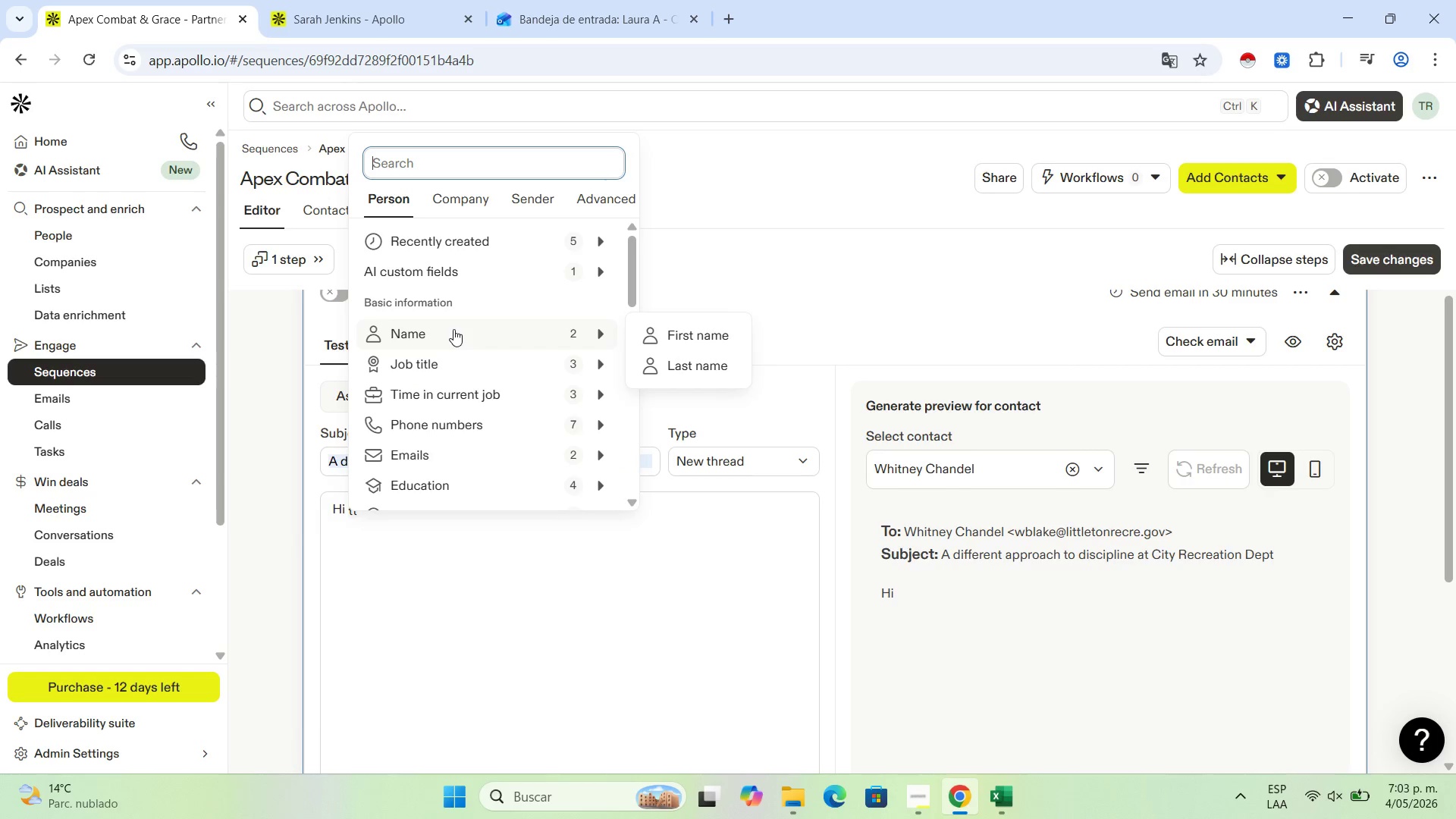 
wait(6.59)
 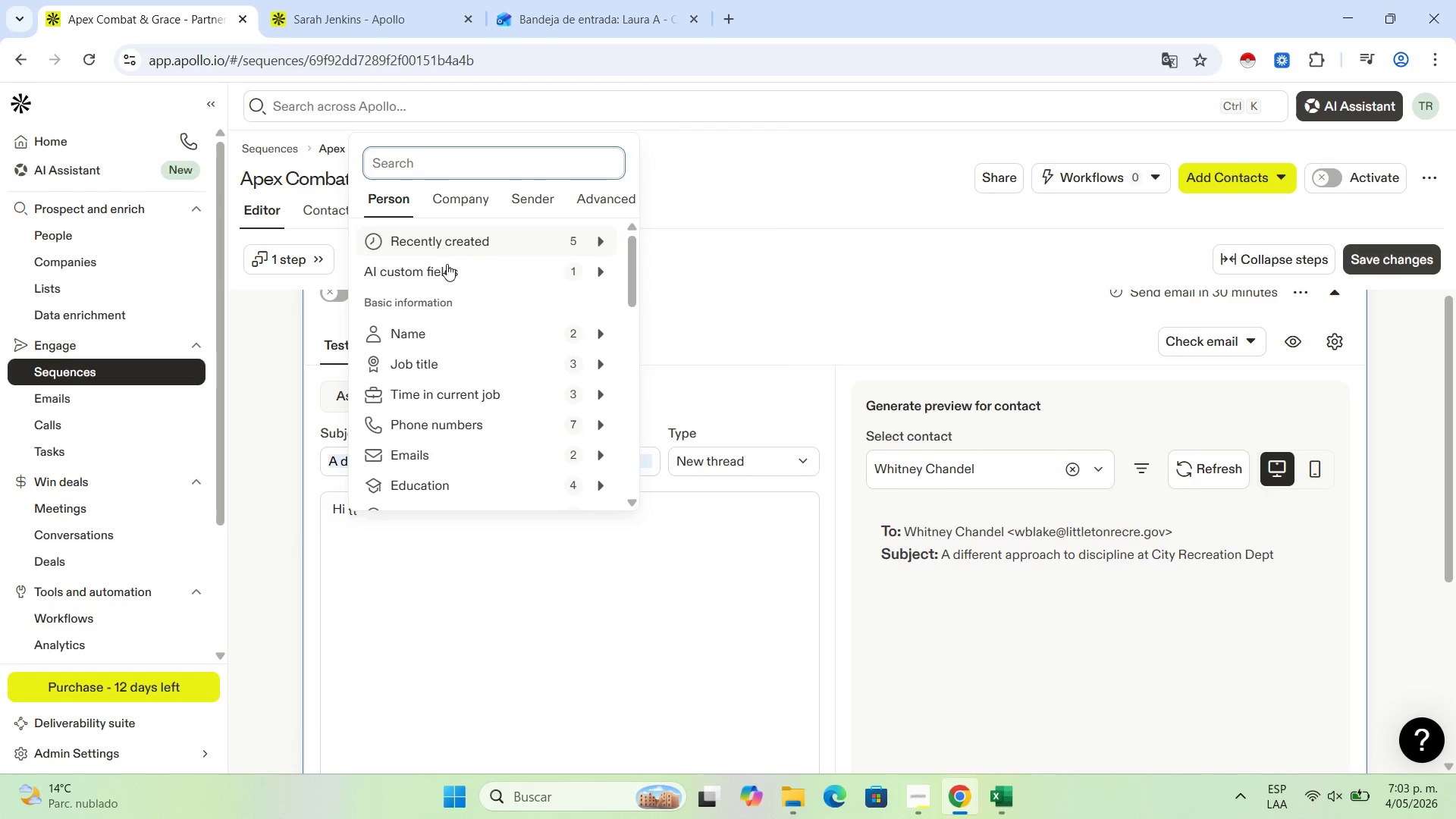 
type(accoun)
 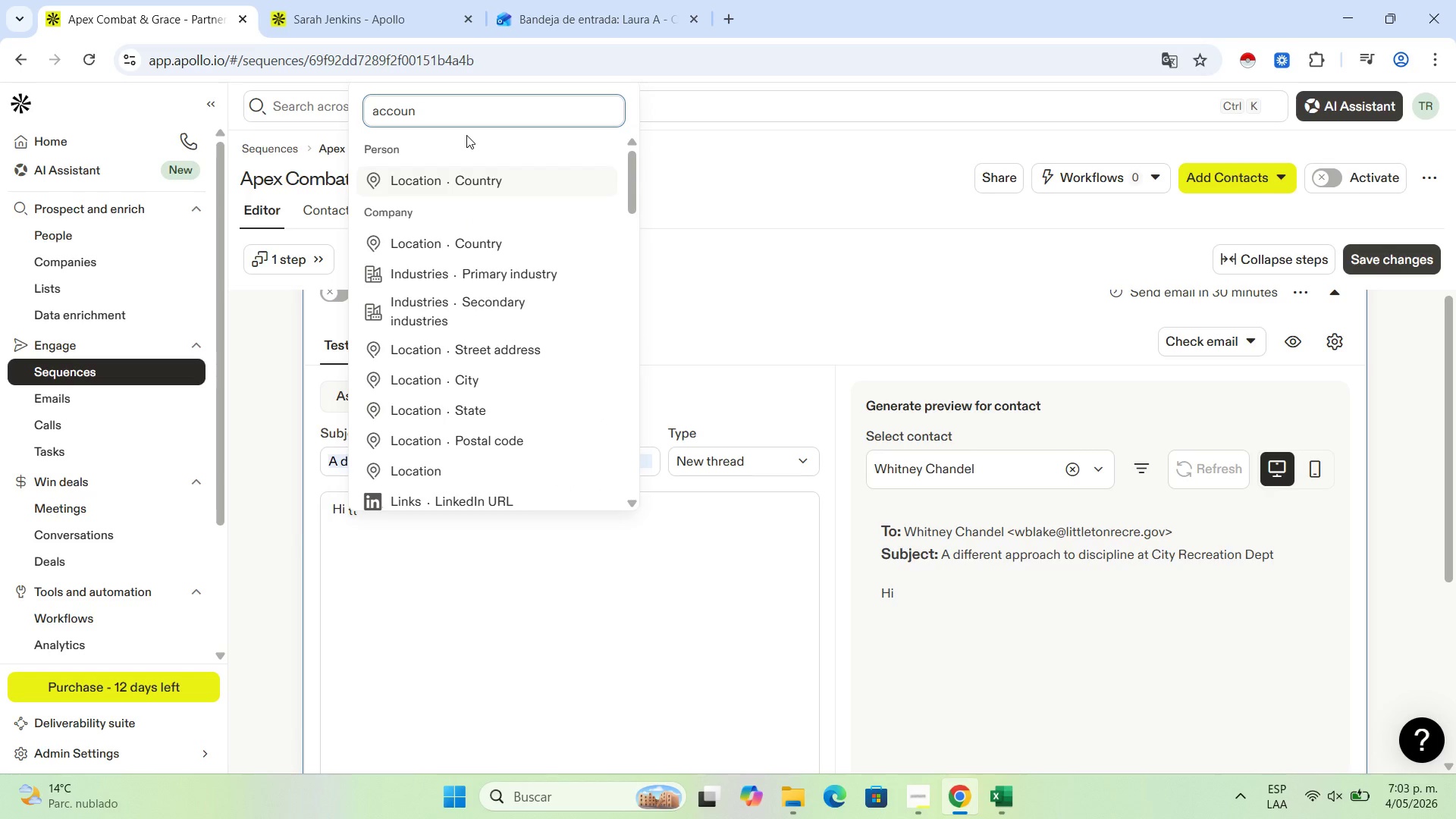 
type(t.name)
 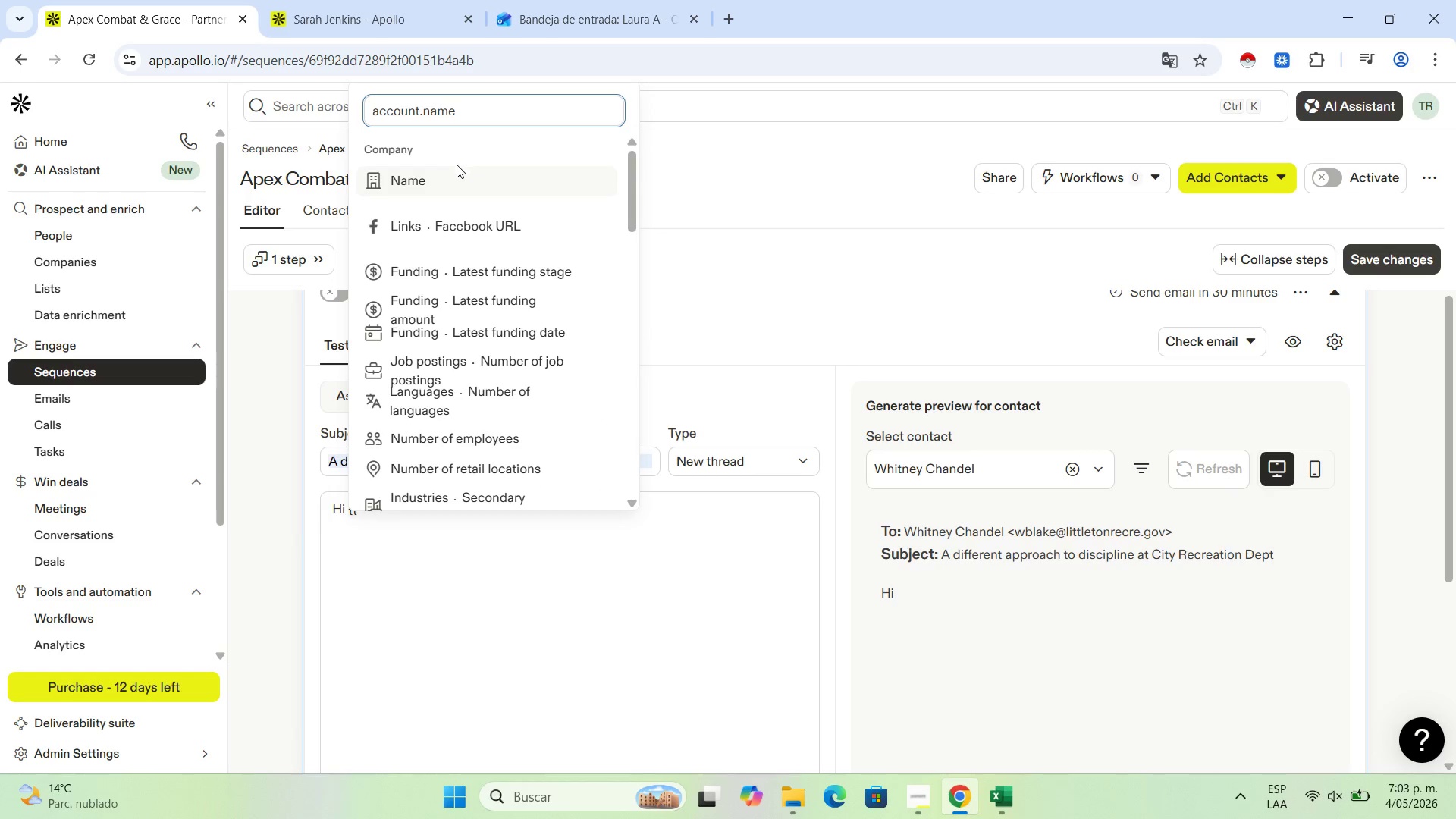 
left_click([453, 179])
 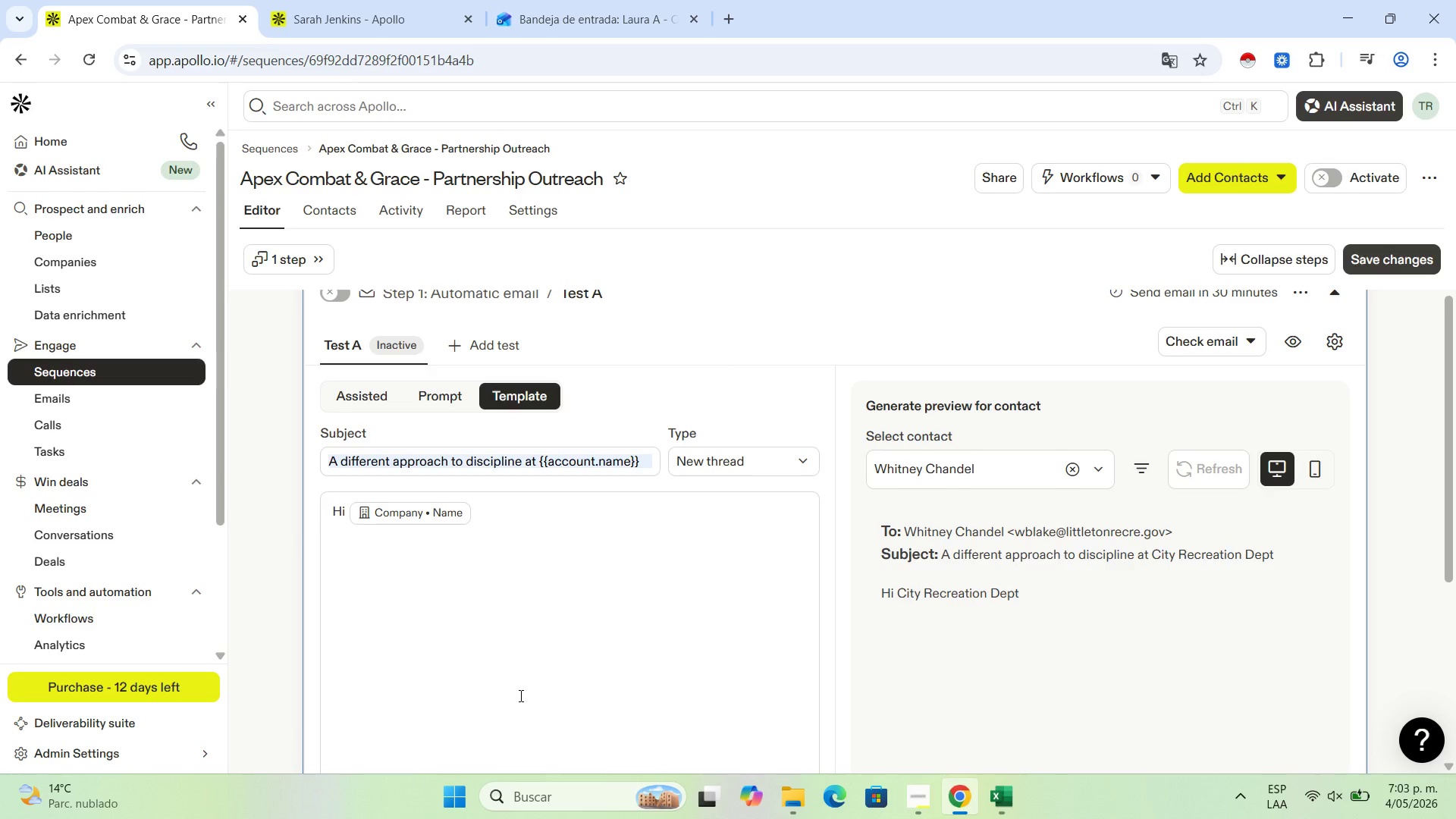 
key(Comma)
 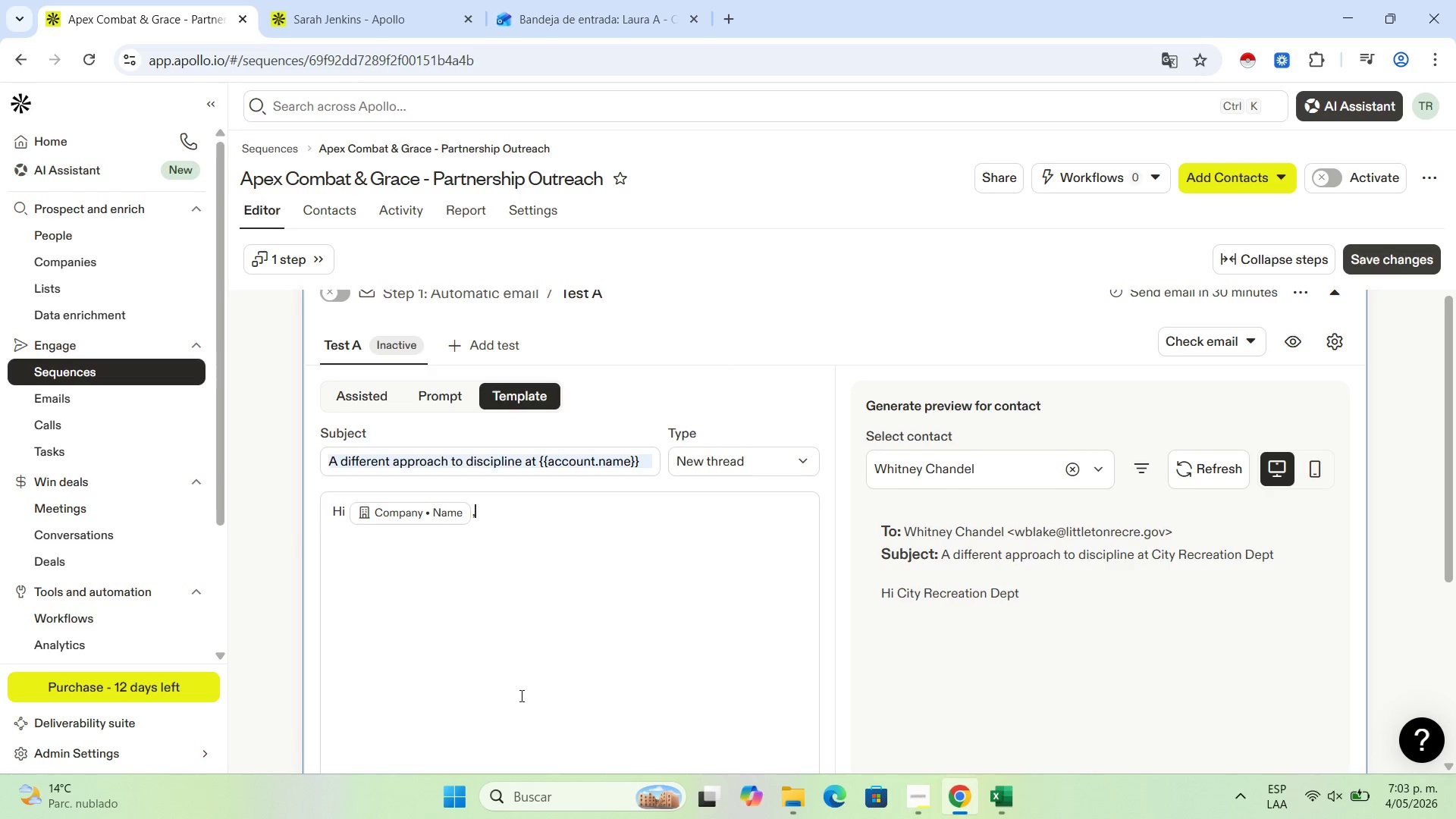 
key(Space)
 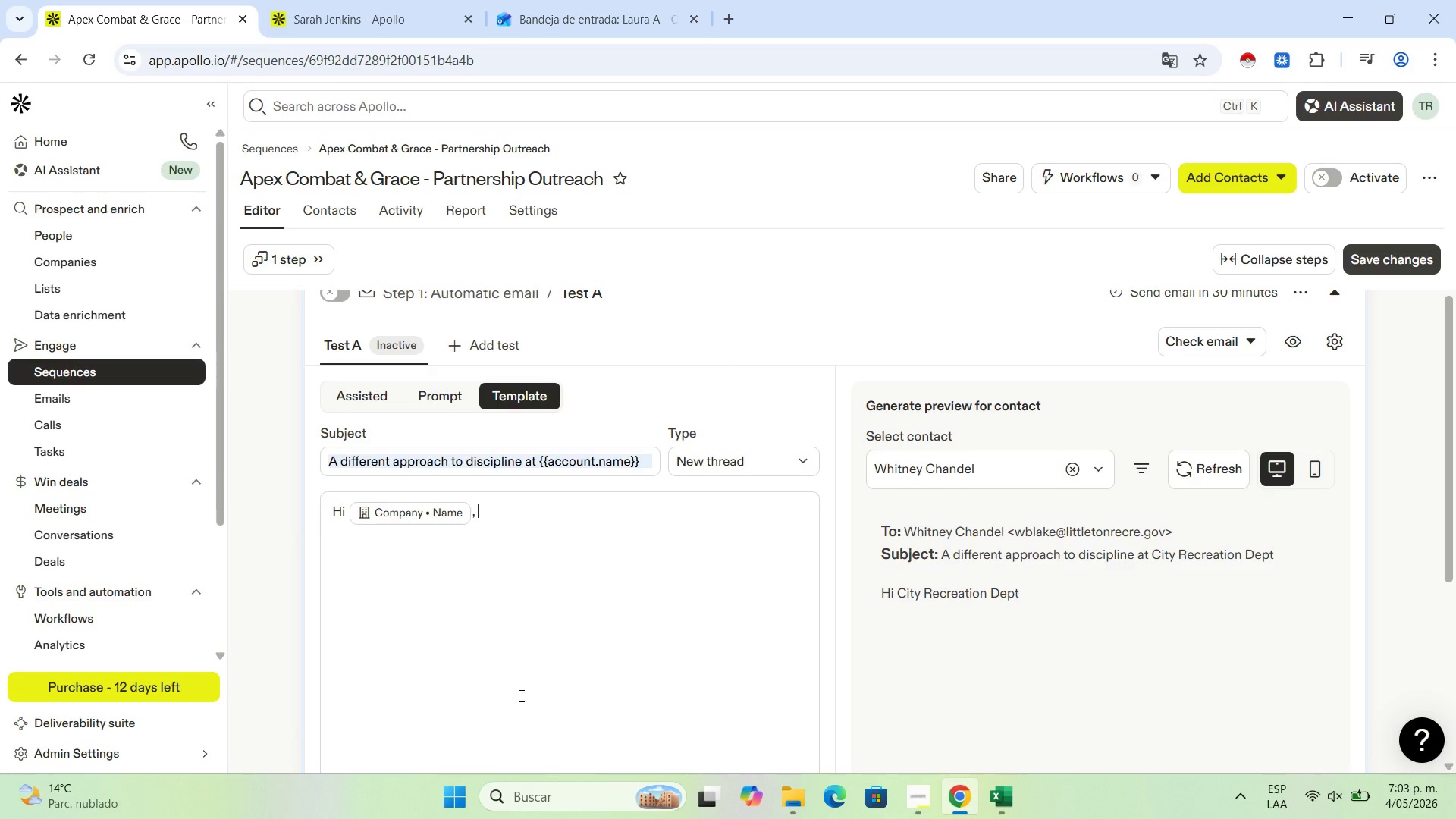 
key(Enter)
 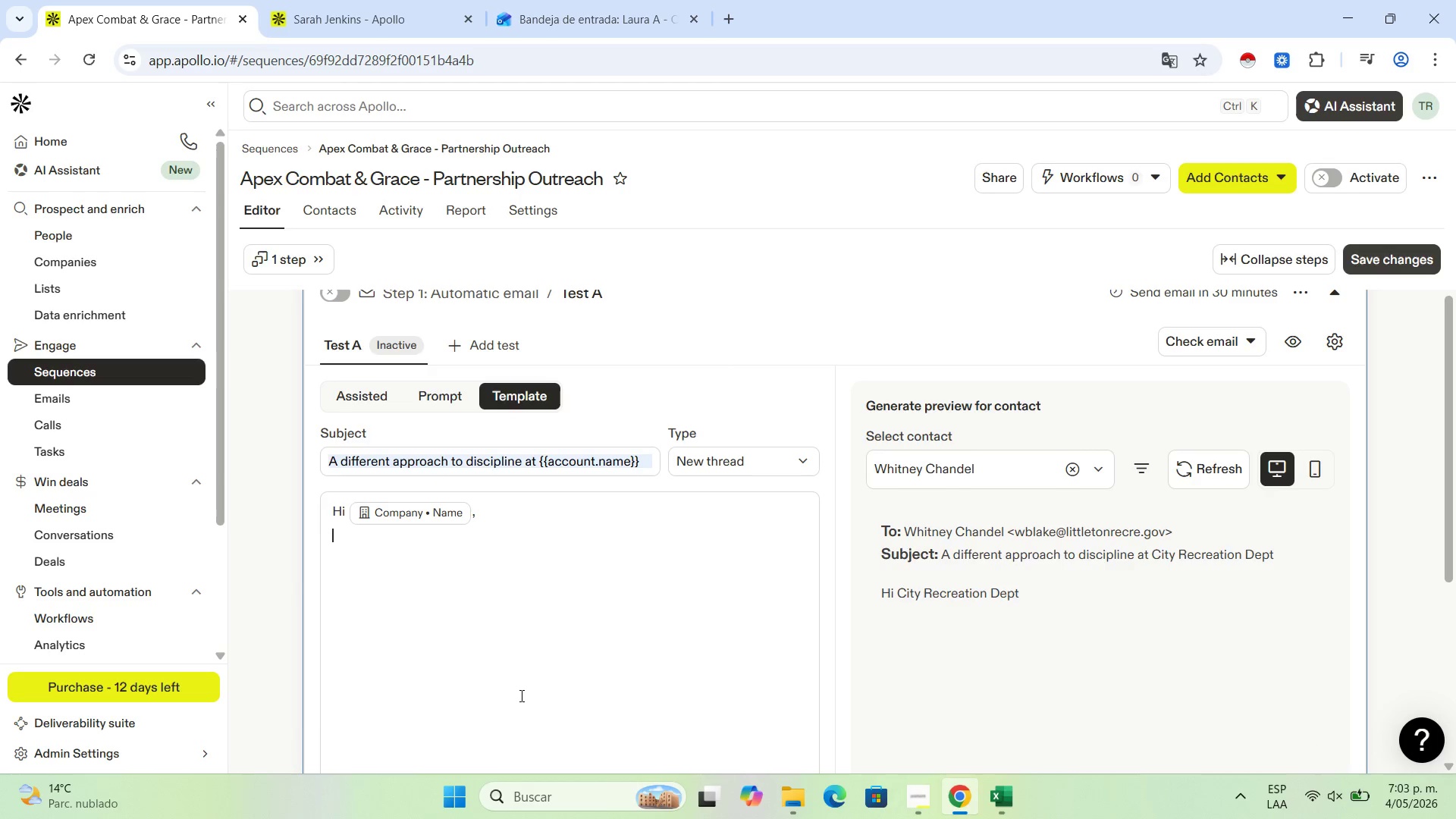 
key(Shift+I)
 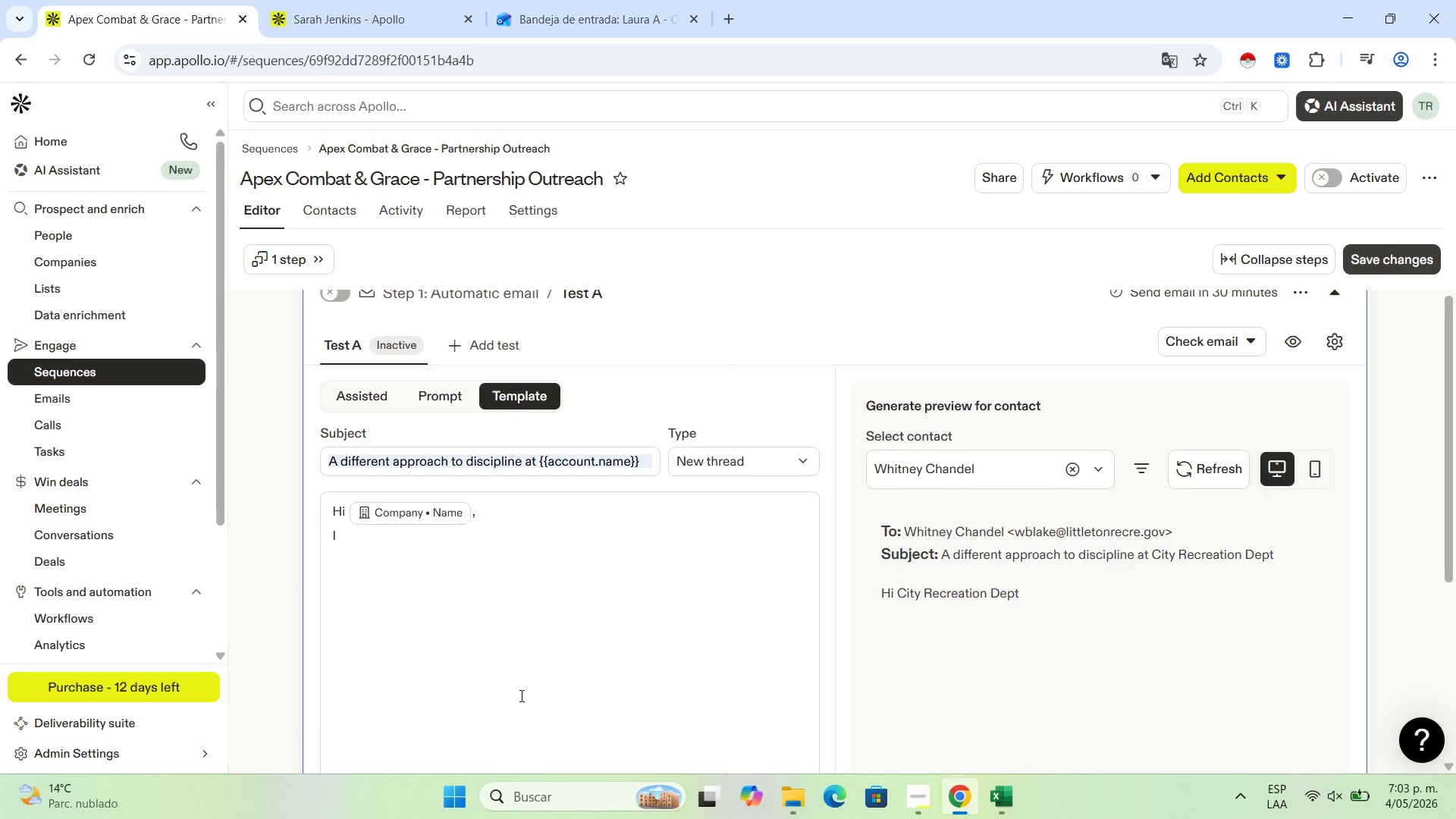 
key(Backspace)
 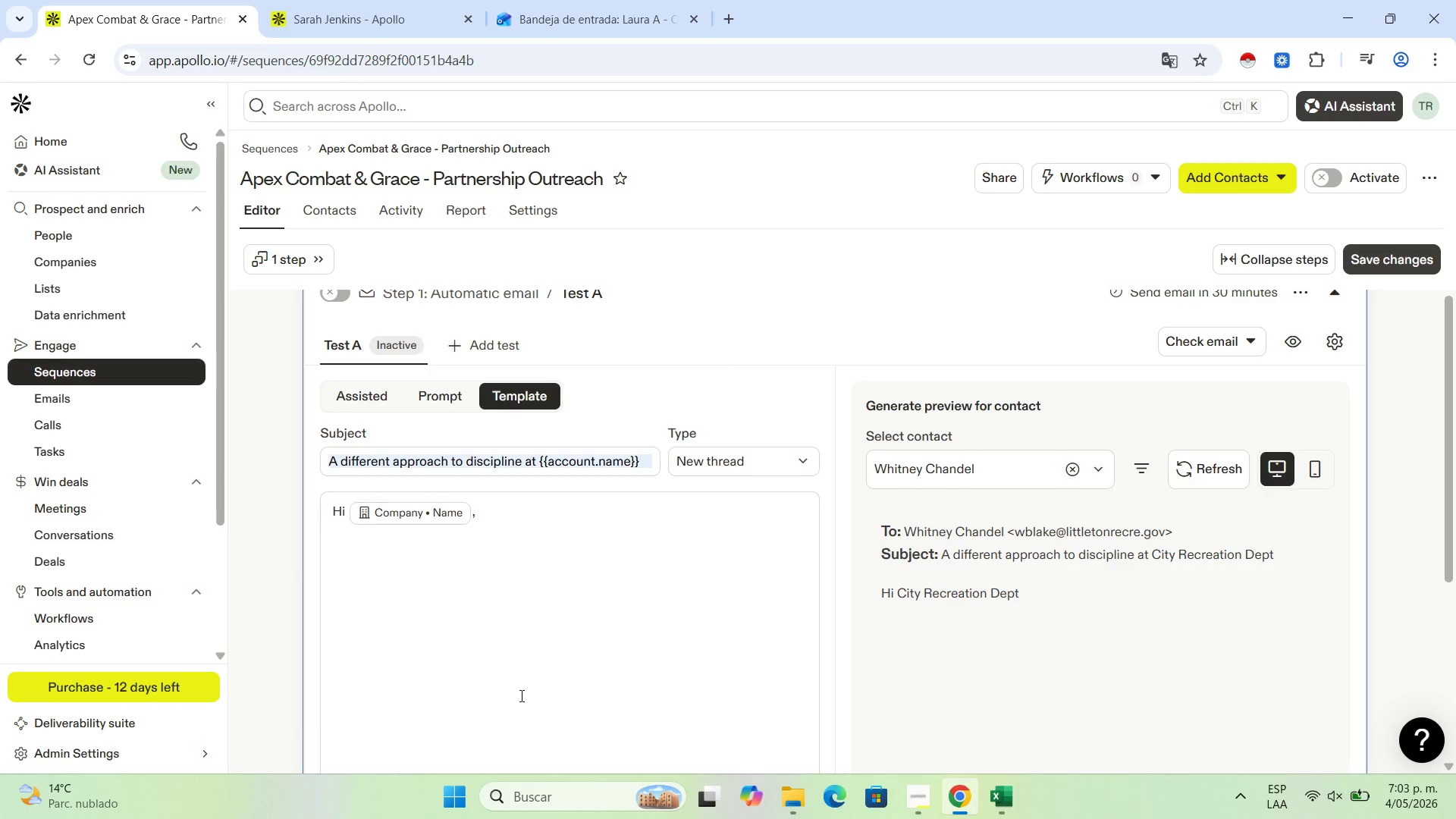 
key(Enter)
 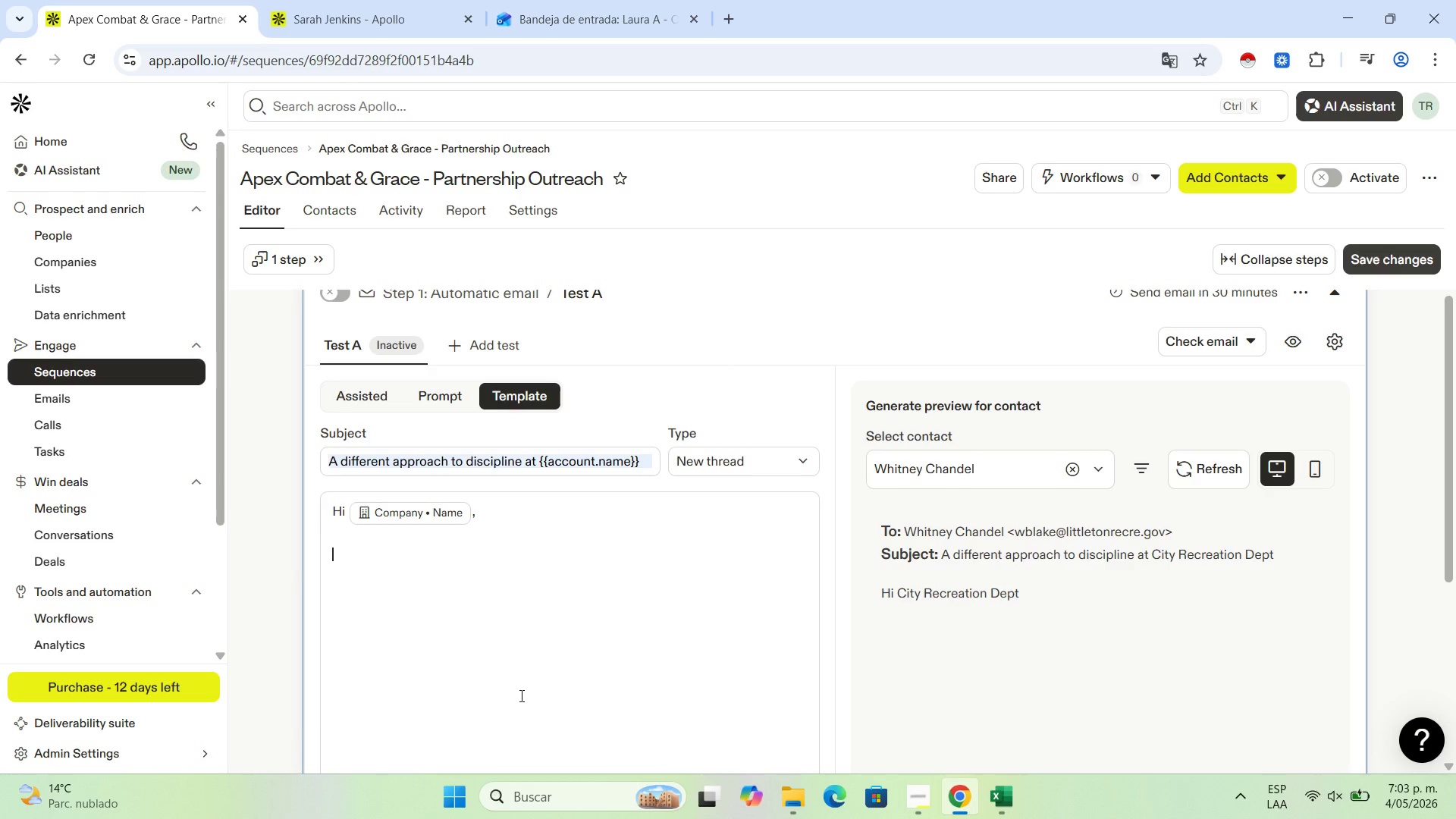 
type(I[ve been following the ath`e)
key(Backspace)
key(Backspace)
type(letic initiatives at '')
 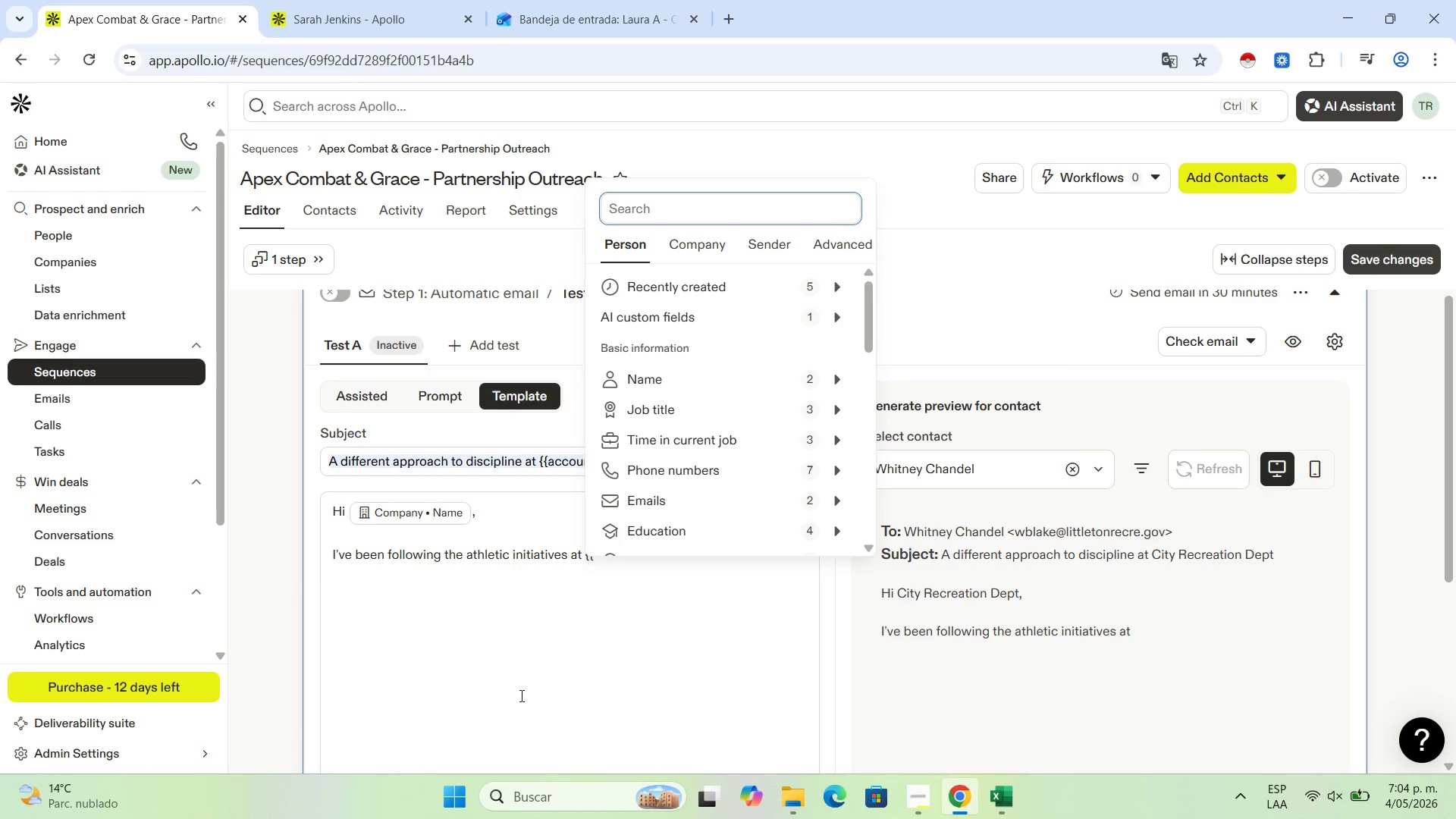 
wait(7.89)
 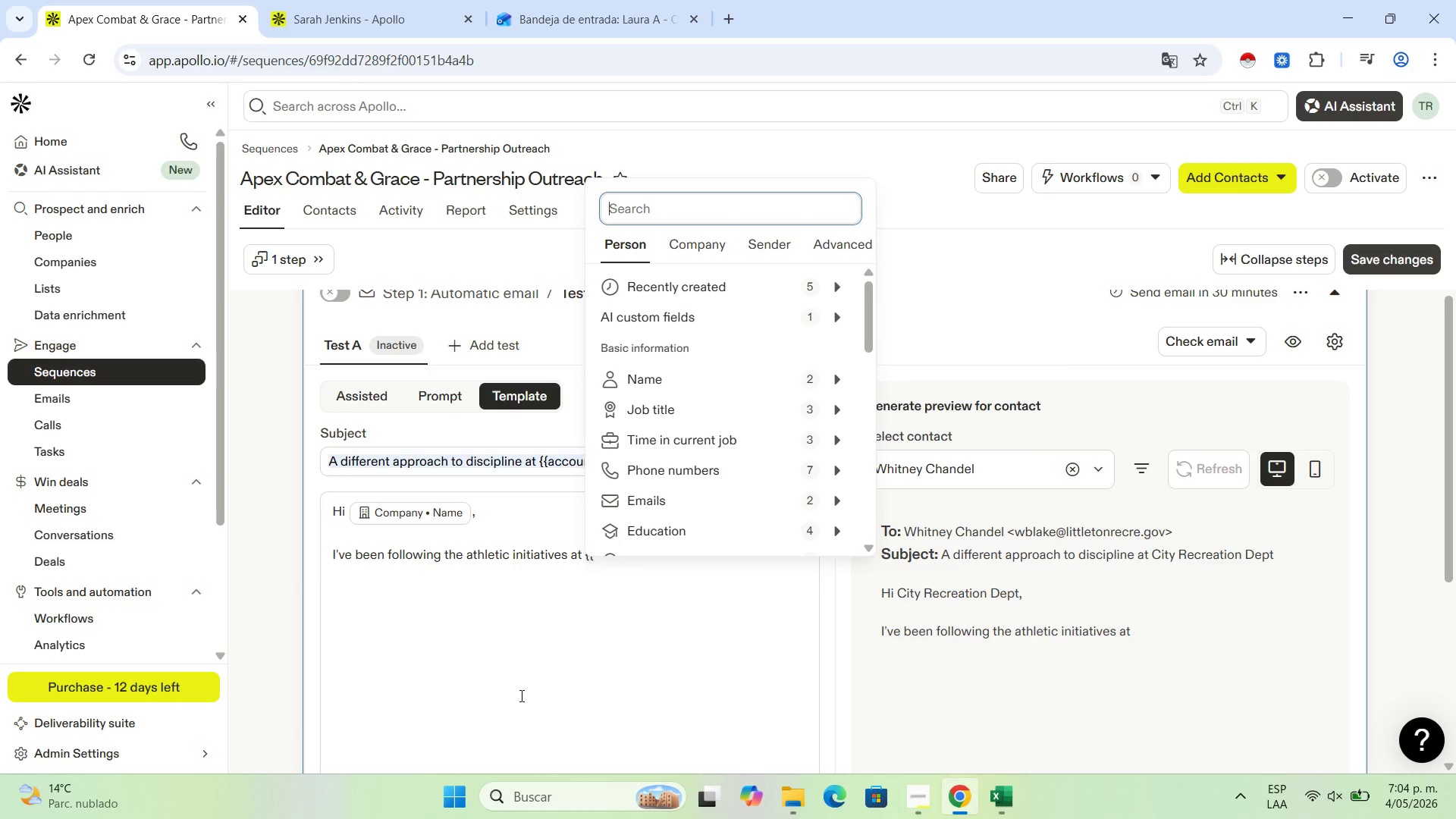 
type(account.ame)
 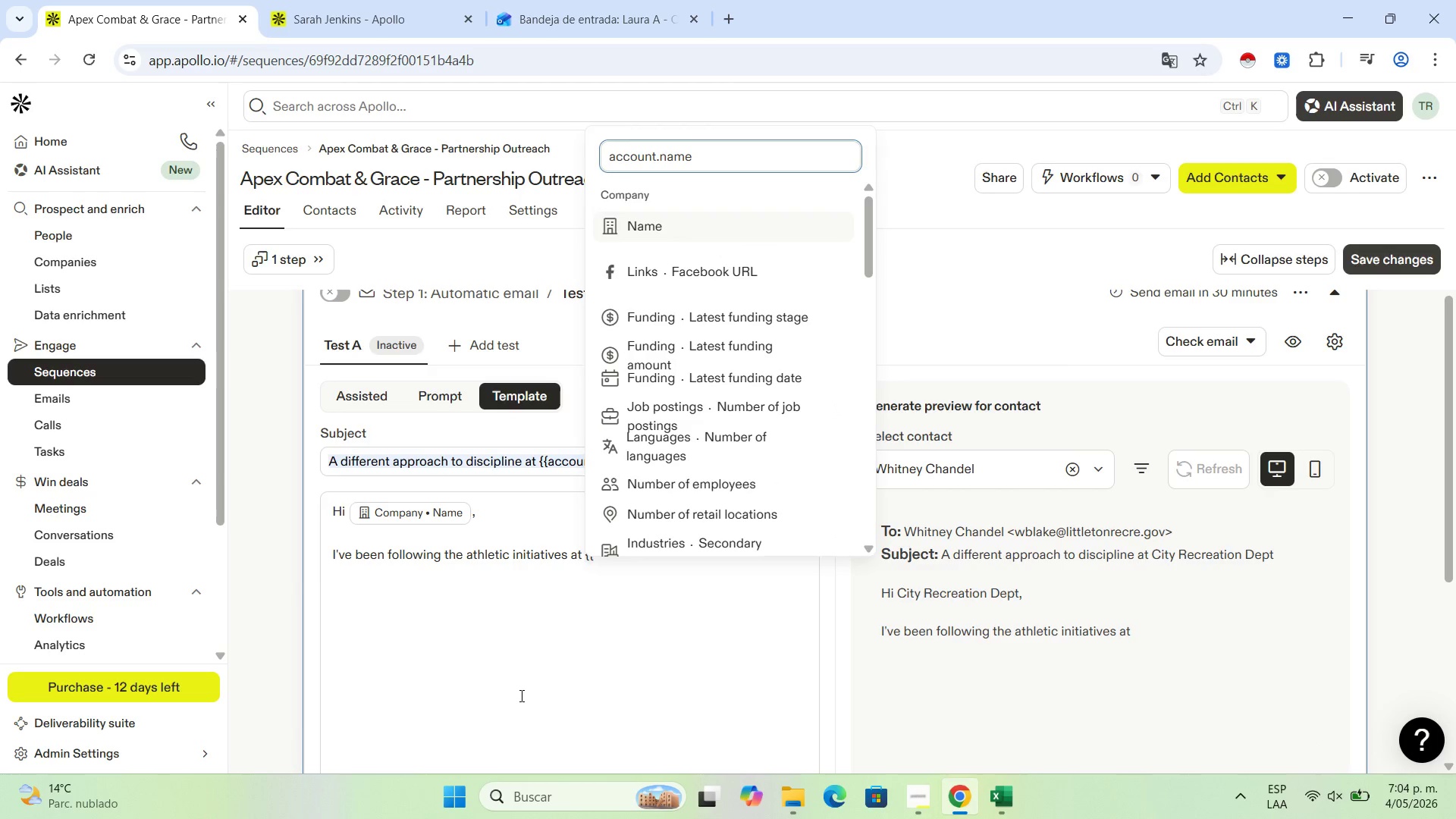 
hold_key(key=N, duration=8.72)
 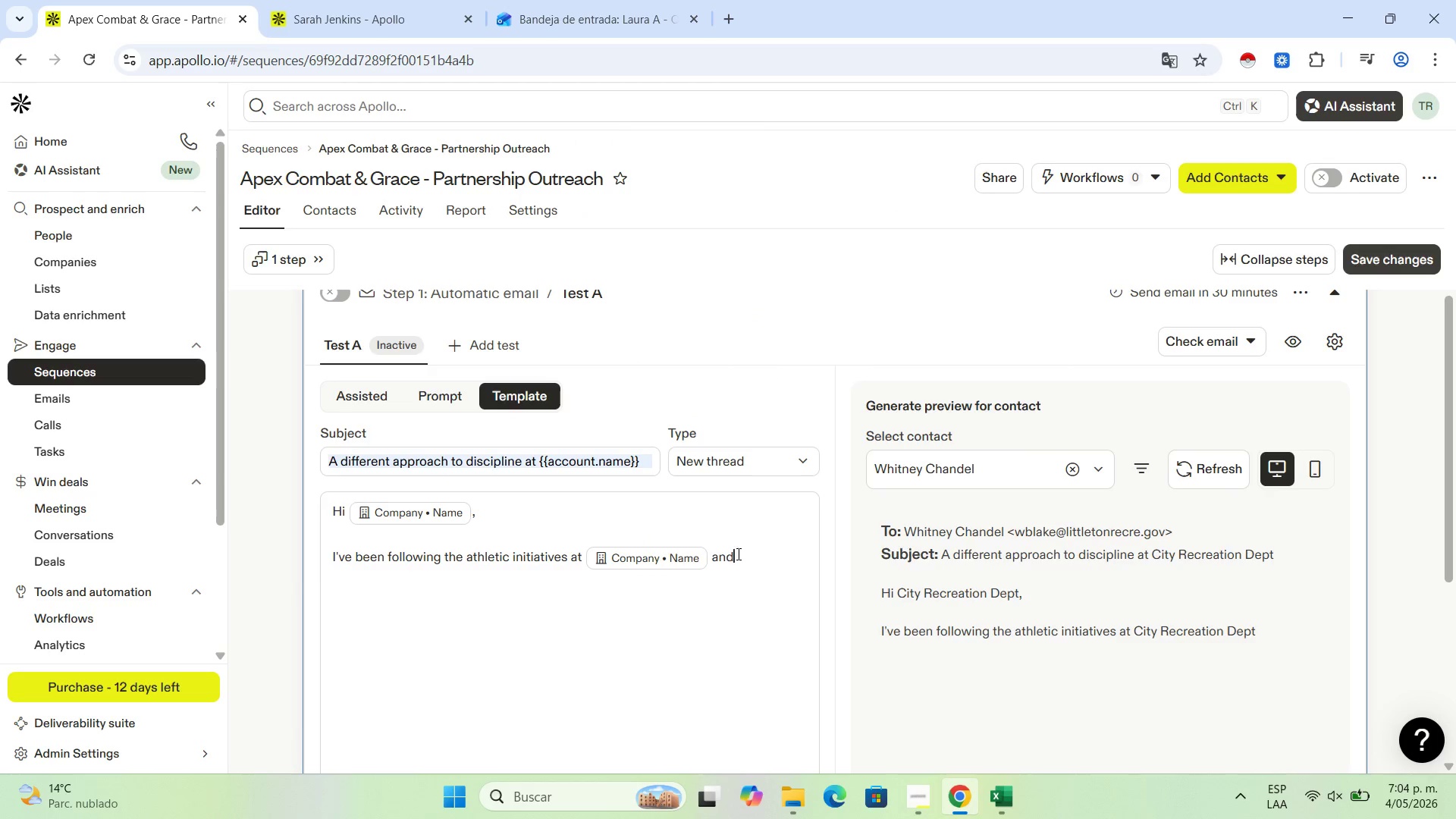 
left_click([692, 227])
 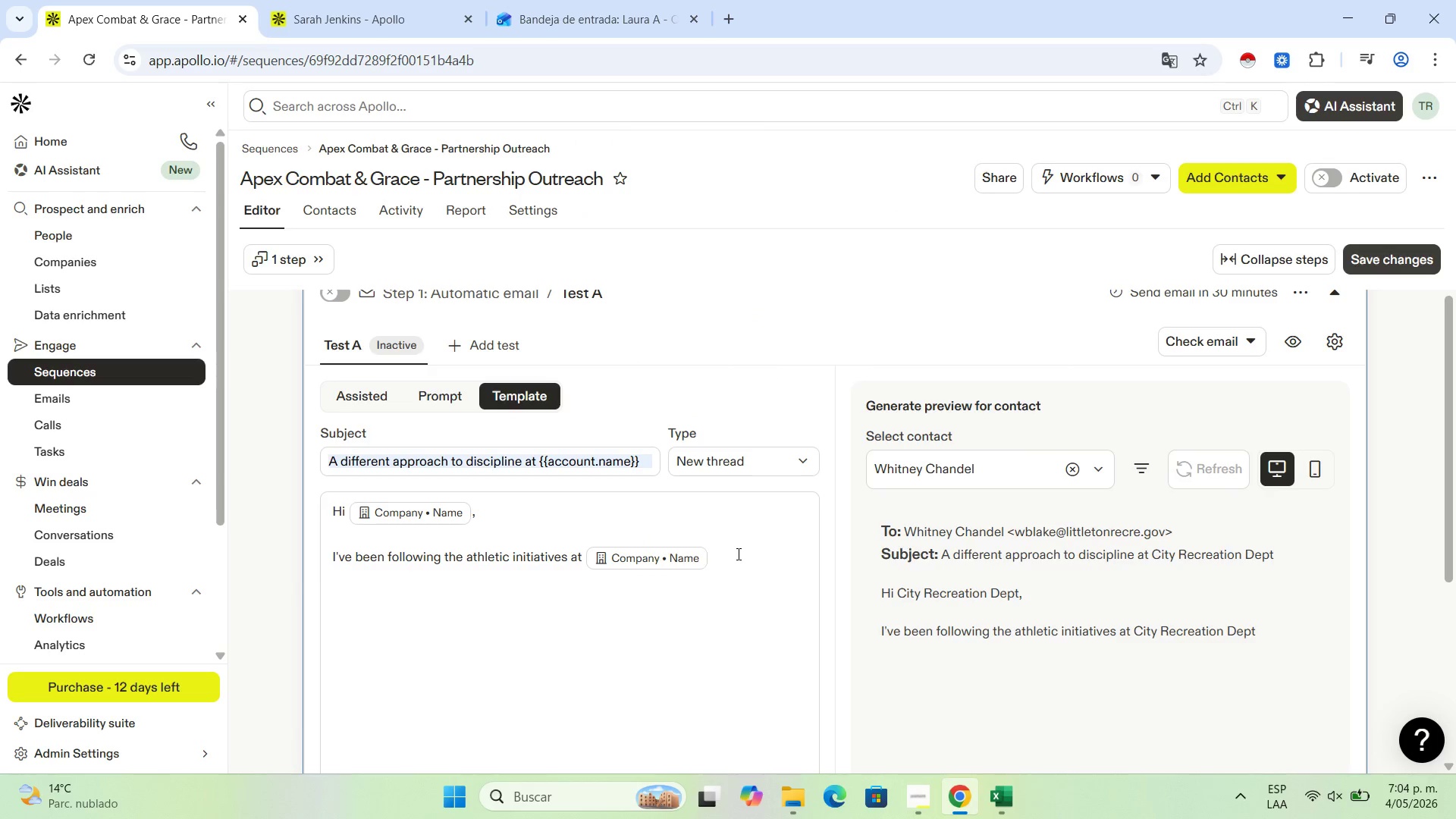 
type( ad admire your commitment )
 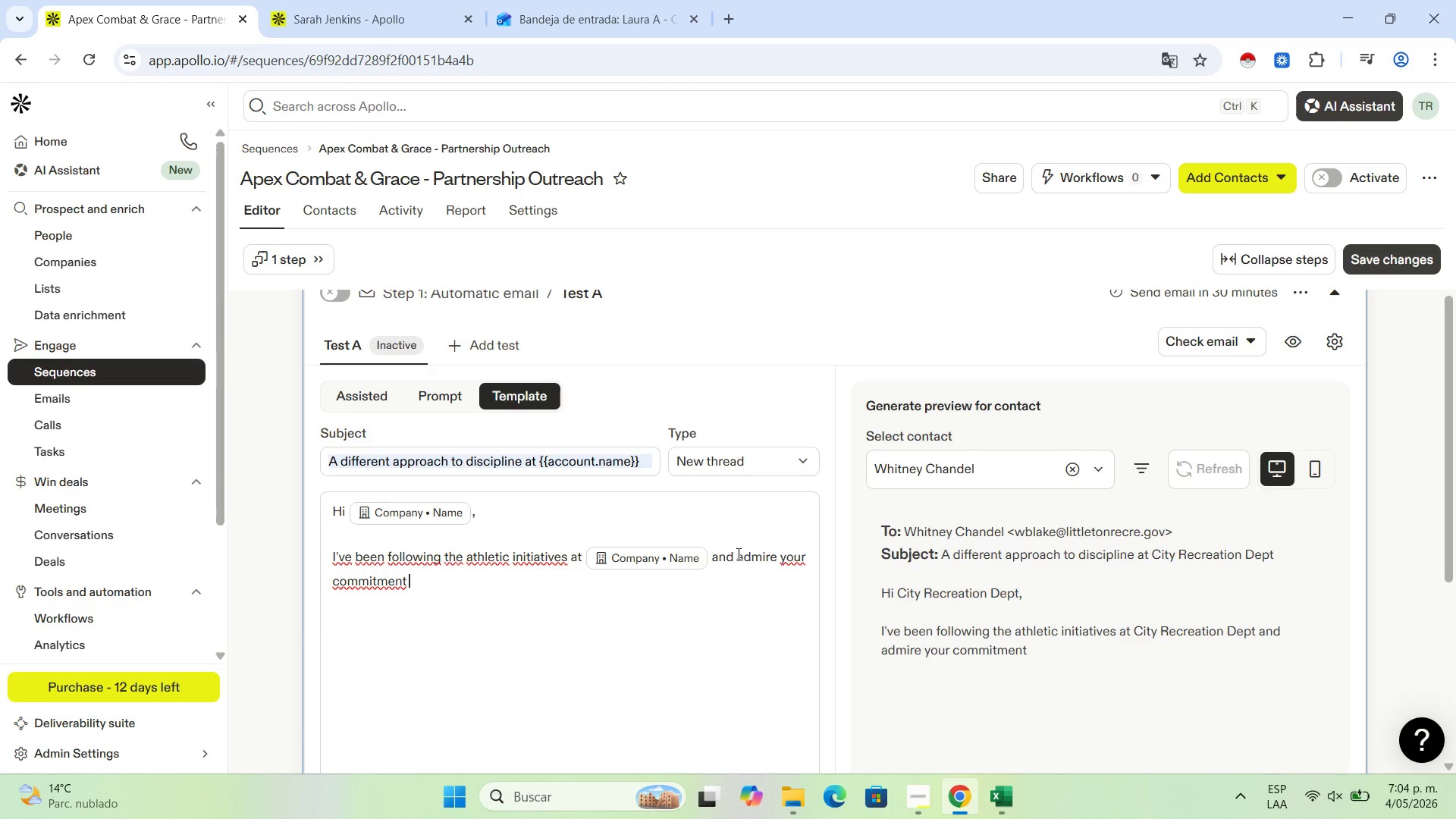 
type(y)
key(Backspace)
type(to you )
 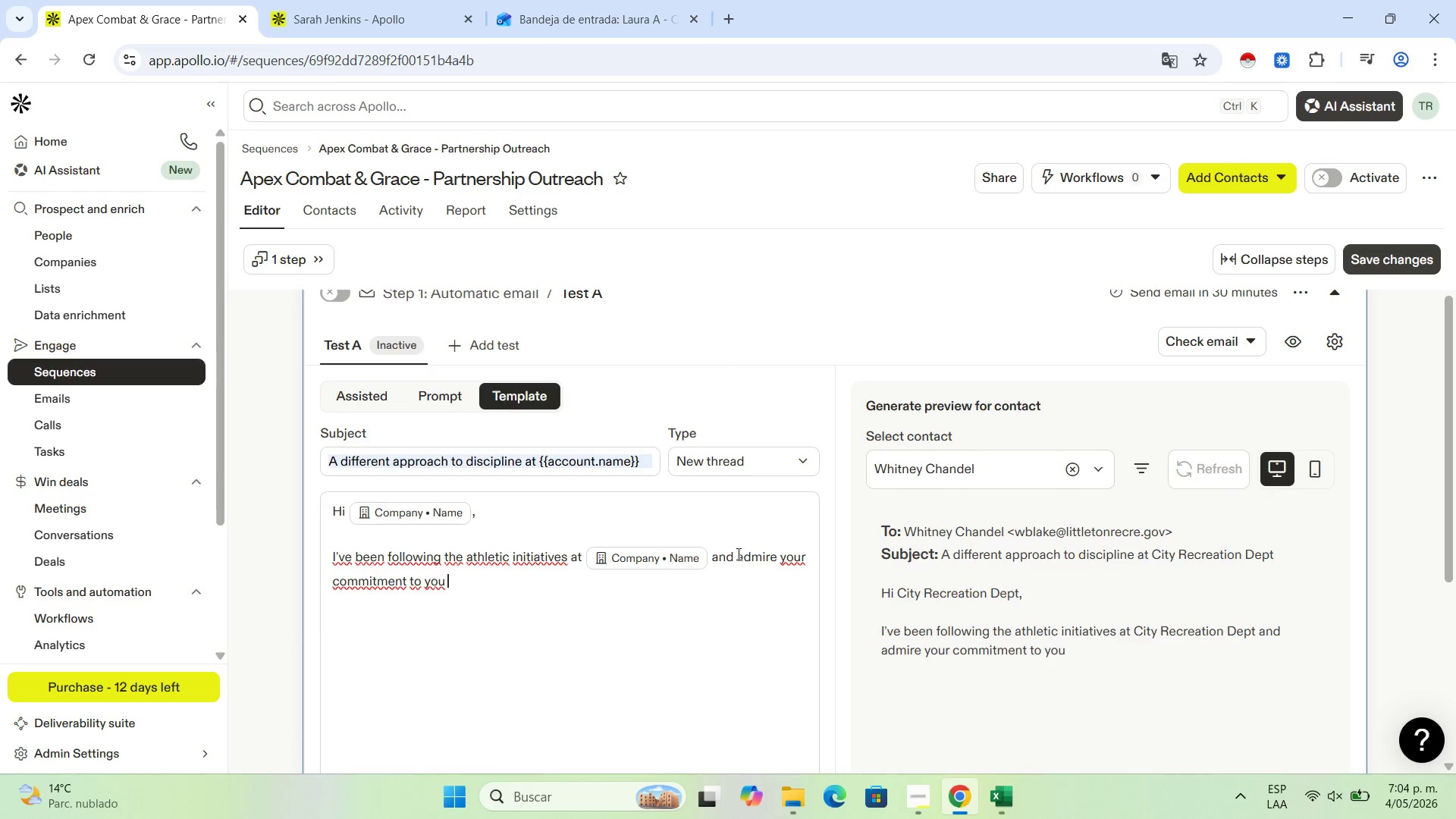 
wait(5.95)
 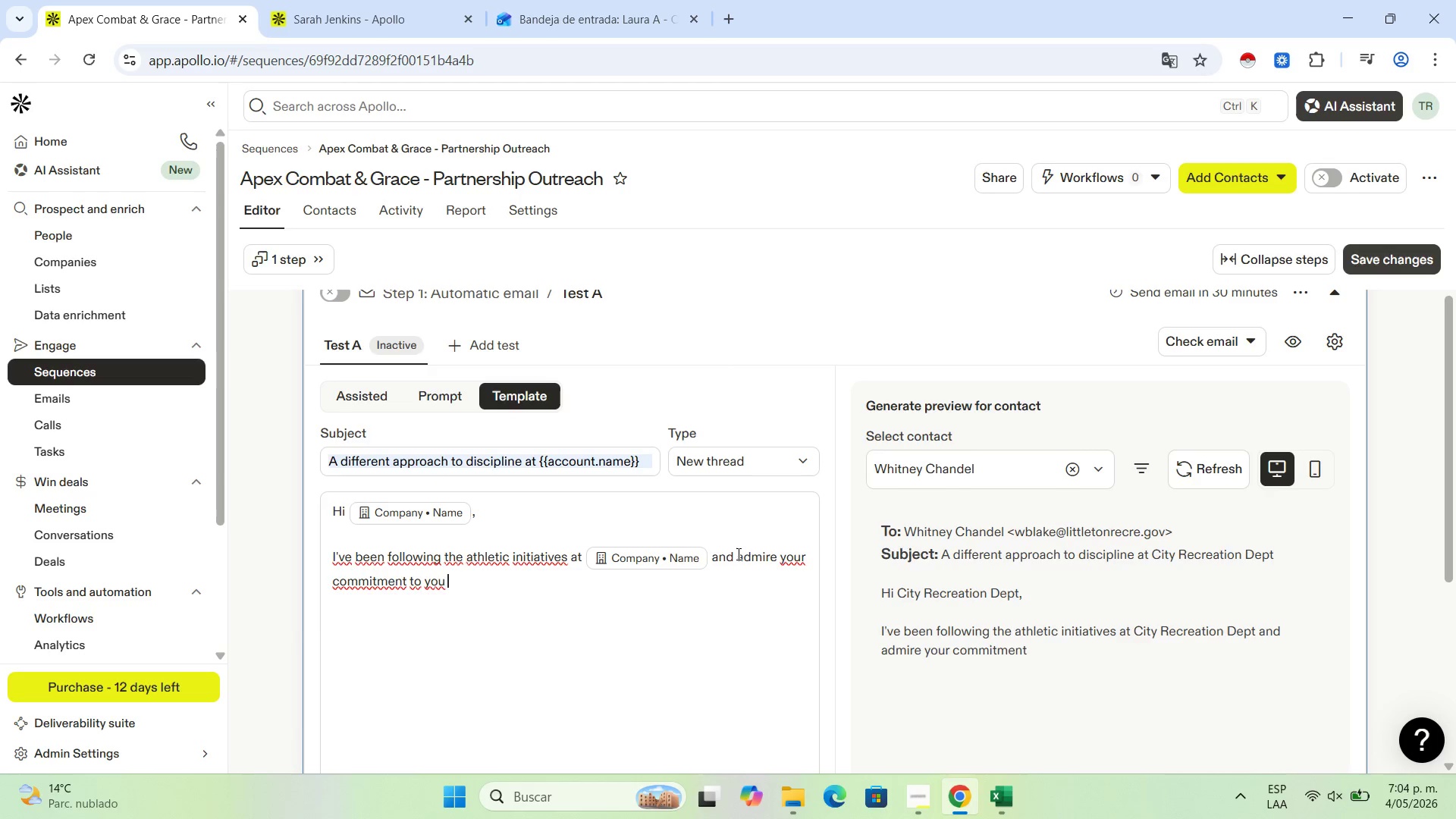 
key(Backspace)
type(th development )
 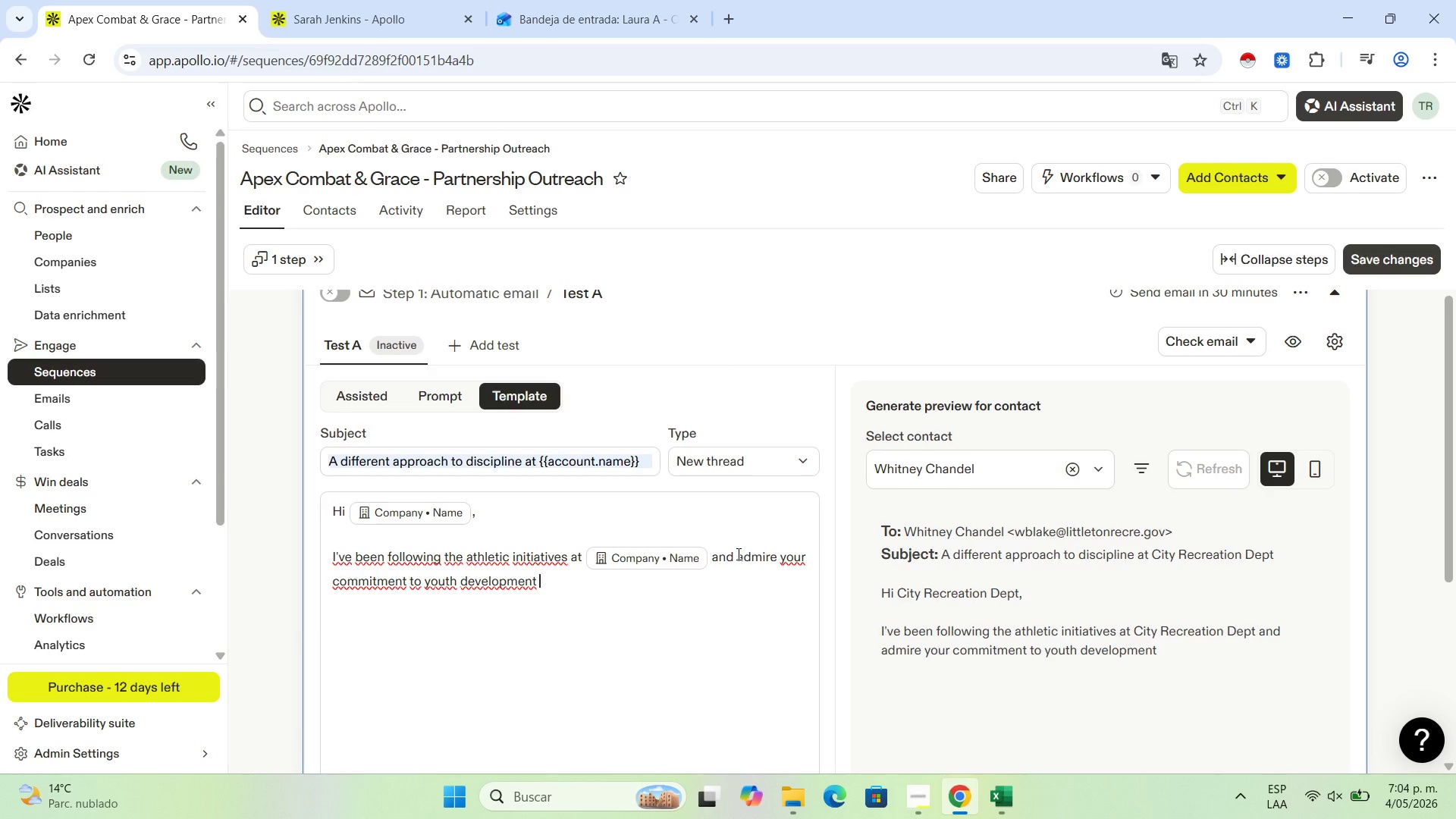 
wait(11.86)
 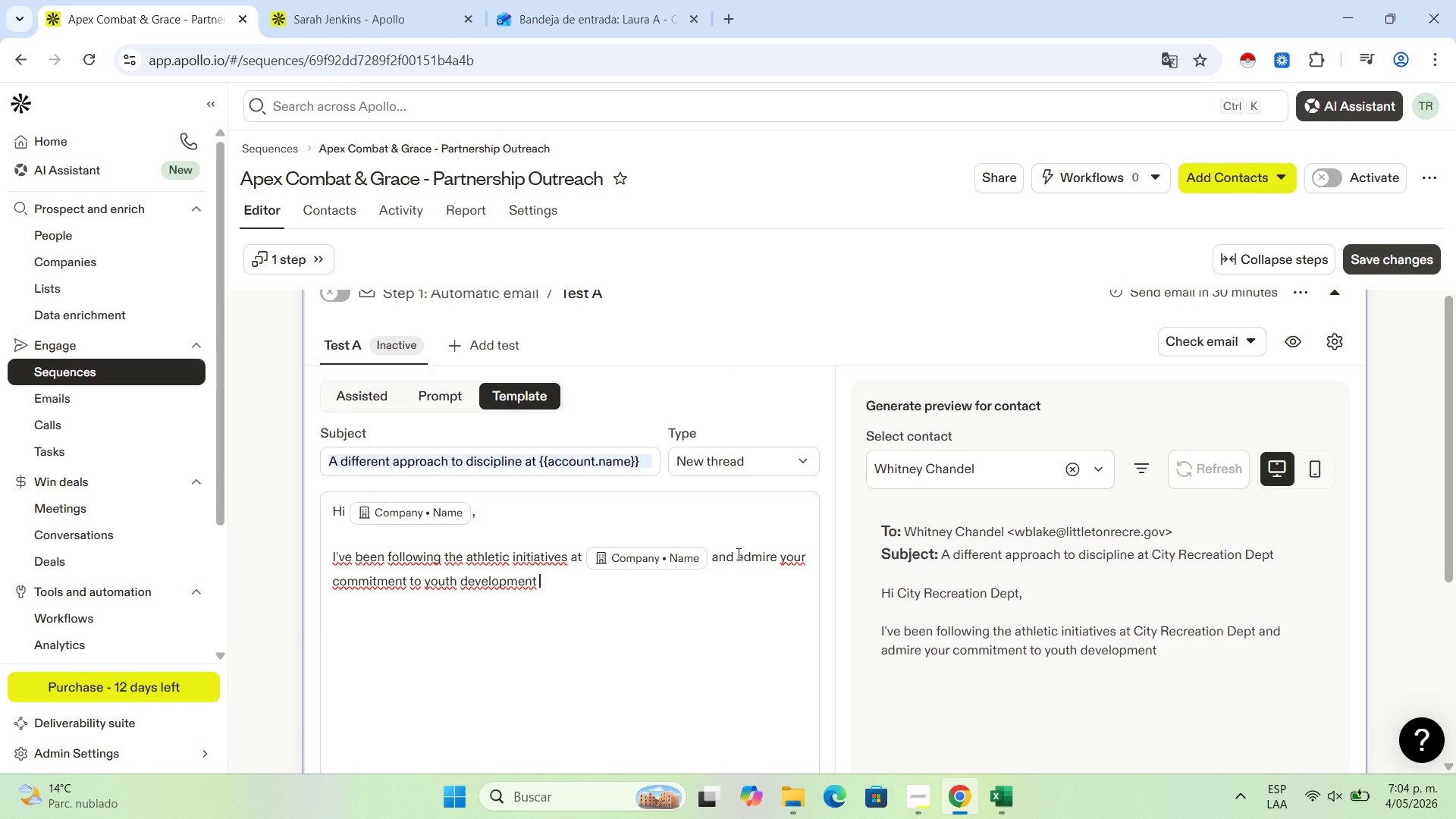 
type(in ''contact.city)
 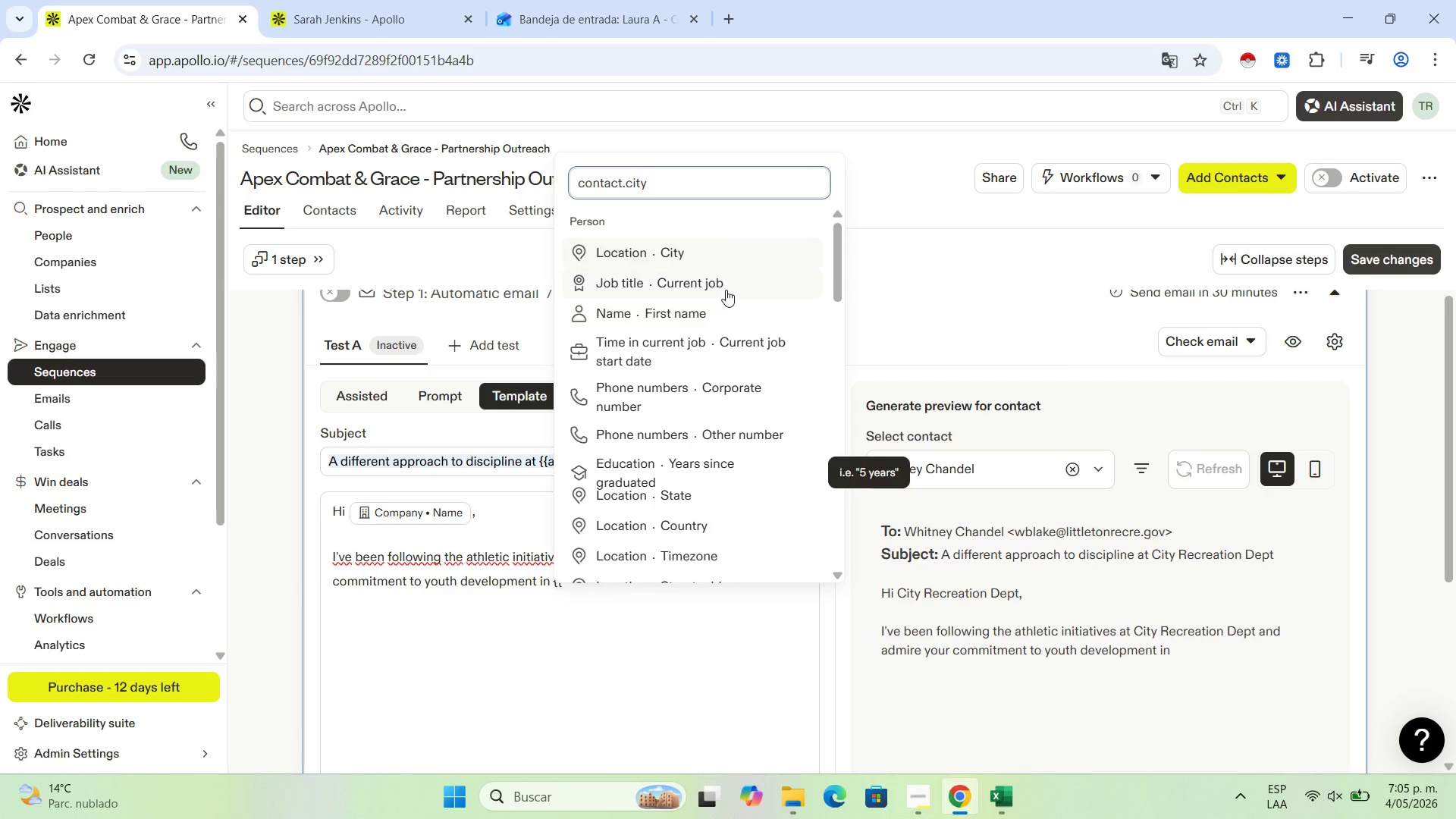 
left_click([720, 253])
 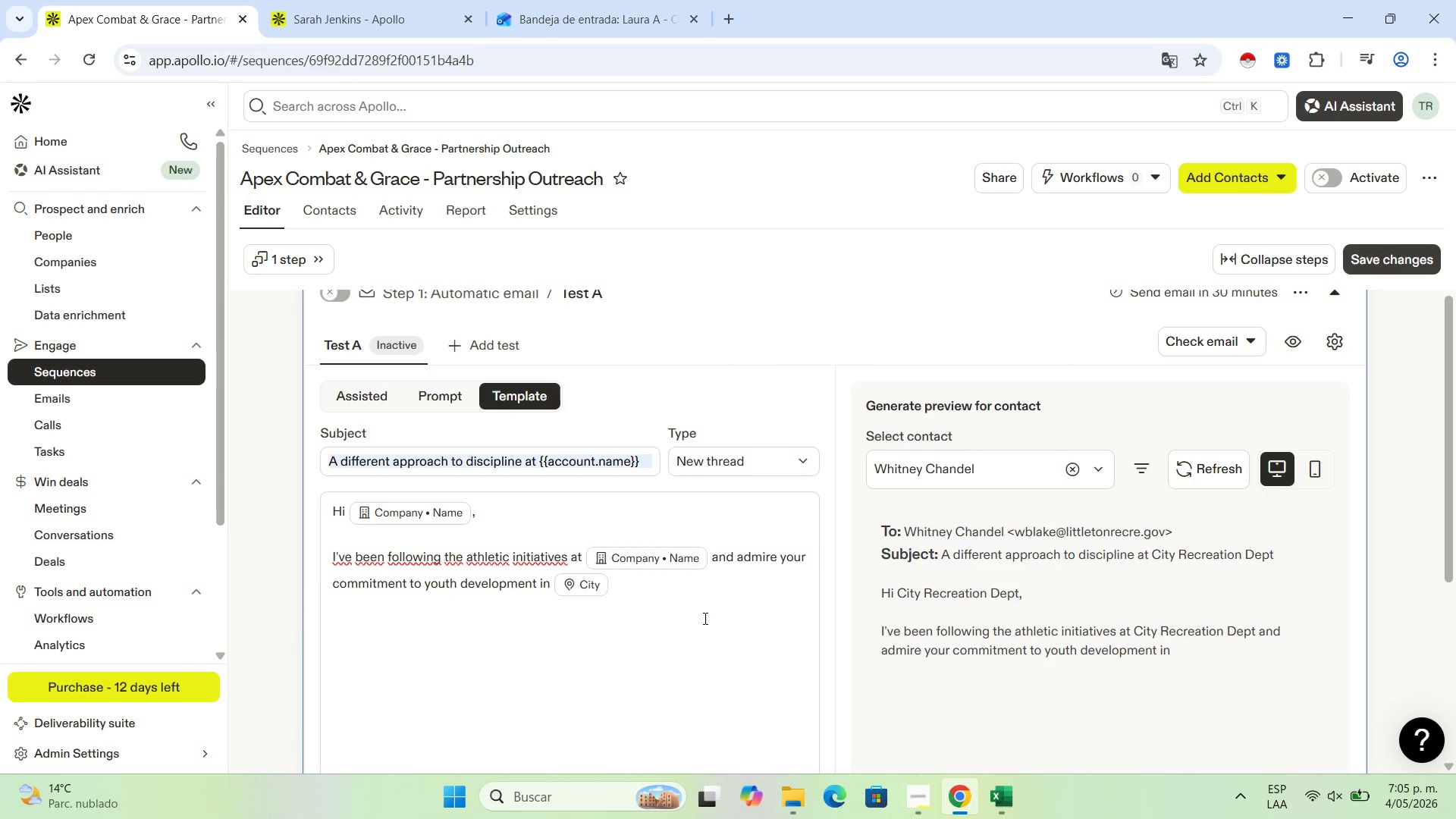 
key(Period)
 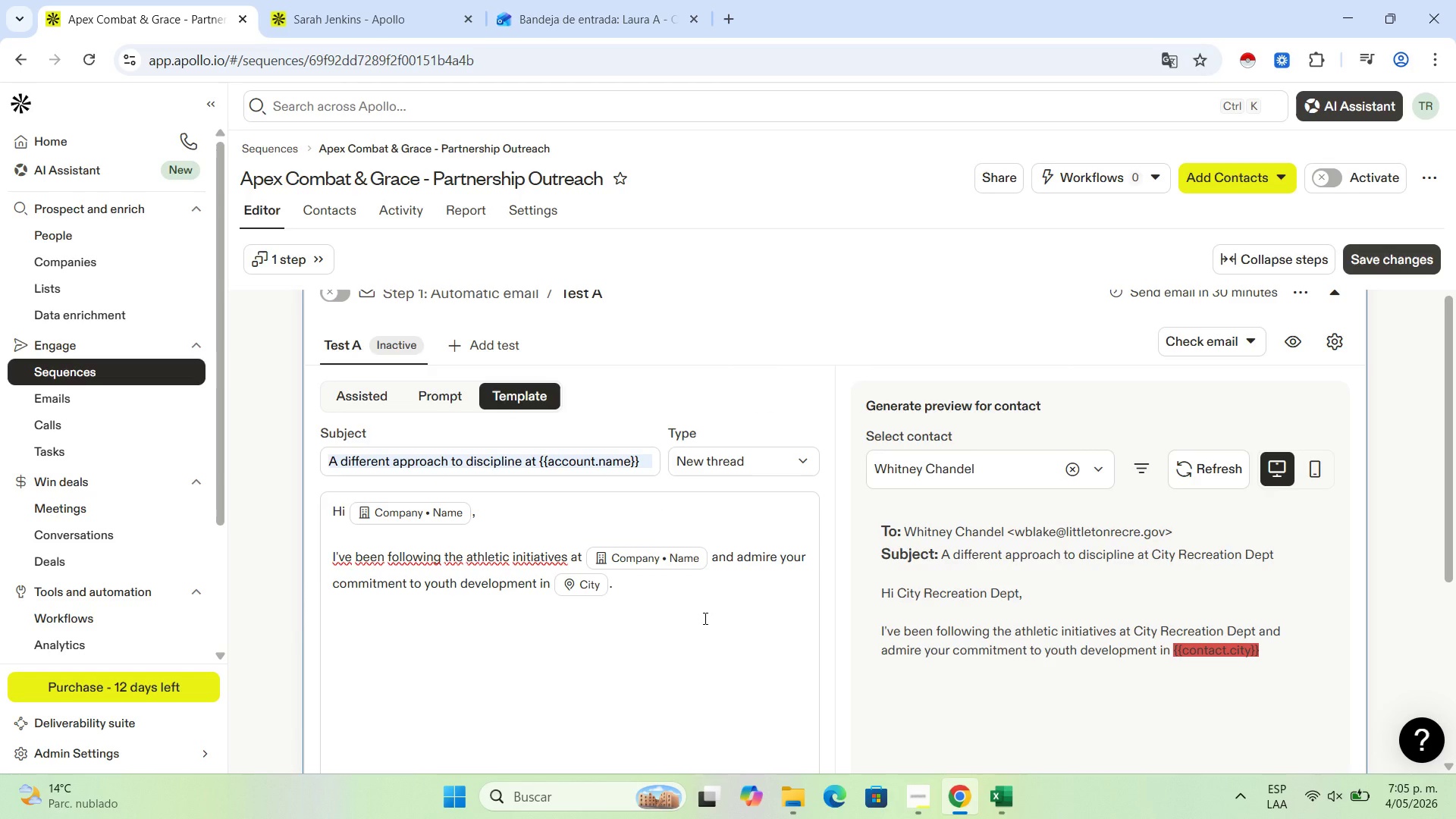 
key(Shift+Enter)
 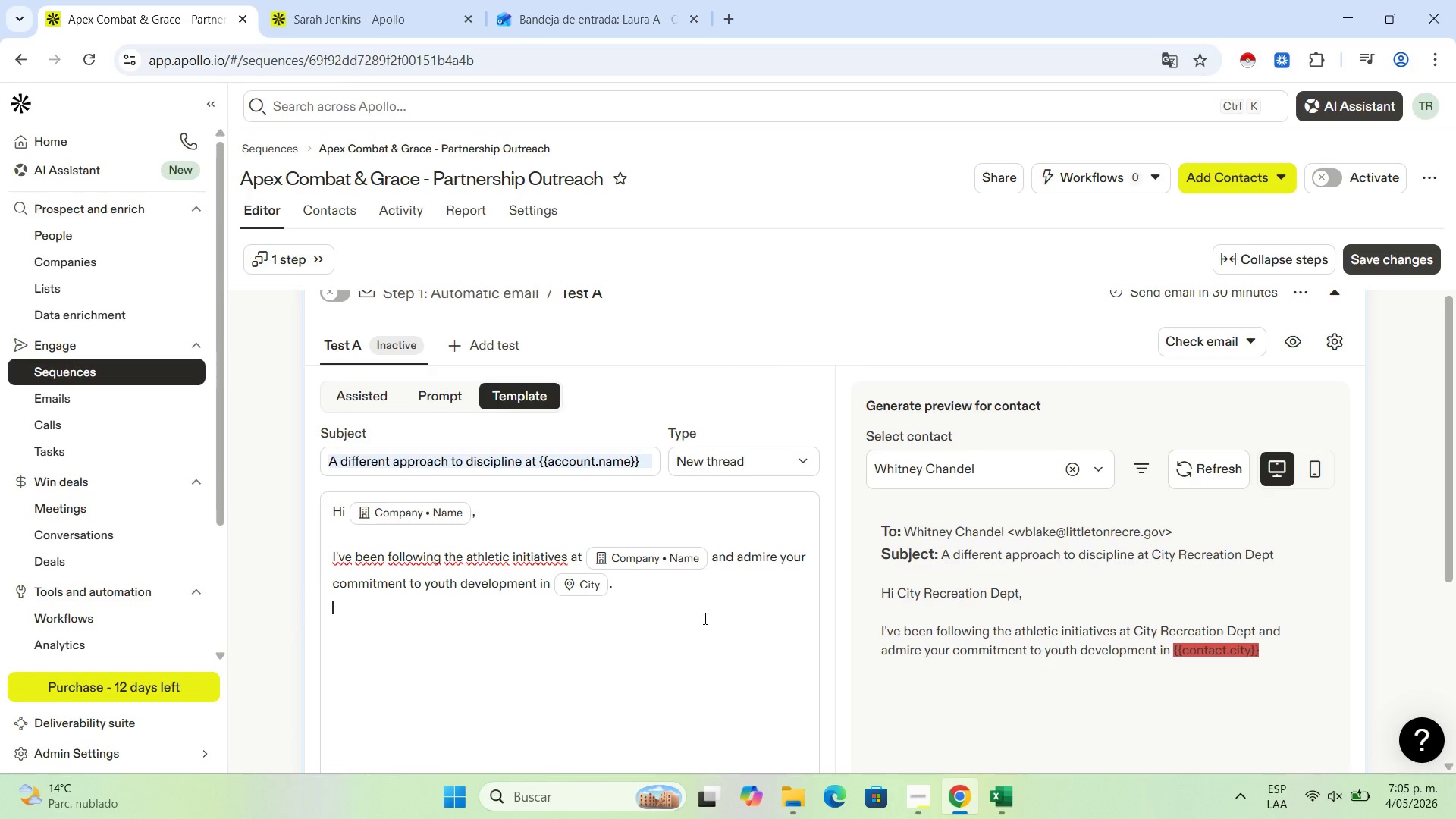 
key(Shift+Enter)
 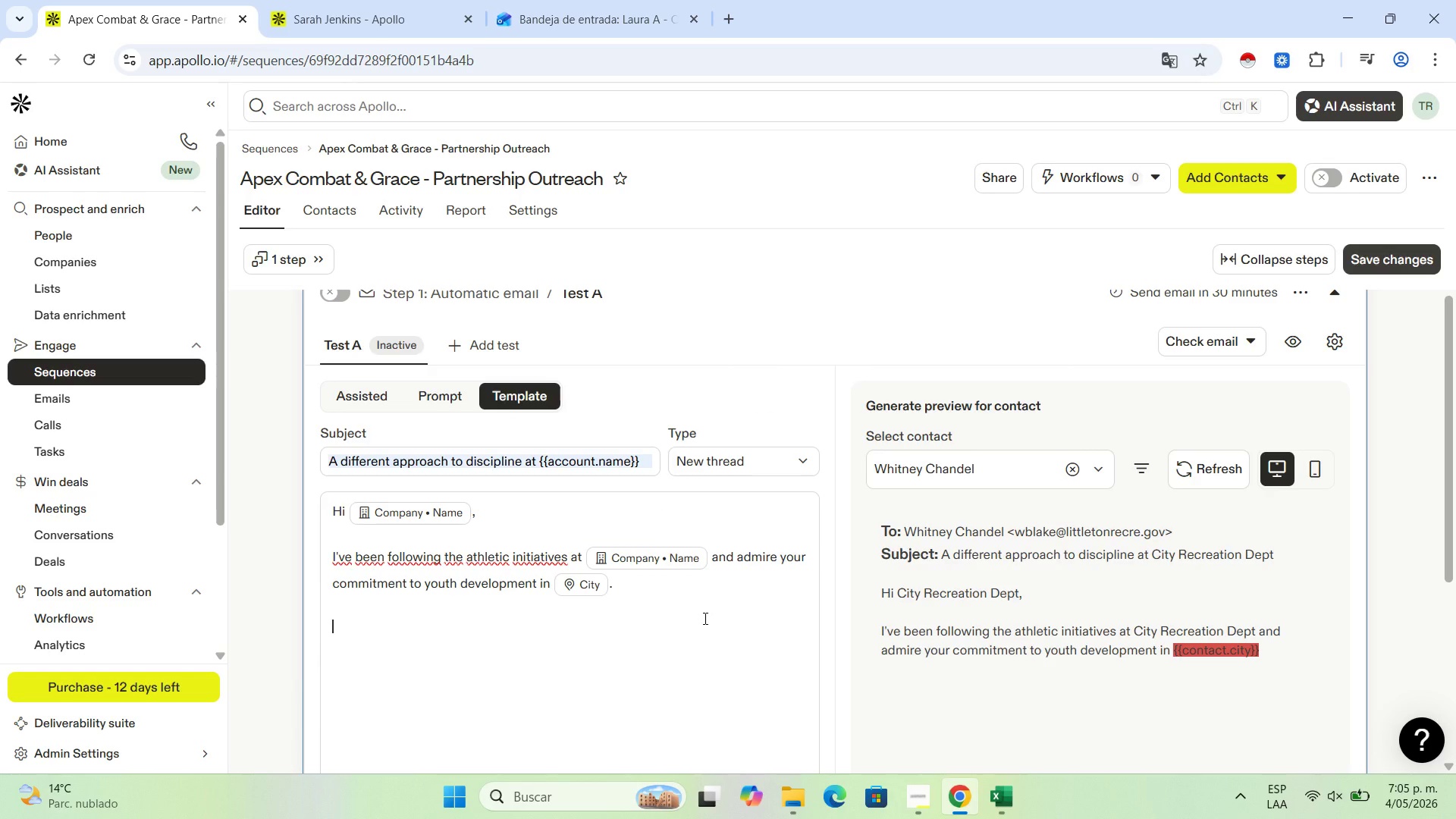 
type(E)
key(Backspace)
type(We recently published a series titled @The Intersection of Discipline )
 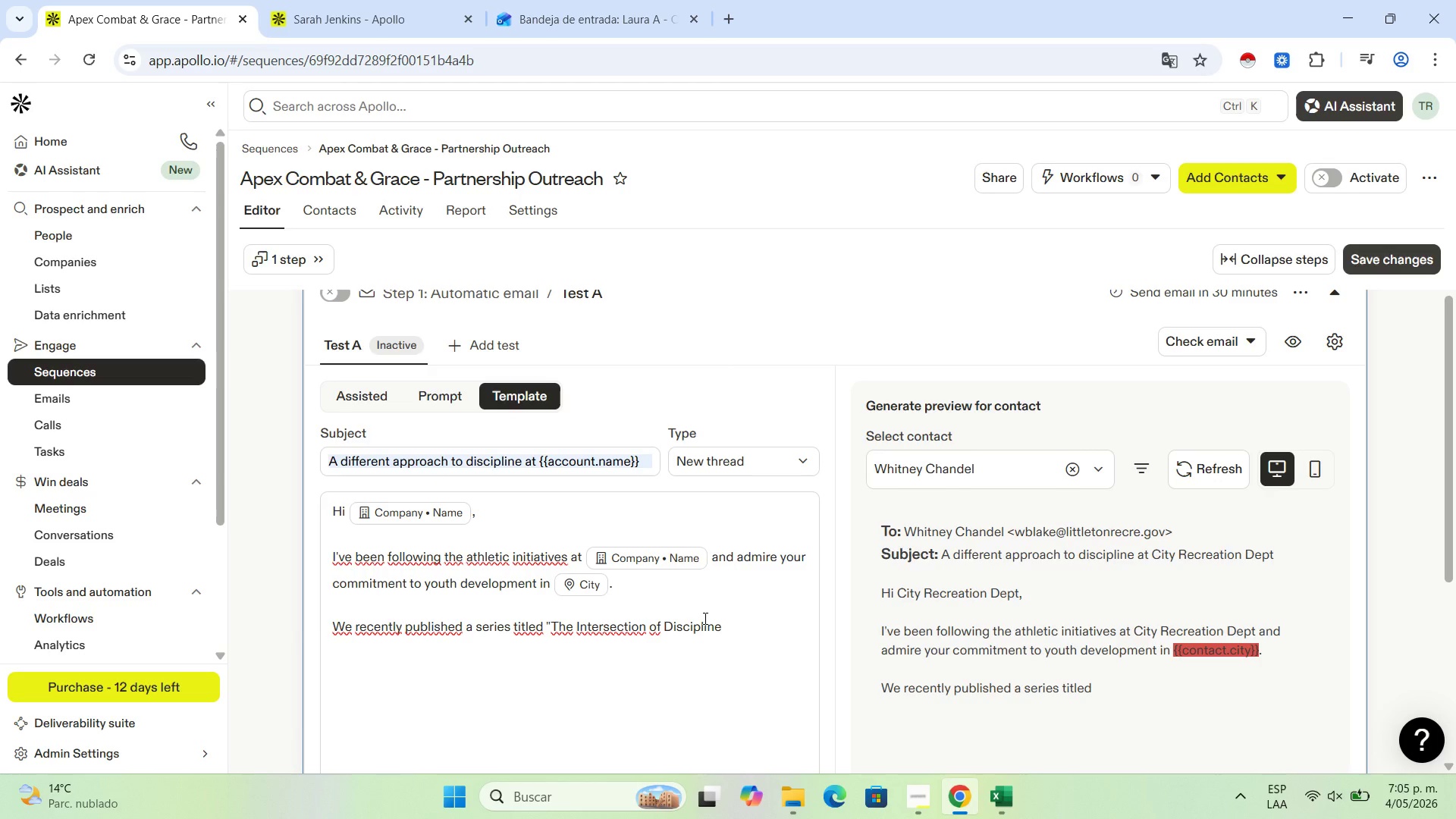 
wait(5.39)
 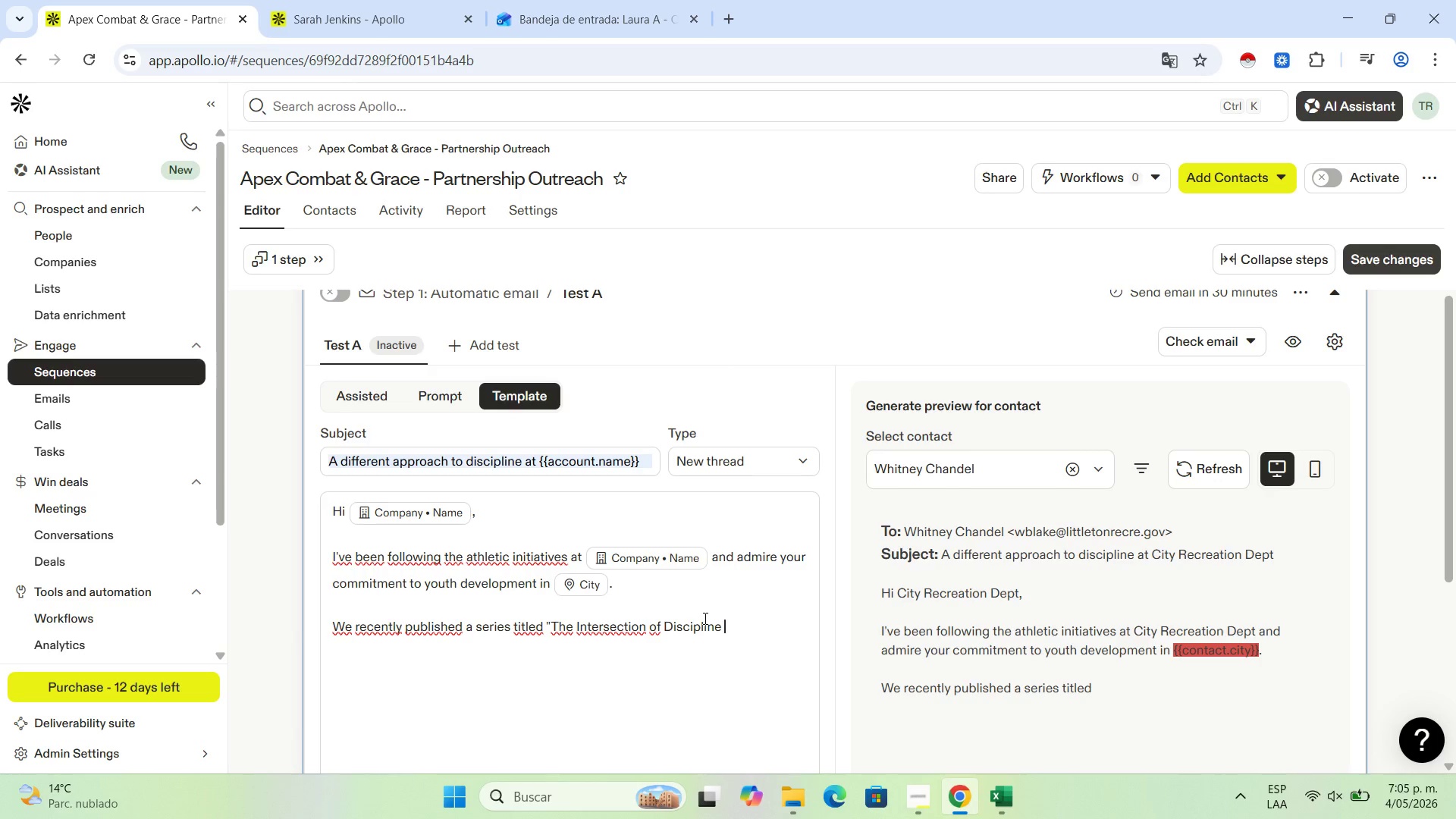 
type(and Artistry@, exploring )
 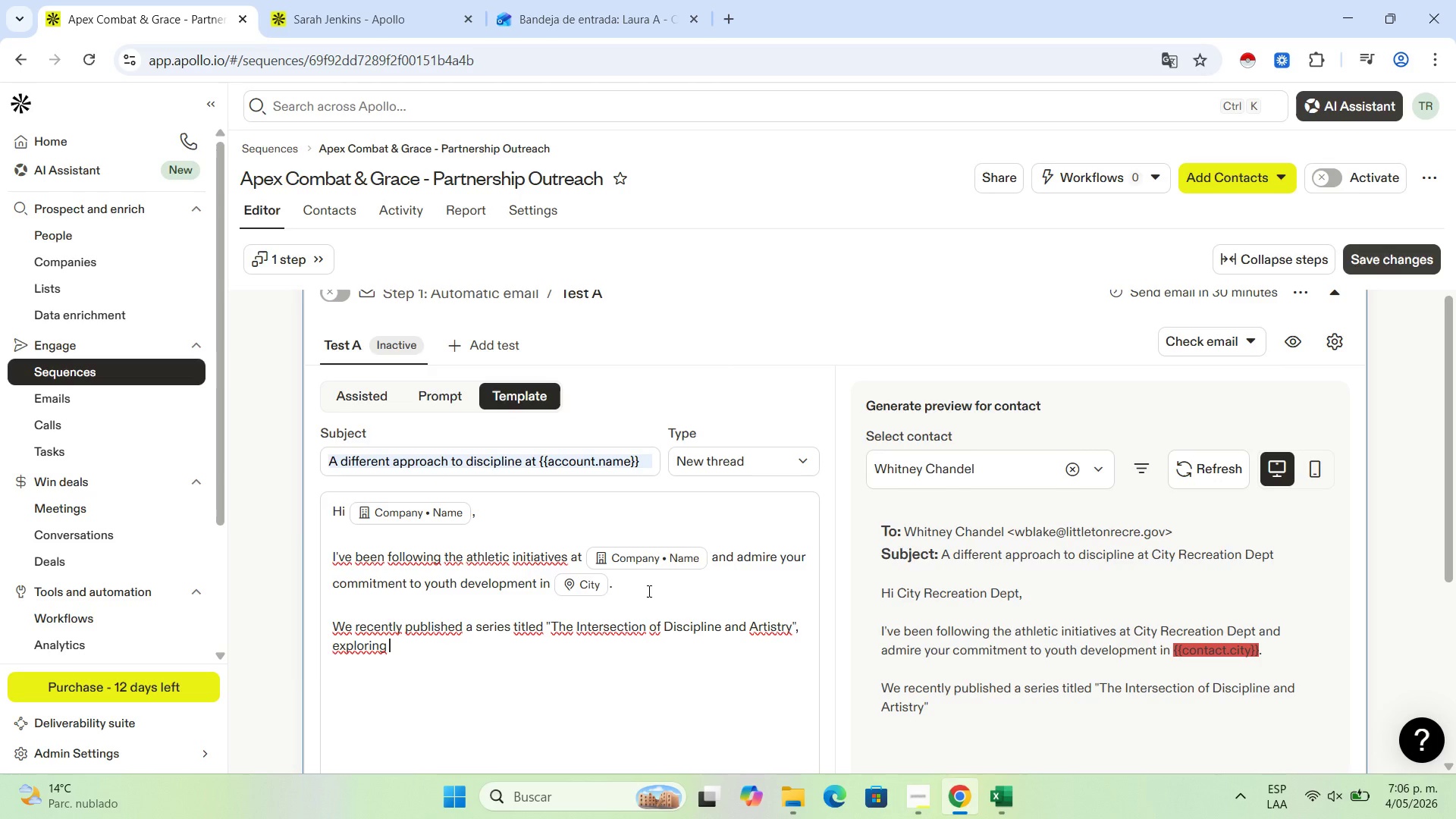 
type(how combing MMA and Classical Ballet Builds a unique foundation for young leaders.)
 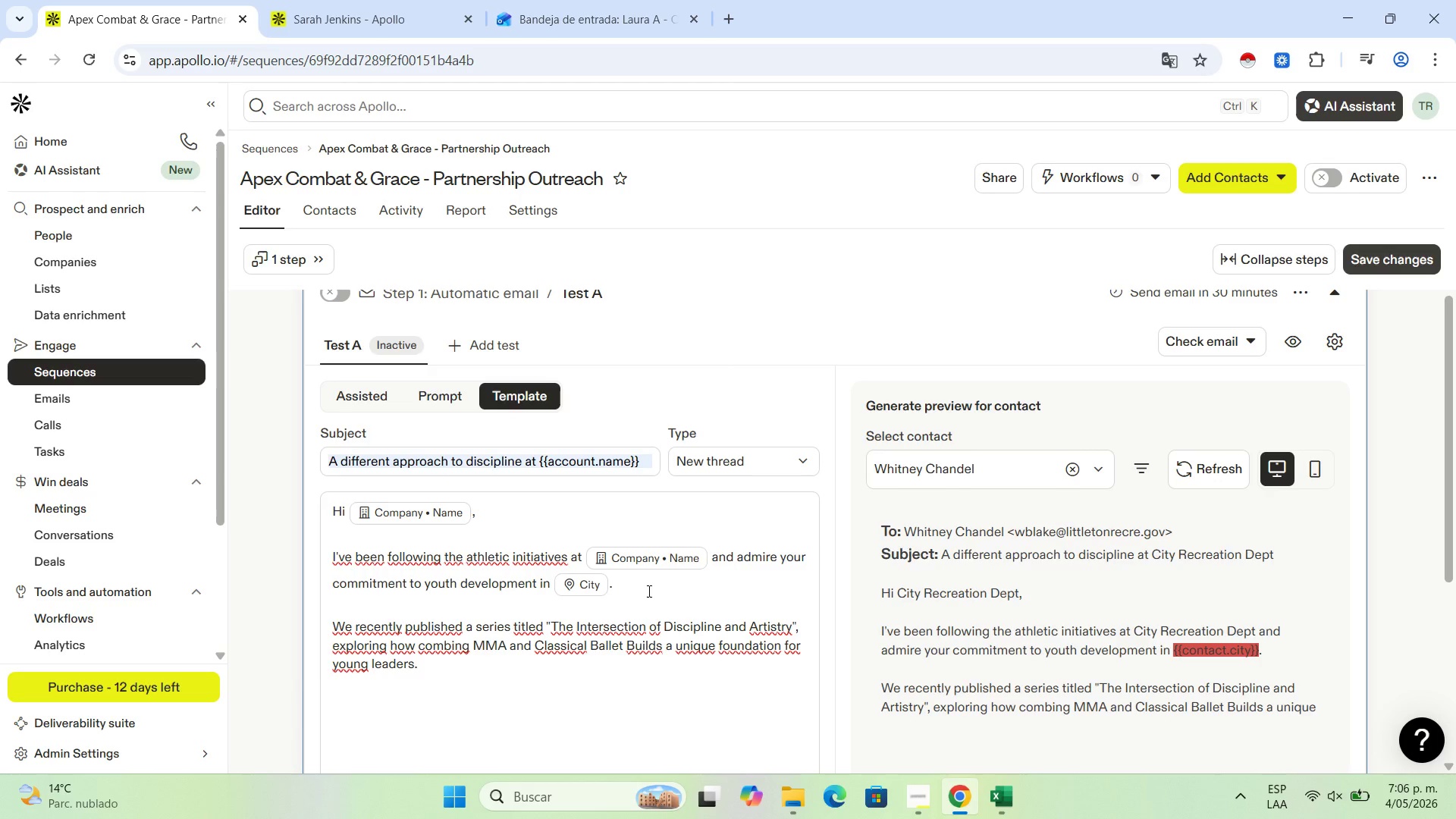 
key(Shift+Enter)
 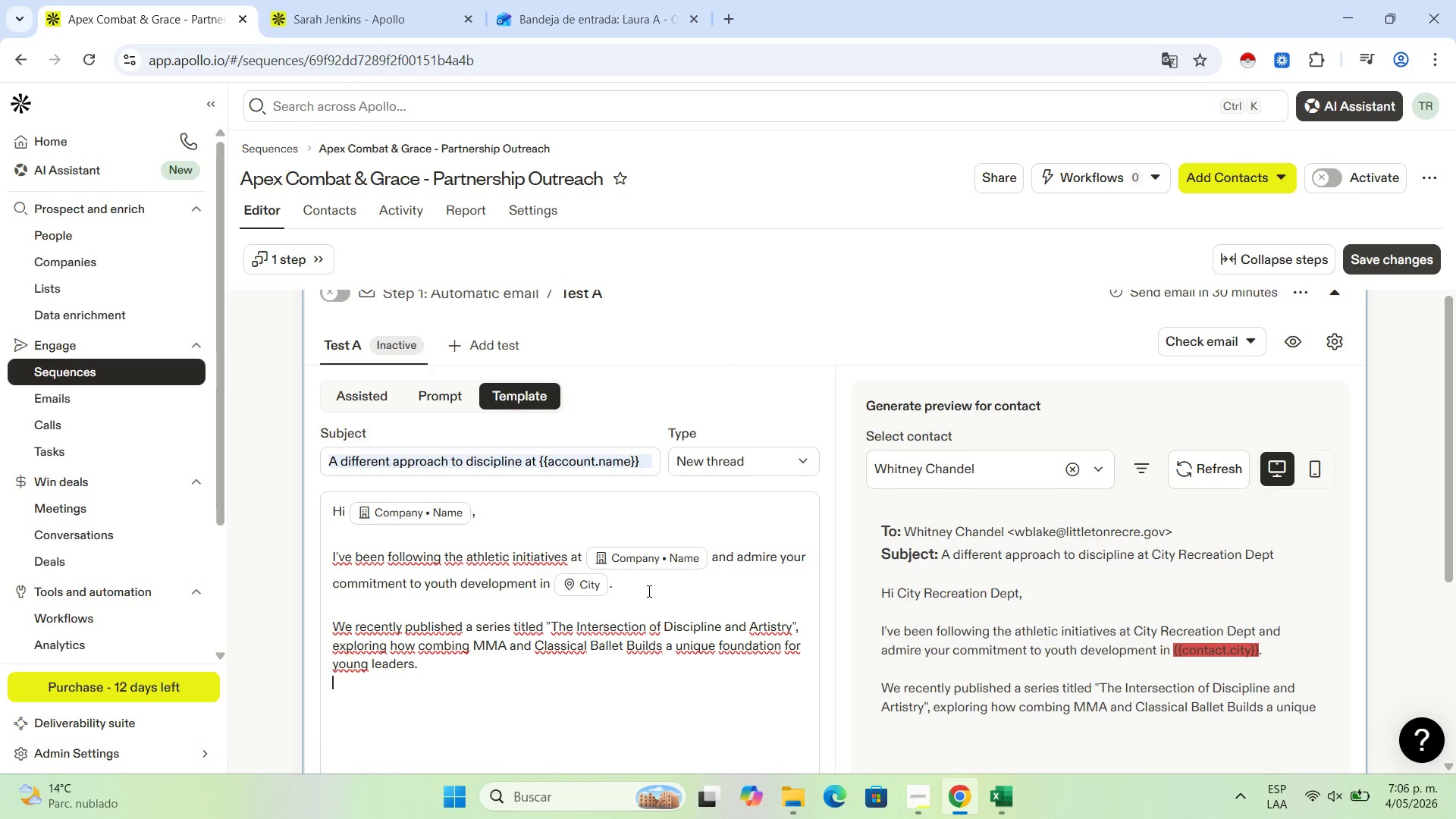 
key(Shift+Enter)
 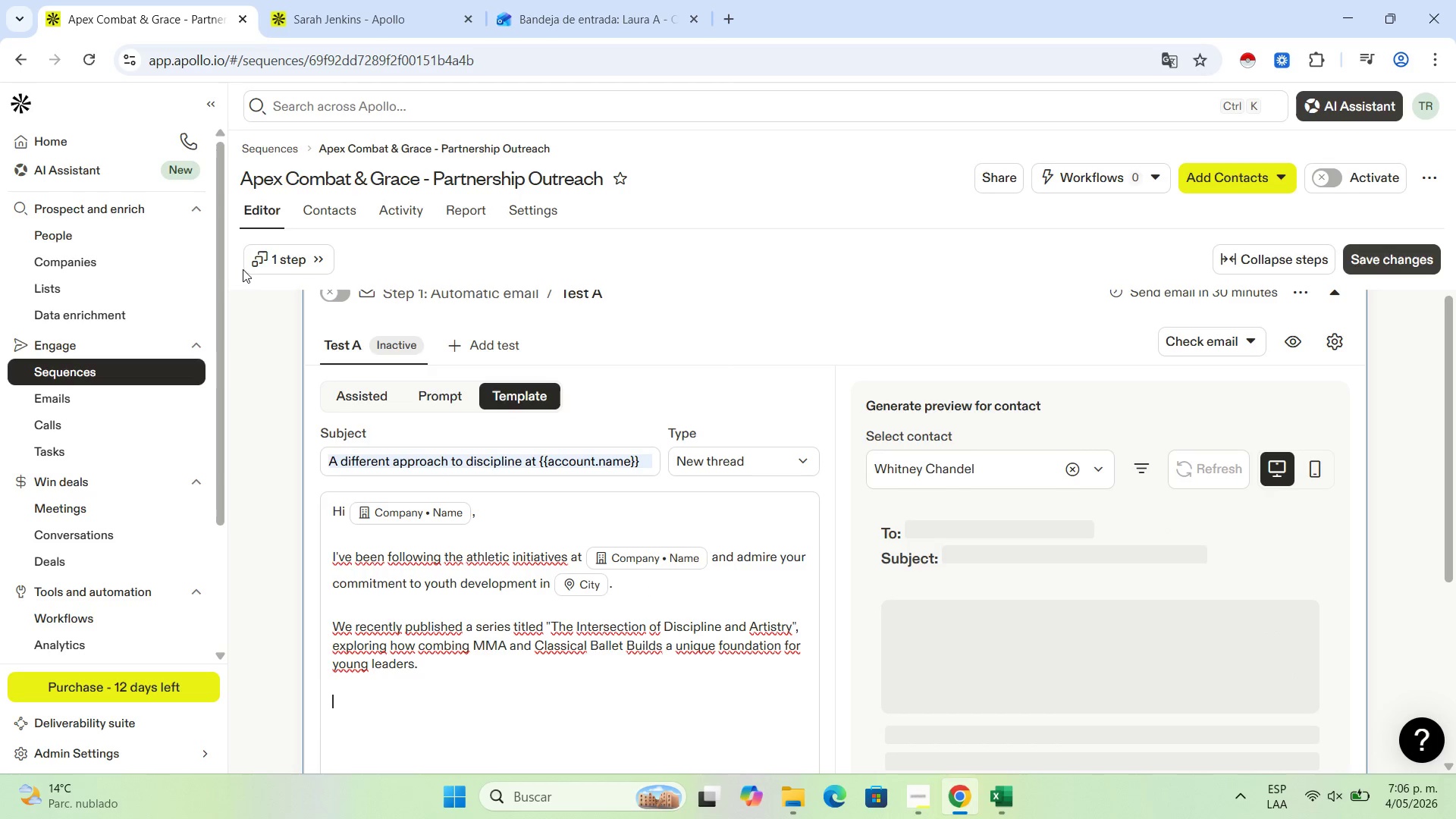 
scroll: coordinate [595, 541], scroll_direction: down, amount: 4.0
 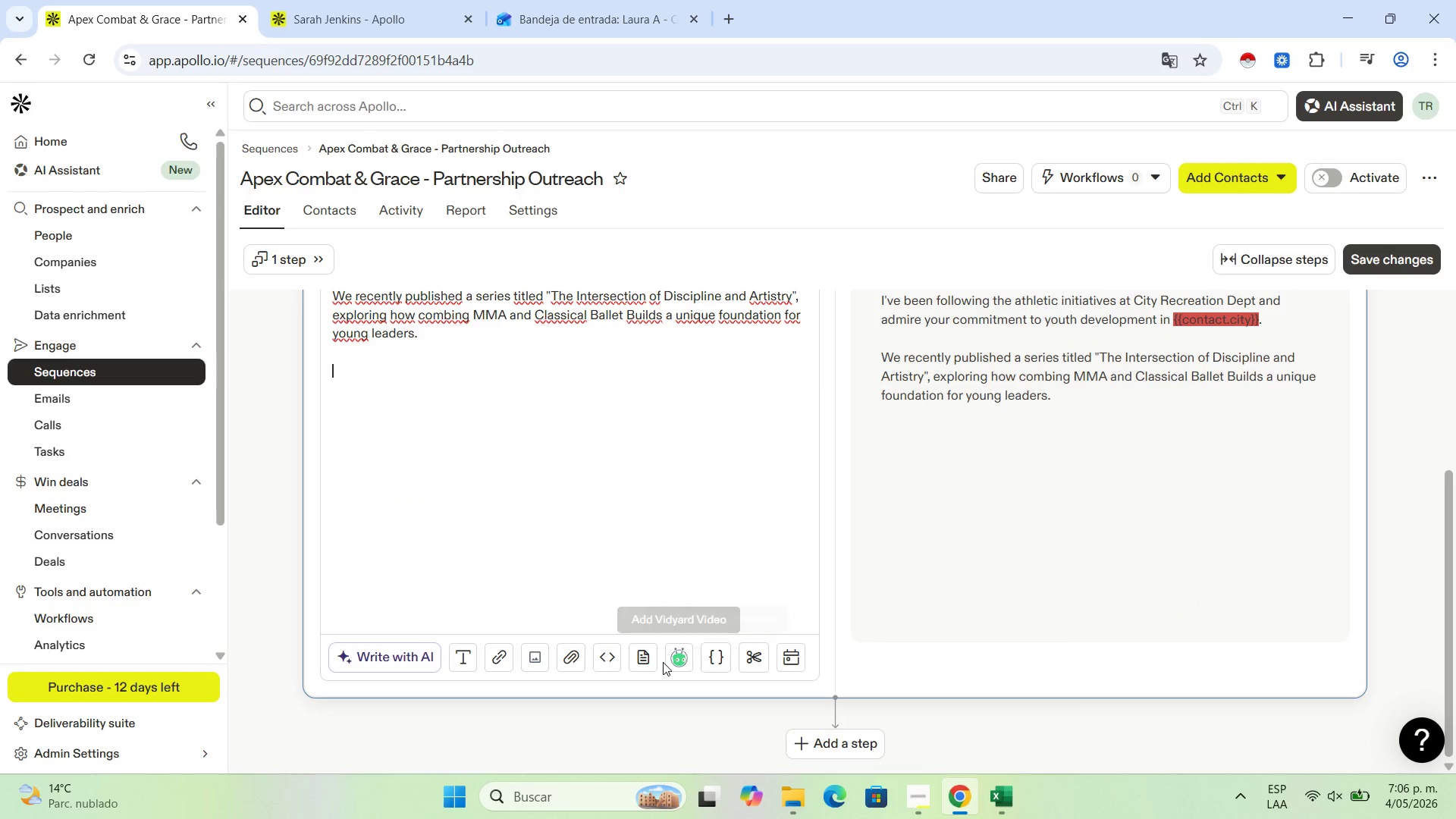 
left_click([646, 661])
 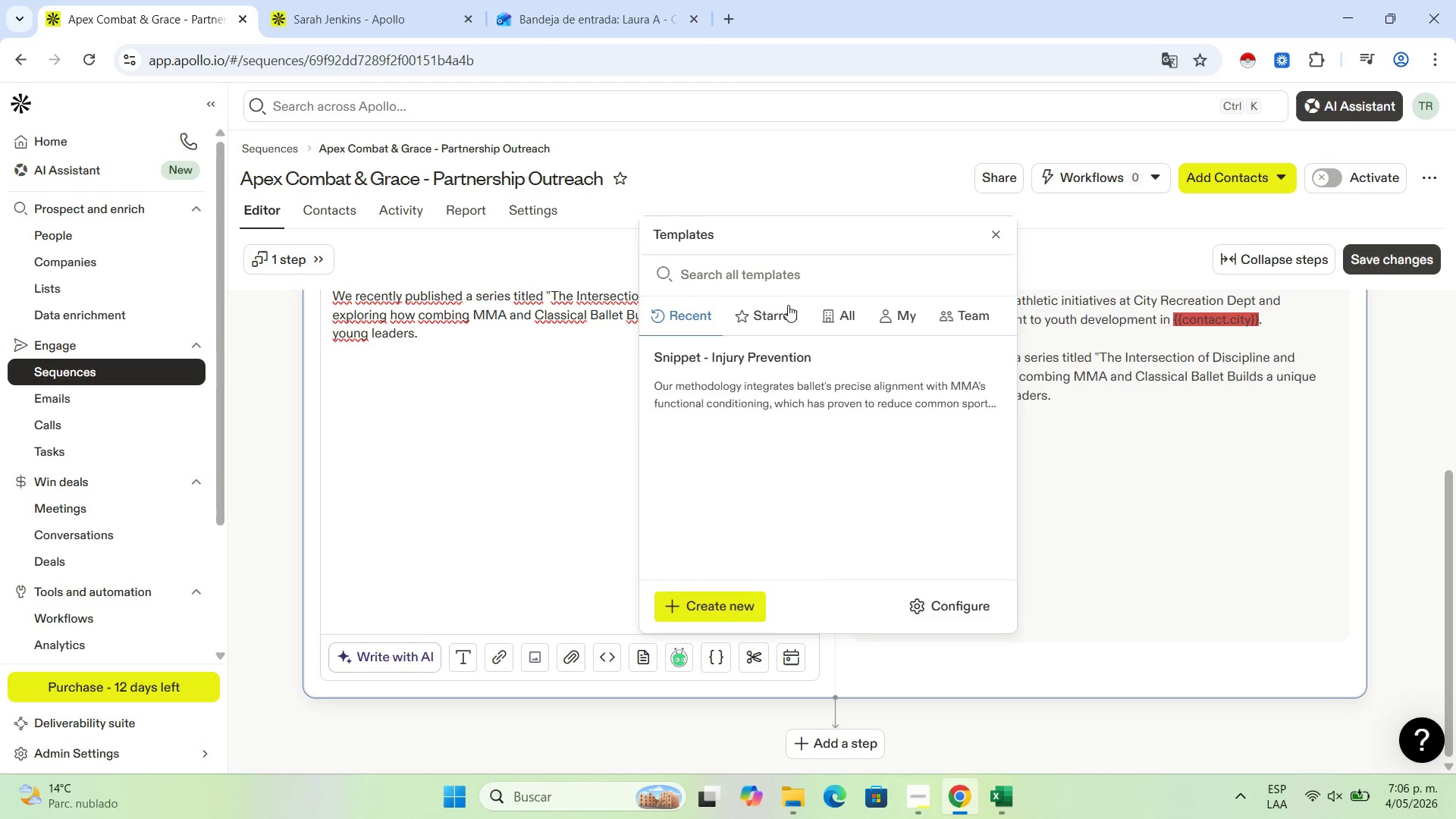 
left_click([767, 375])
 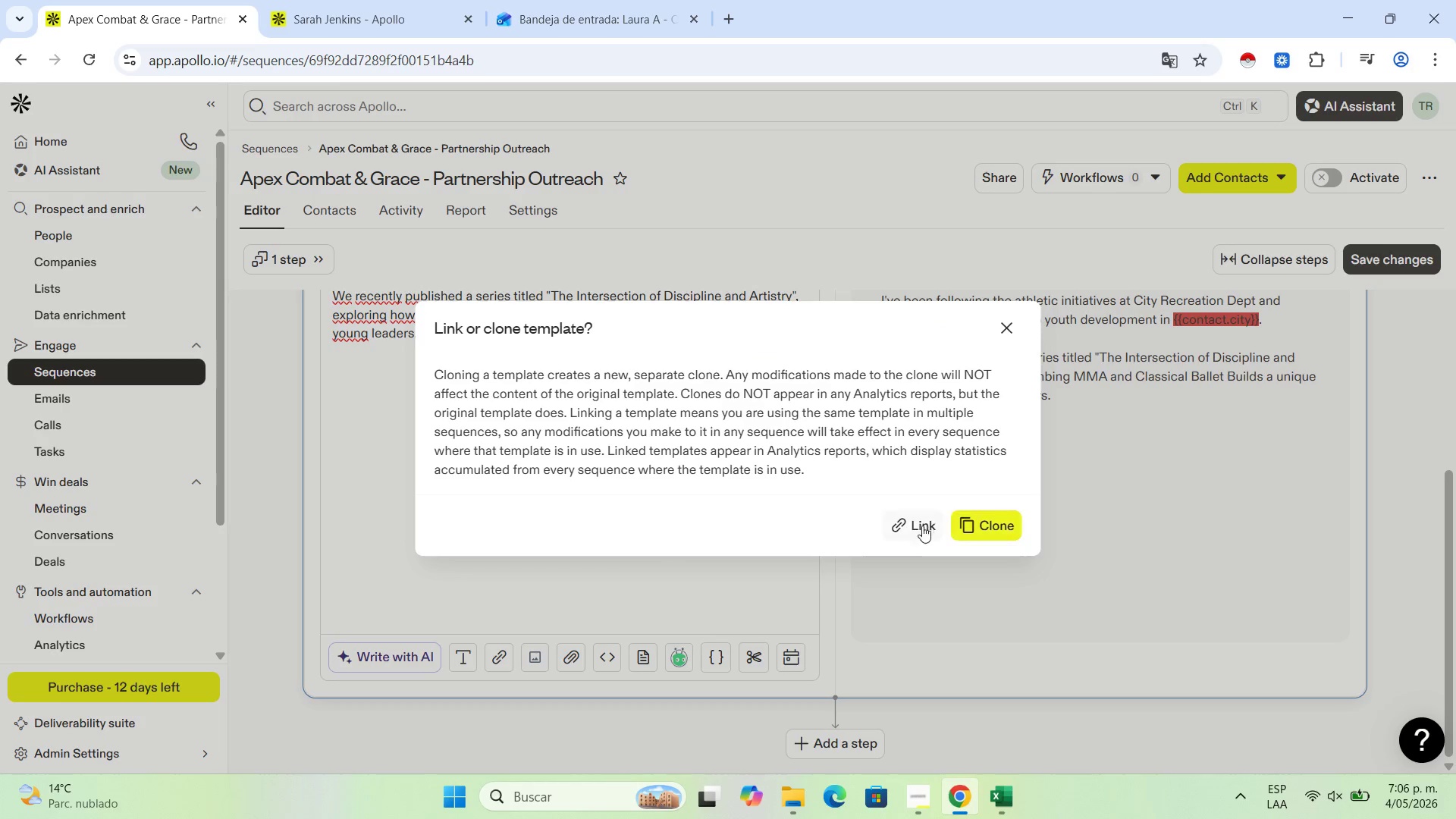 
left_click([915, 524])
 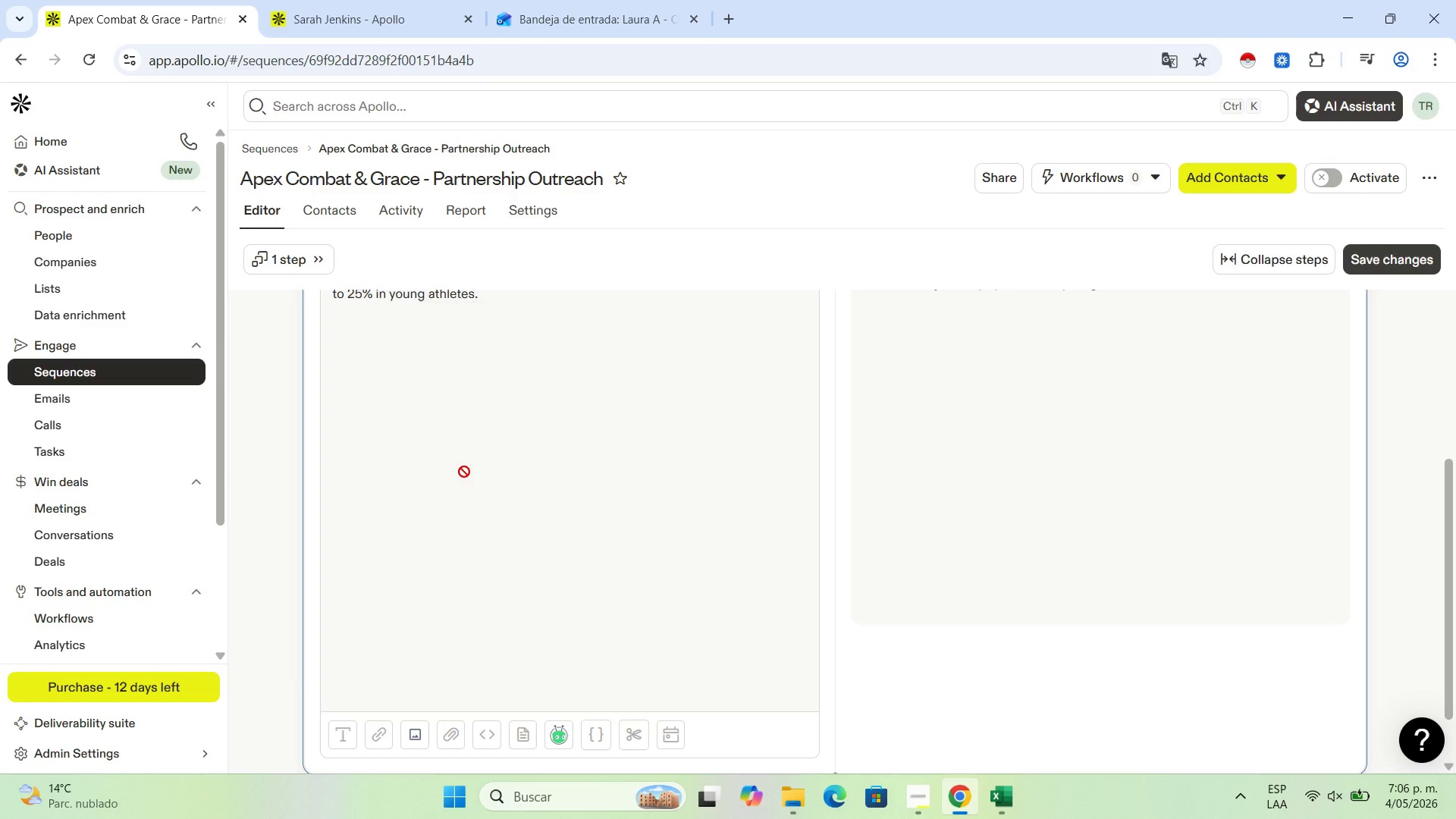 
scroll: coordinate [464, 472], scroll_direction: up, amount: 2.0
 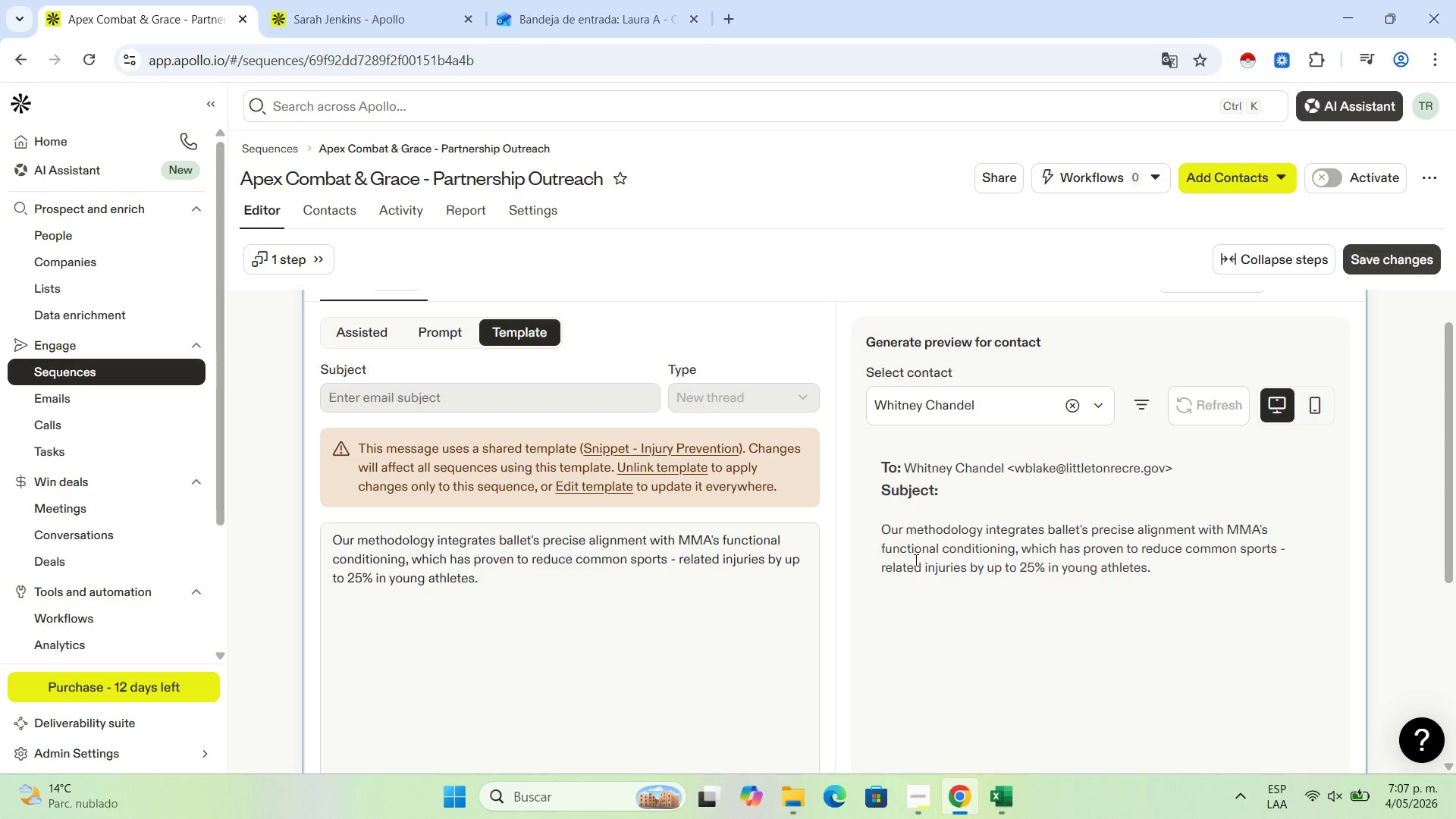 
wait(39.0)
 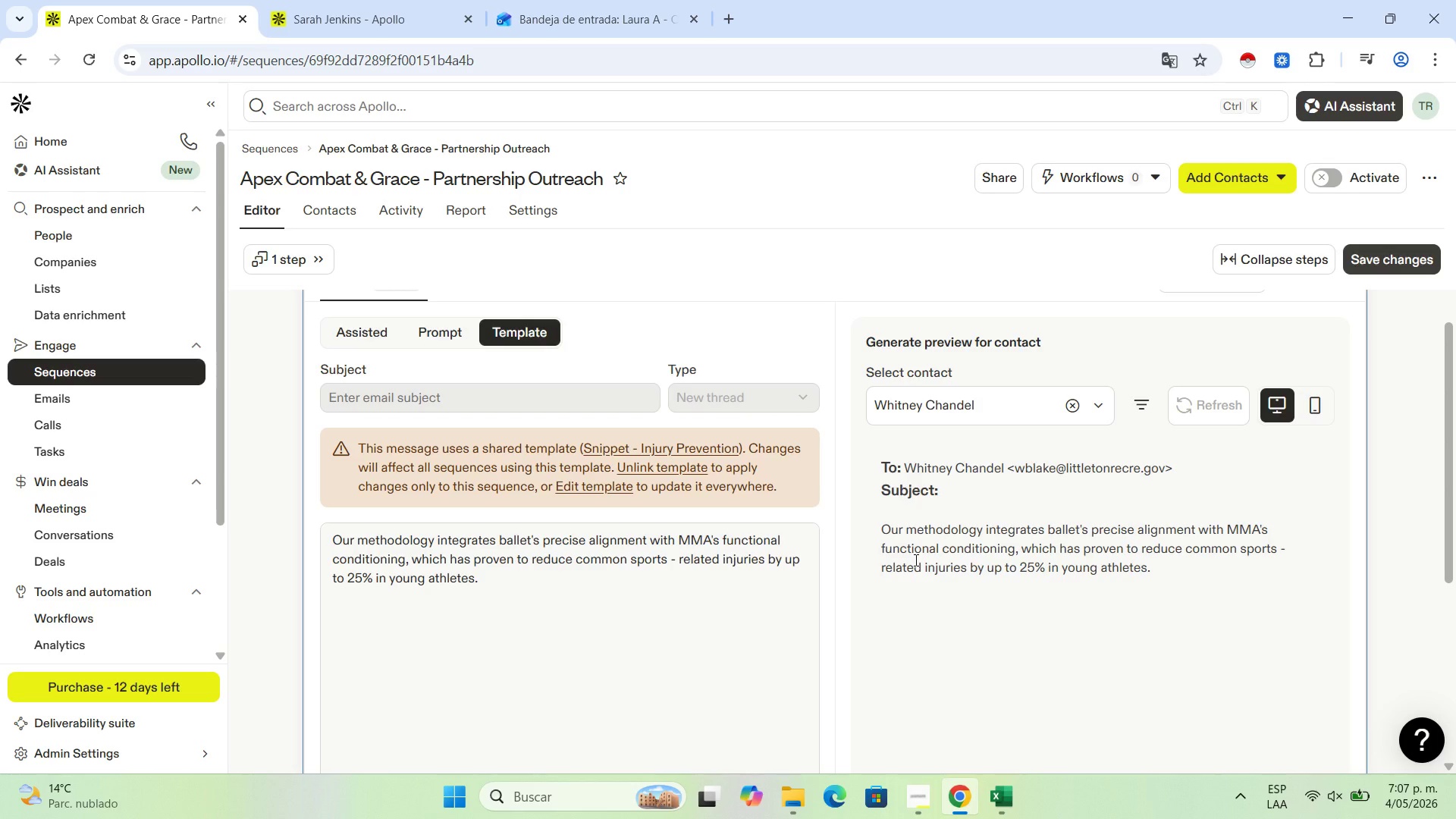 
scroll: coordinate [588, 645], scroll_direction: down, amount: 4.0
 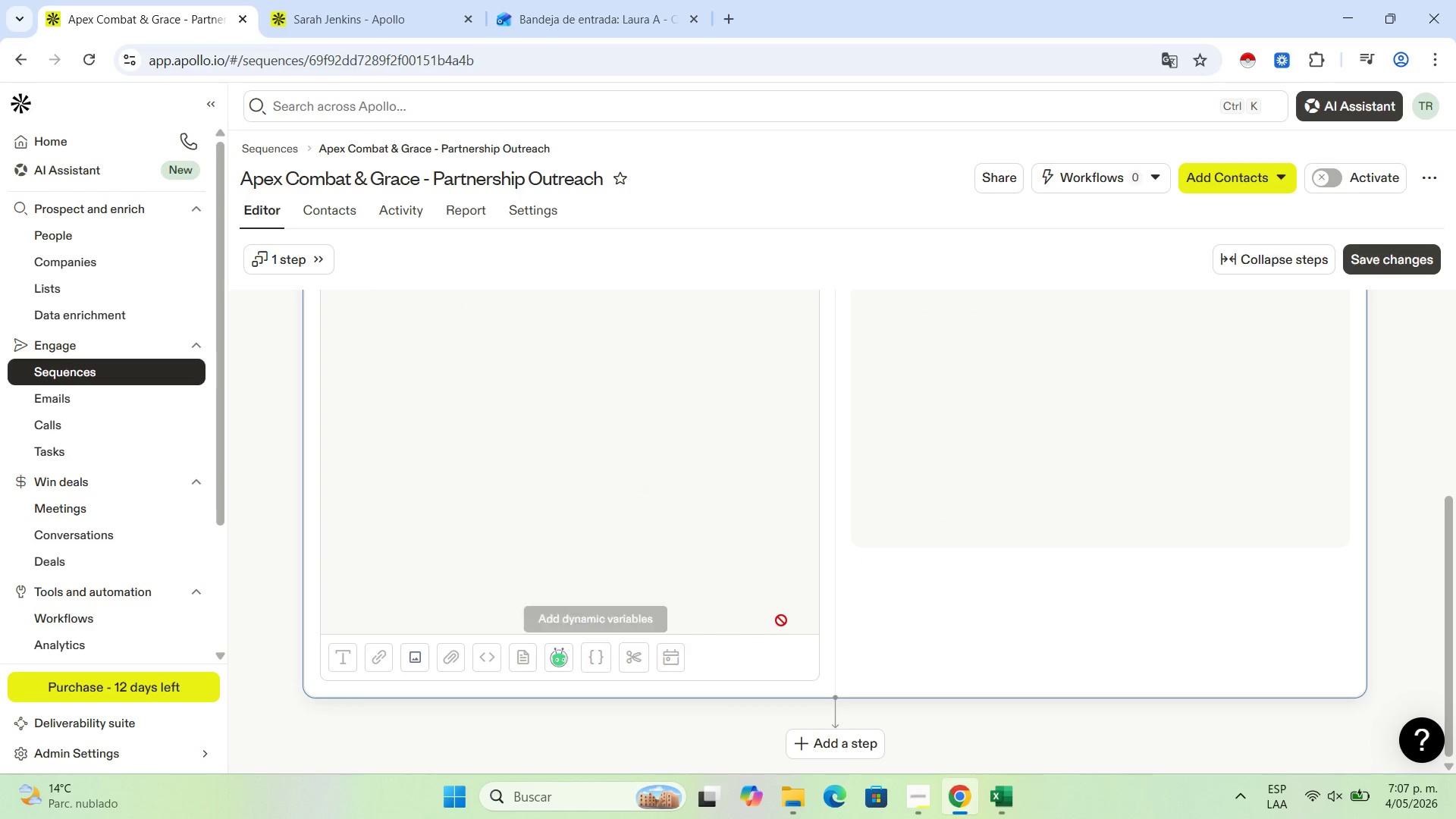 
scroll: coordinate [779, 620], scroll_direction: up, amount: 2.0
 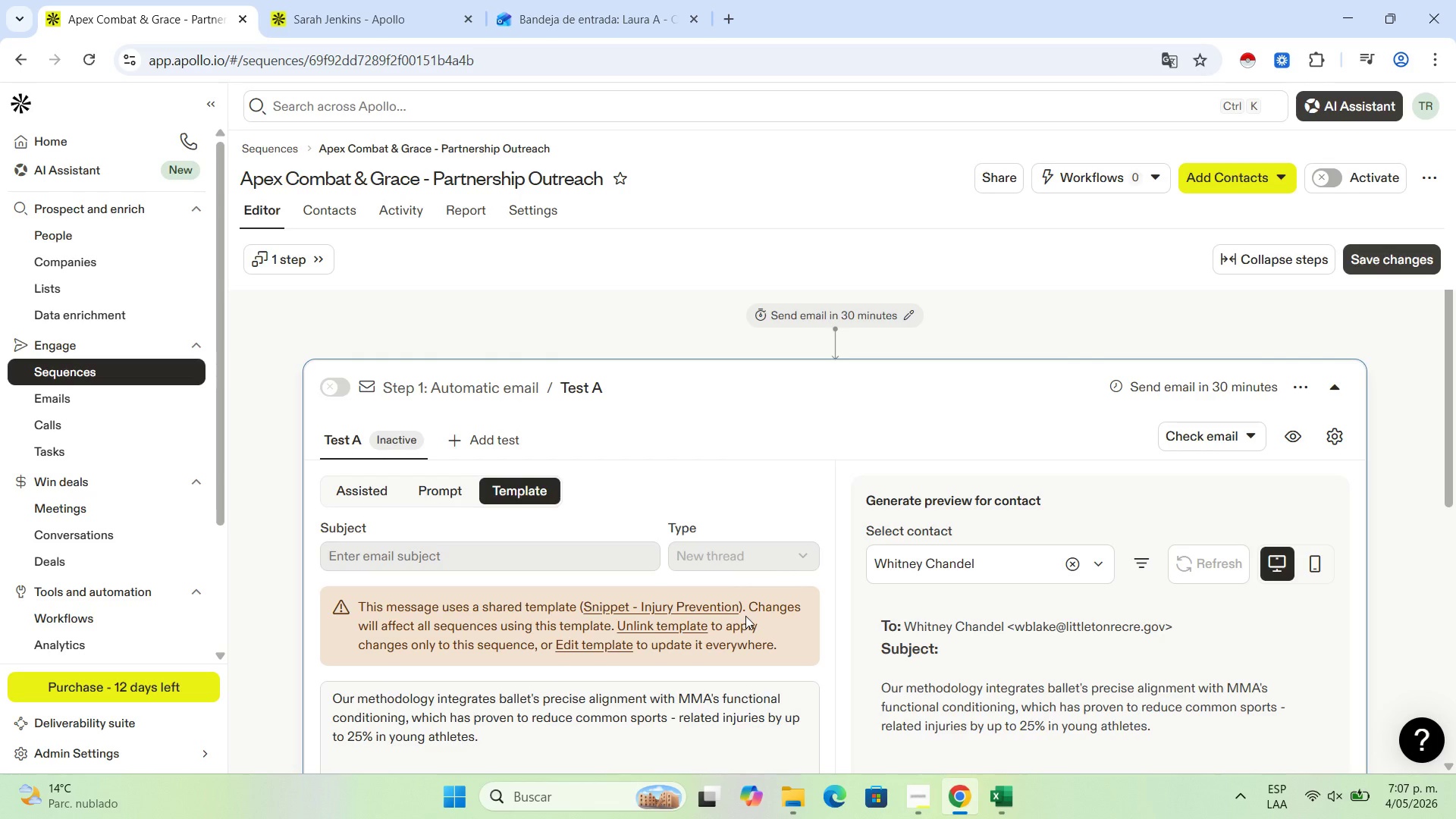 
wait(13.08)
 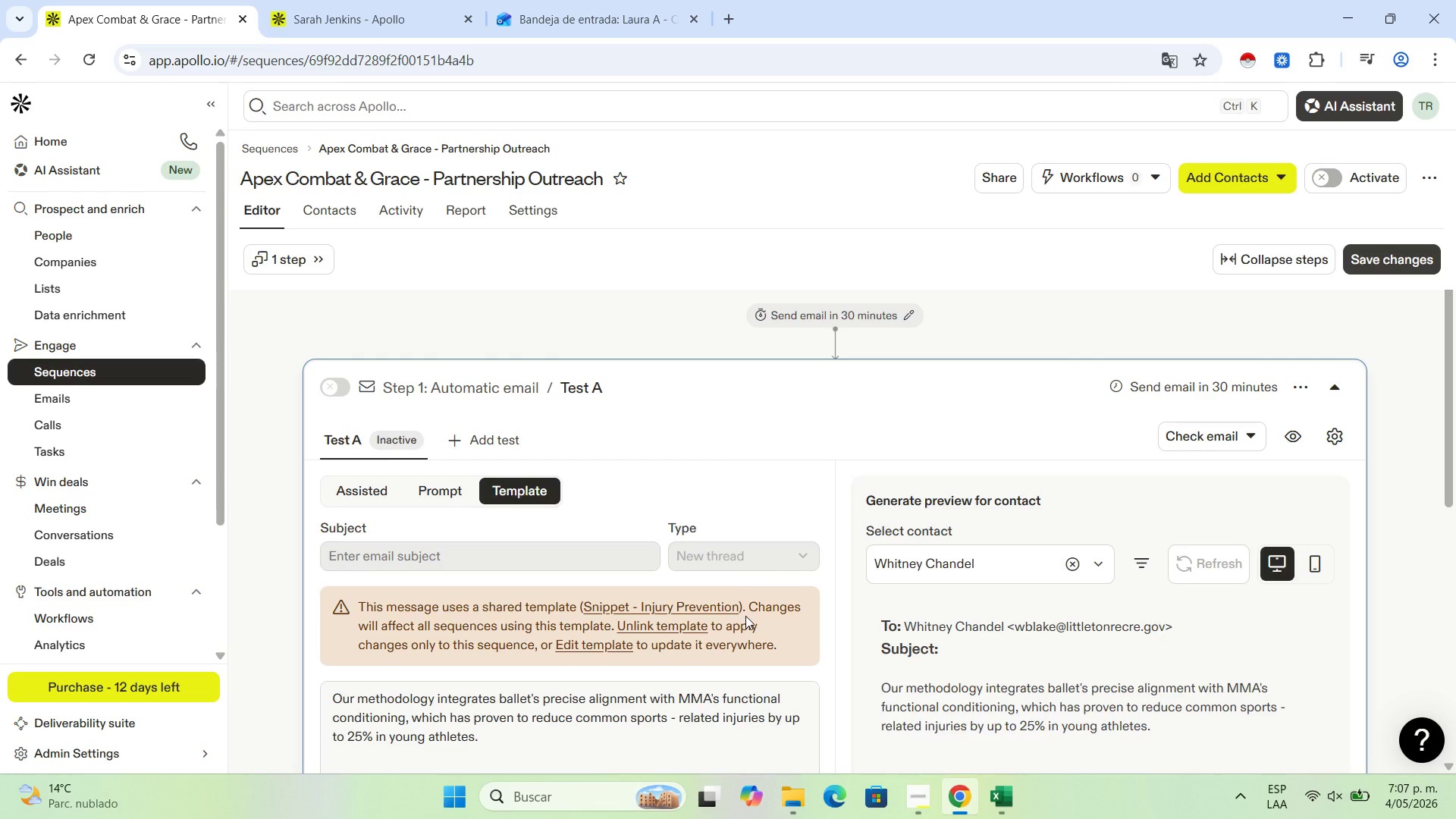 
scroll: coordinate [879, 523], scroll_direction: none, amount: 0.0
 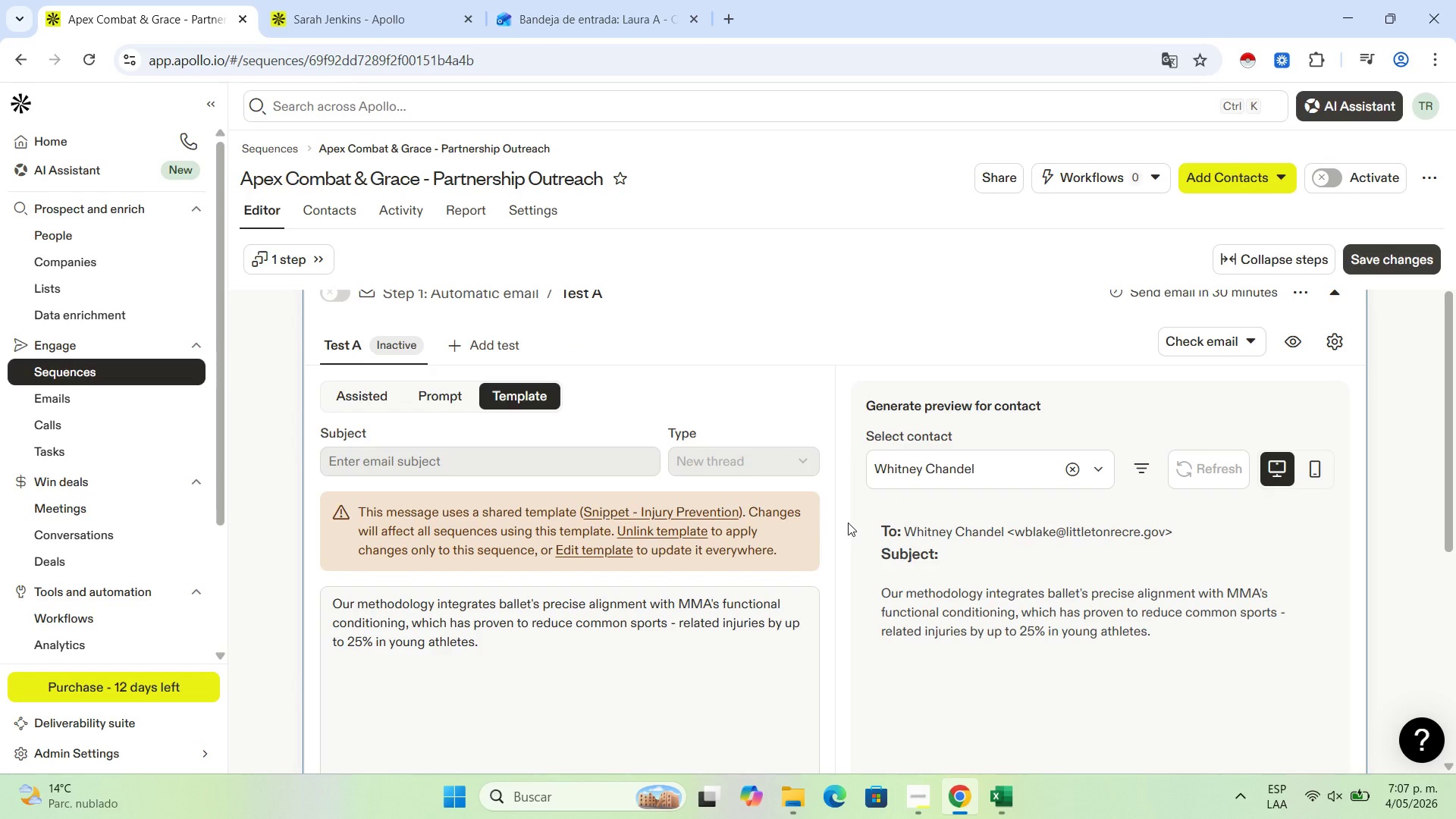 
wait(5.03)
 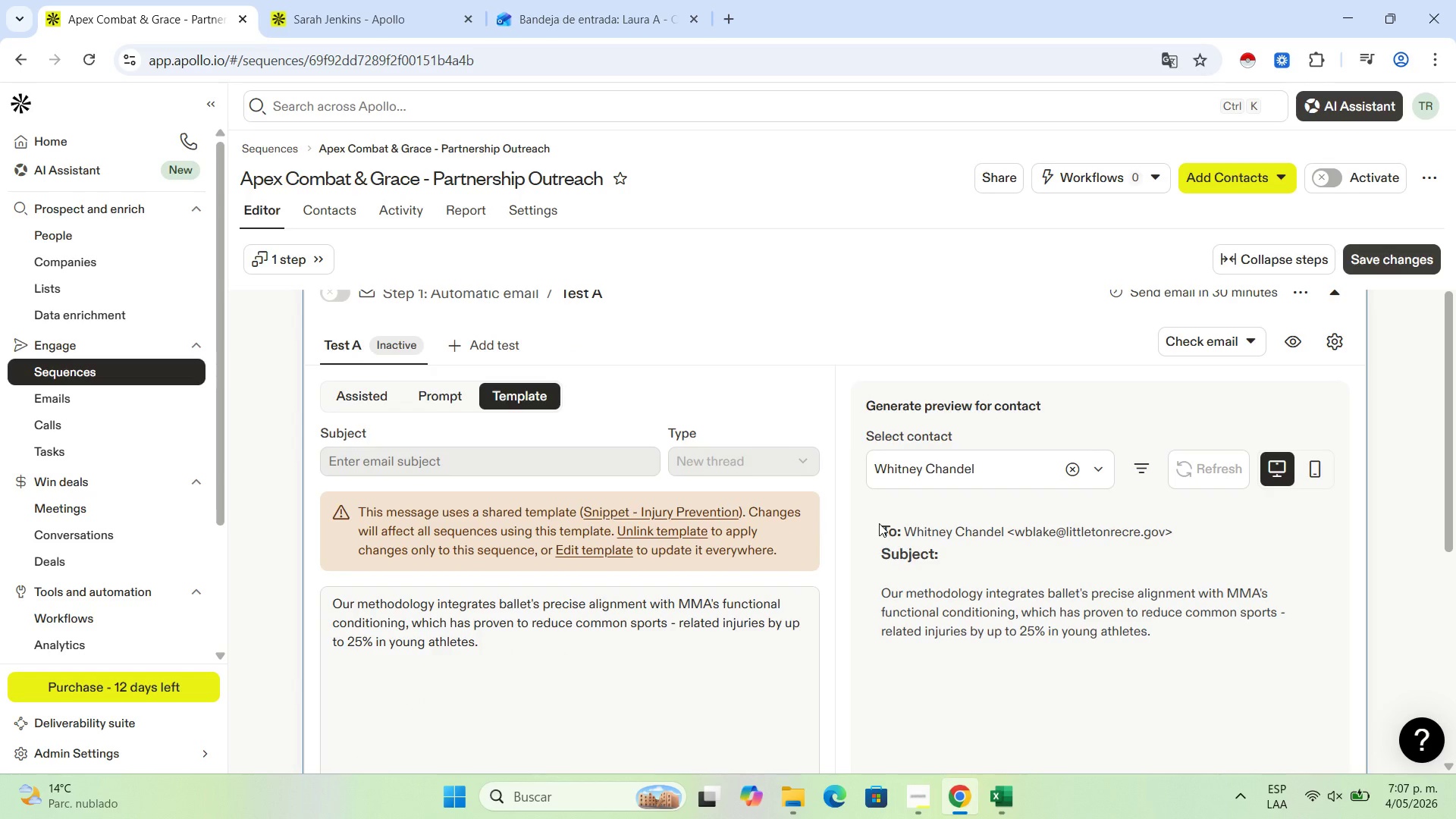 
scroll: coordinate [861, 510], scroll_direction: up, amount: 1.0
 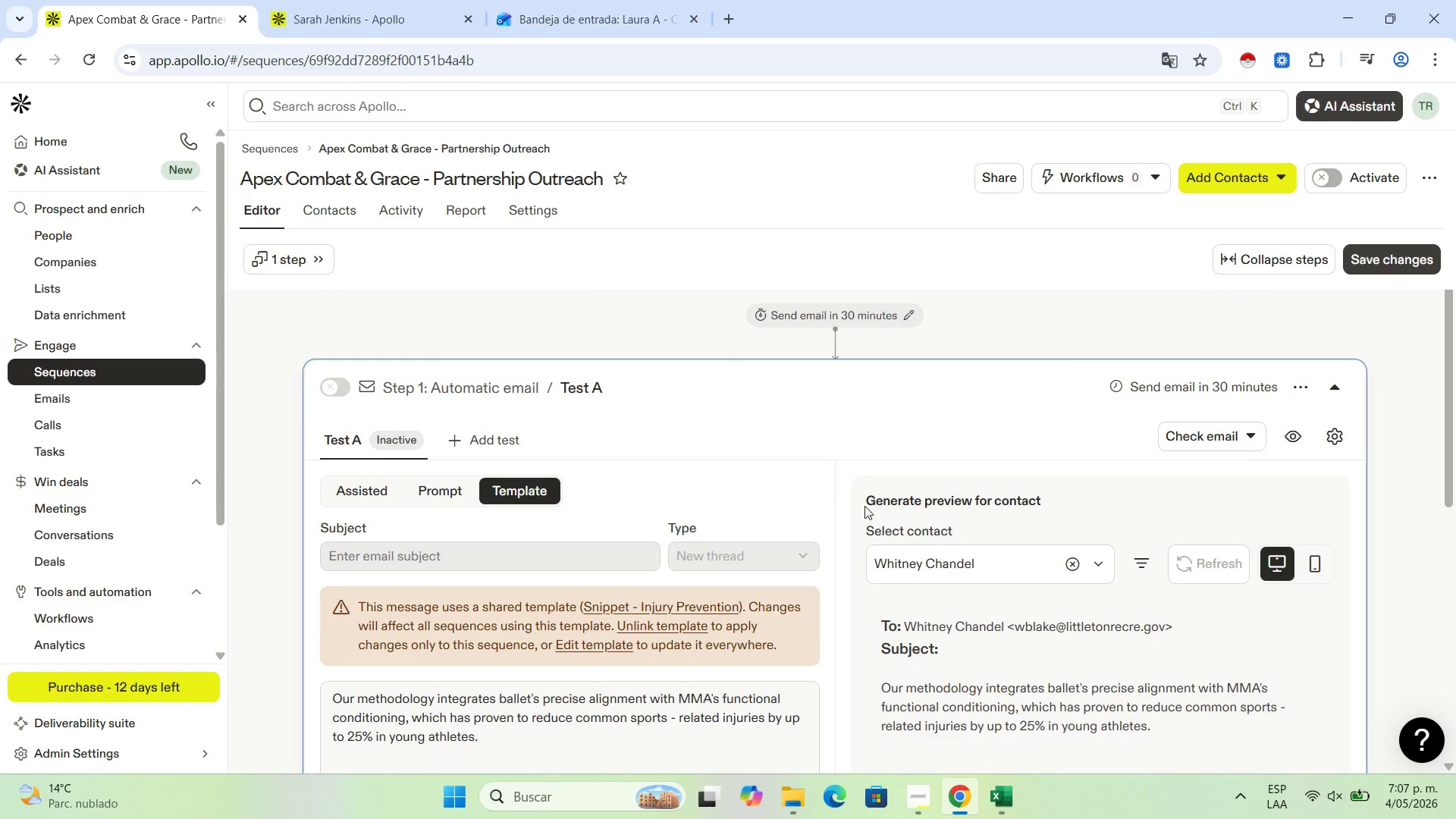 
scroll: coordinate [864, 506], scroll_direction: none, amount: 0.0
 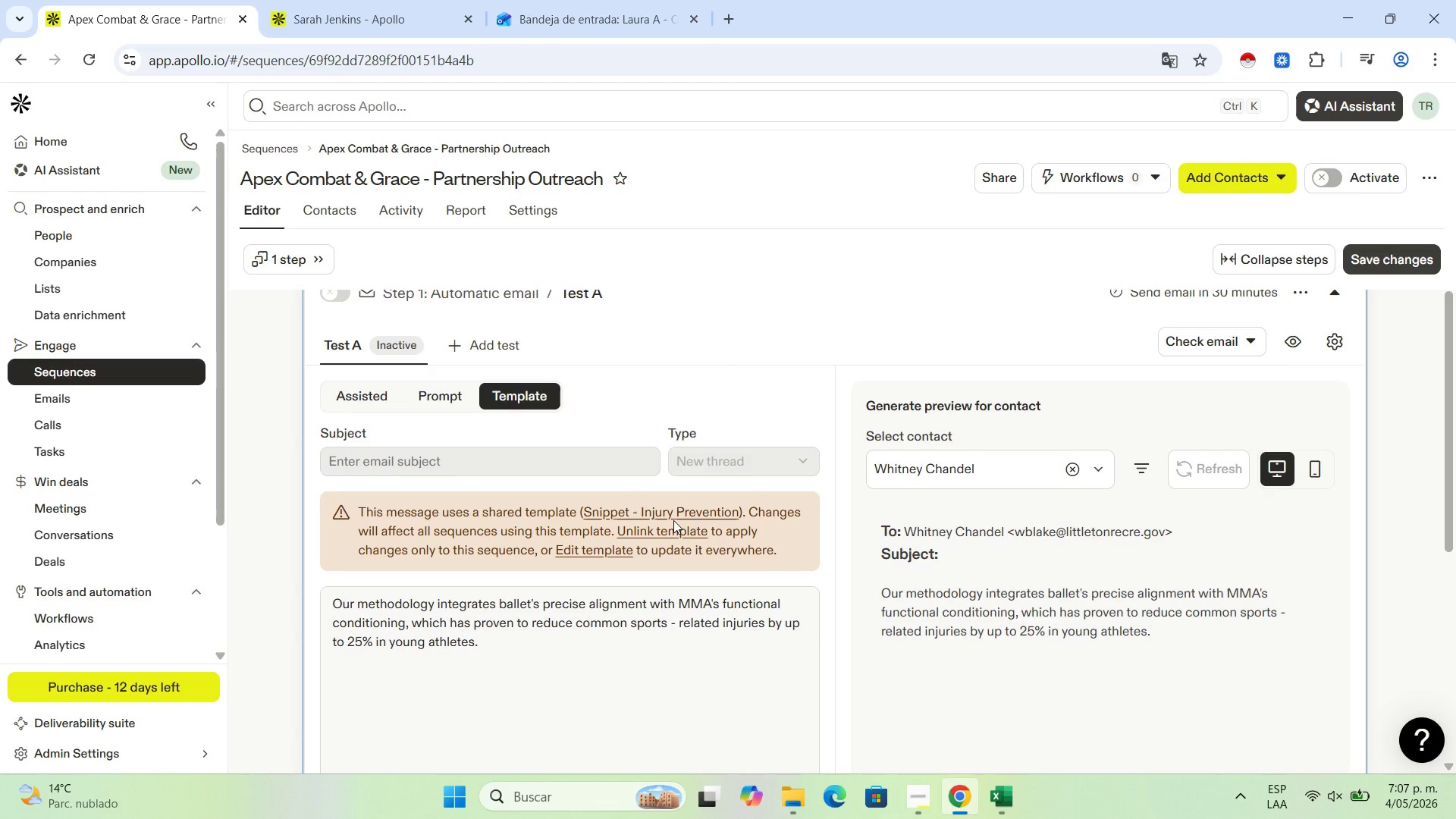 
wait(6.27)
 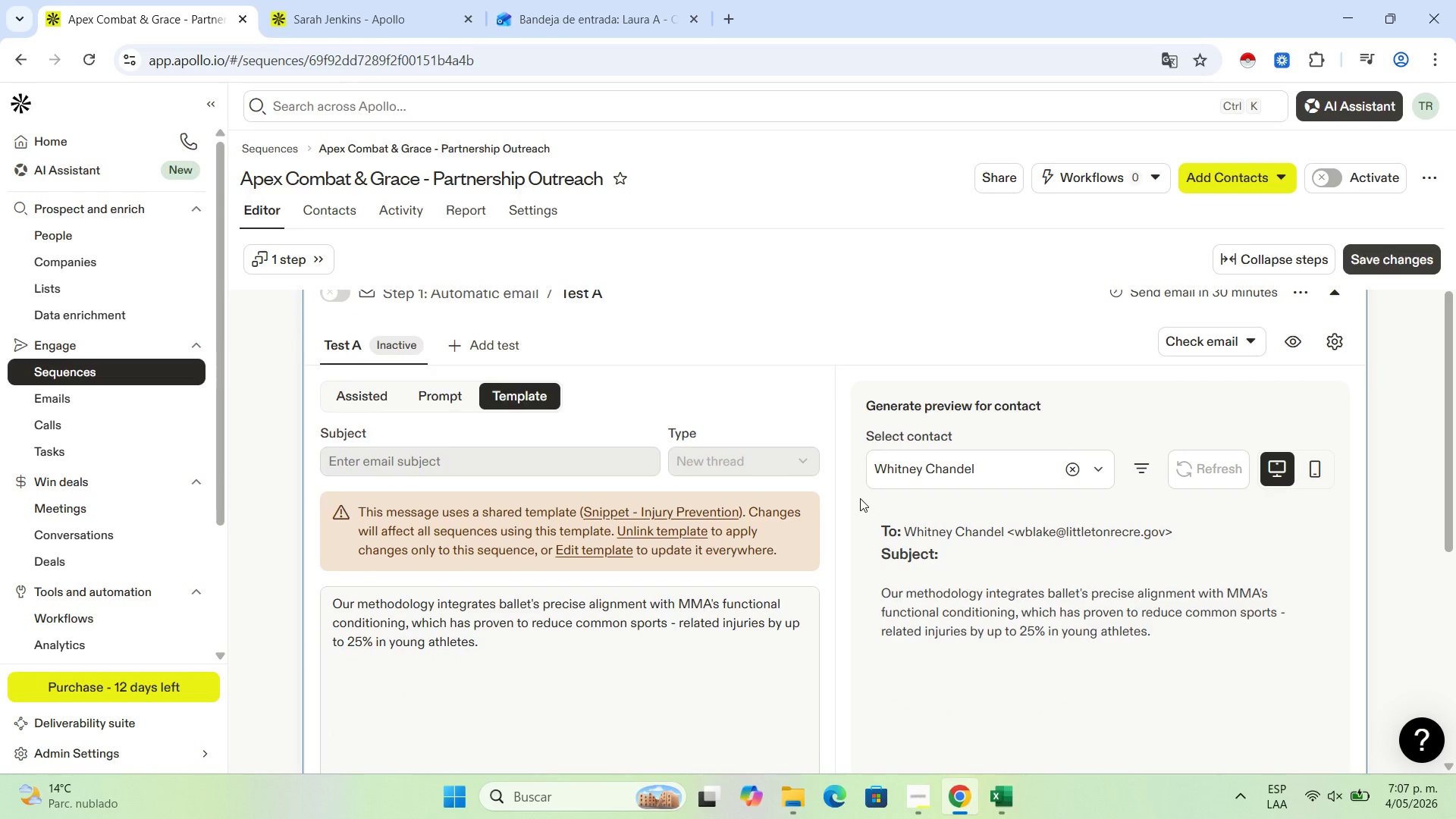 
left_click([664, 530])
 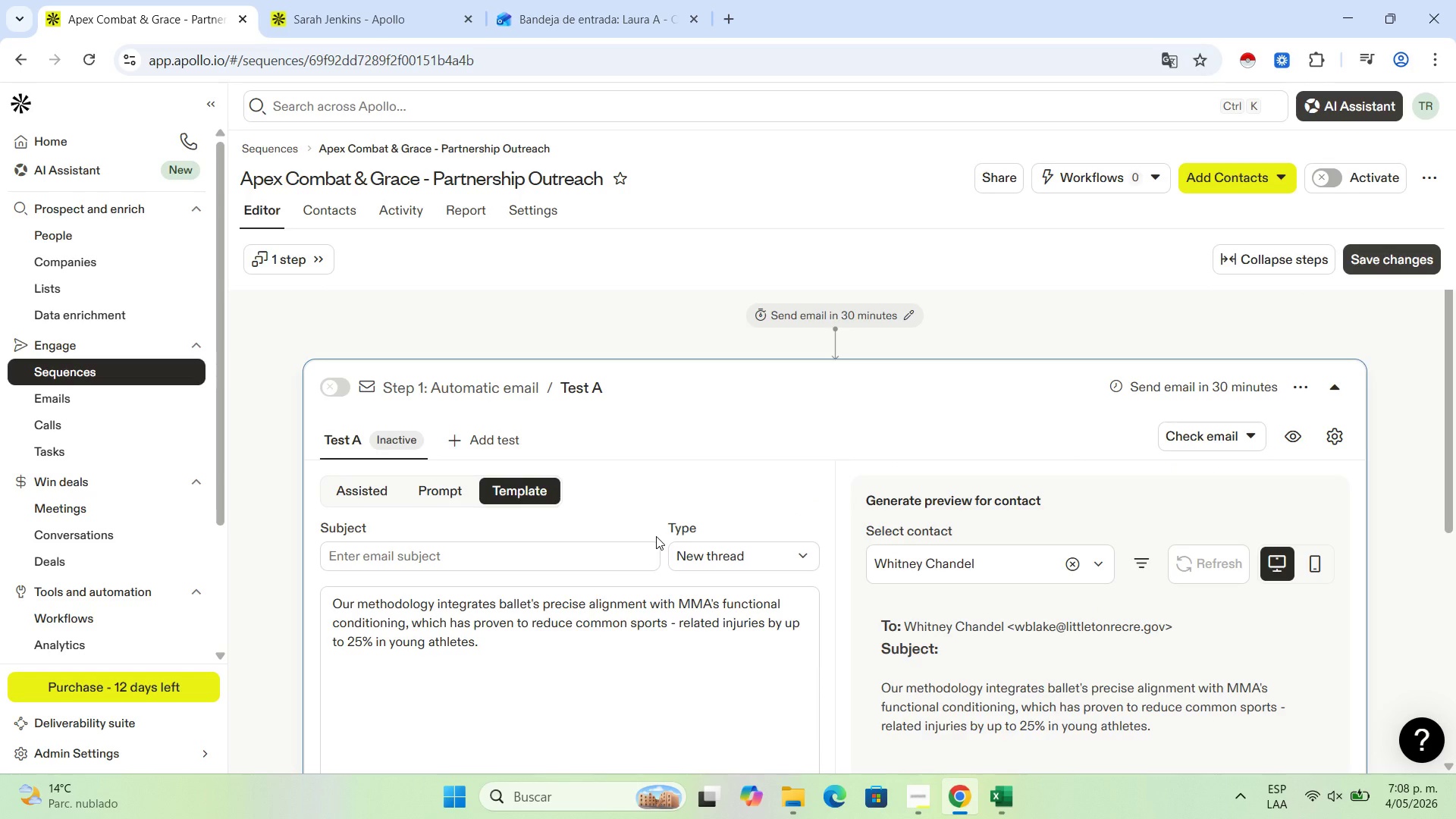 
scroll: coordinate [656, 536], scroll_direction: down, amount: 2.0
 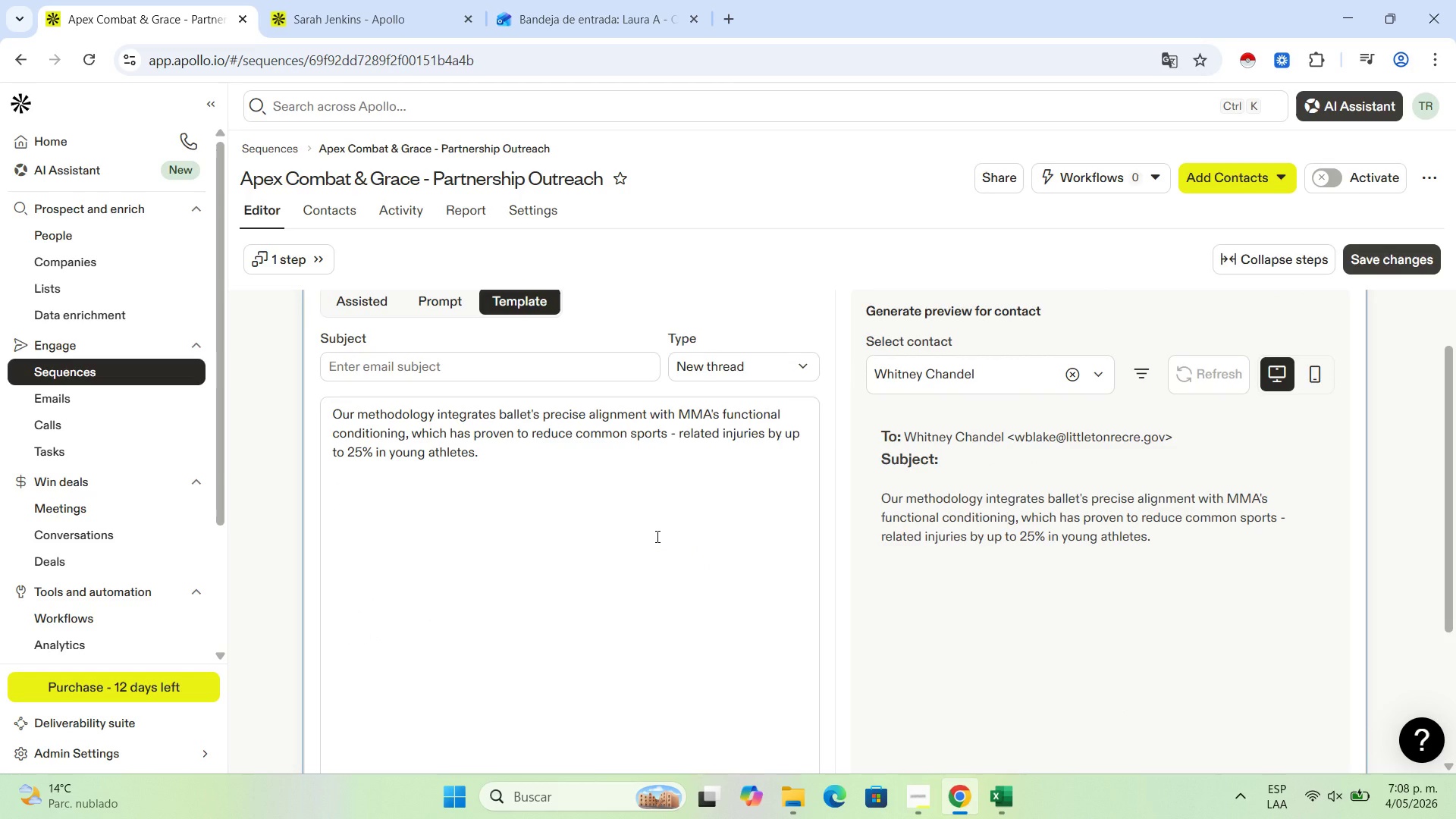 
wait(5.49)
 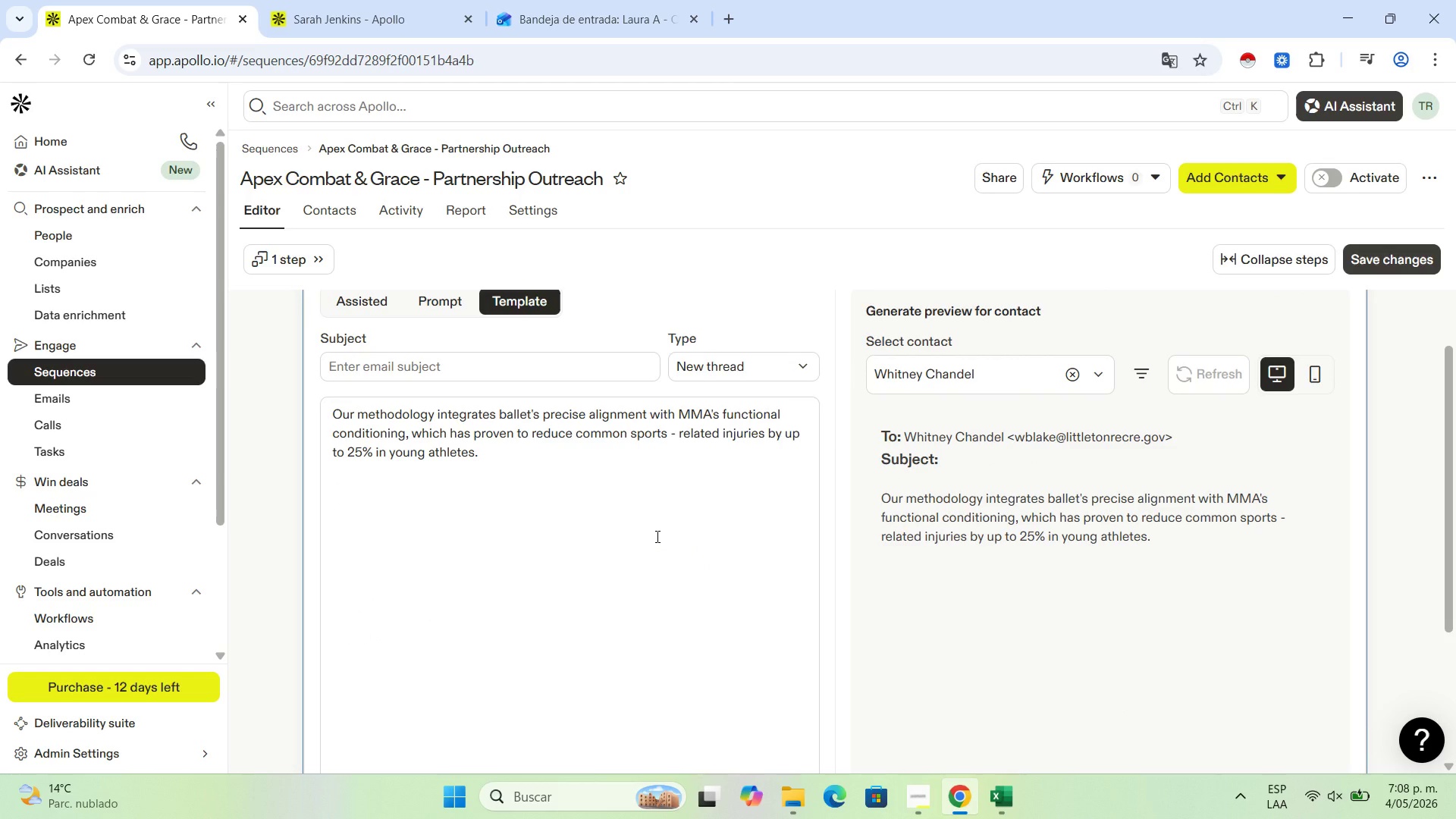 
scroll: coordinate [656, 536], scroll_direction: up, amount: 1.0
 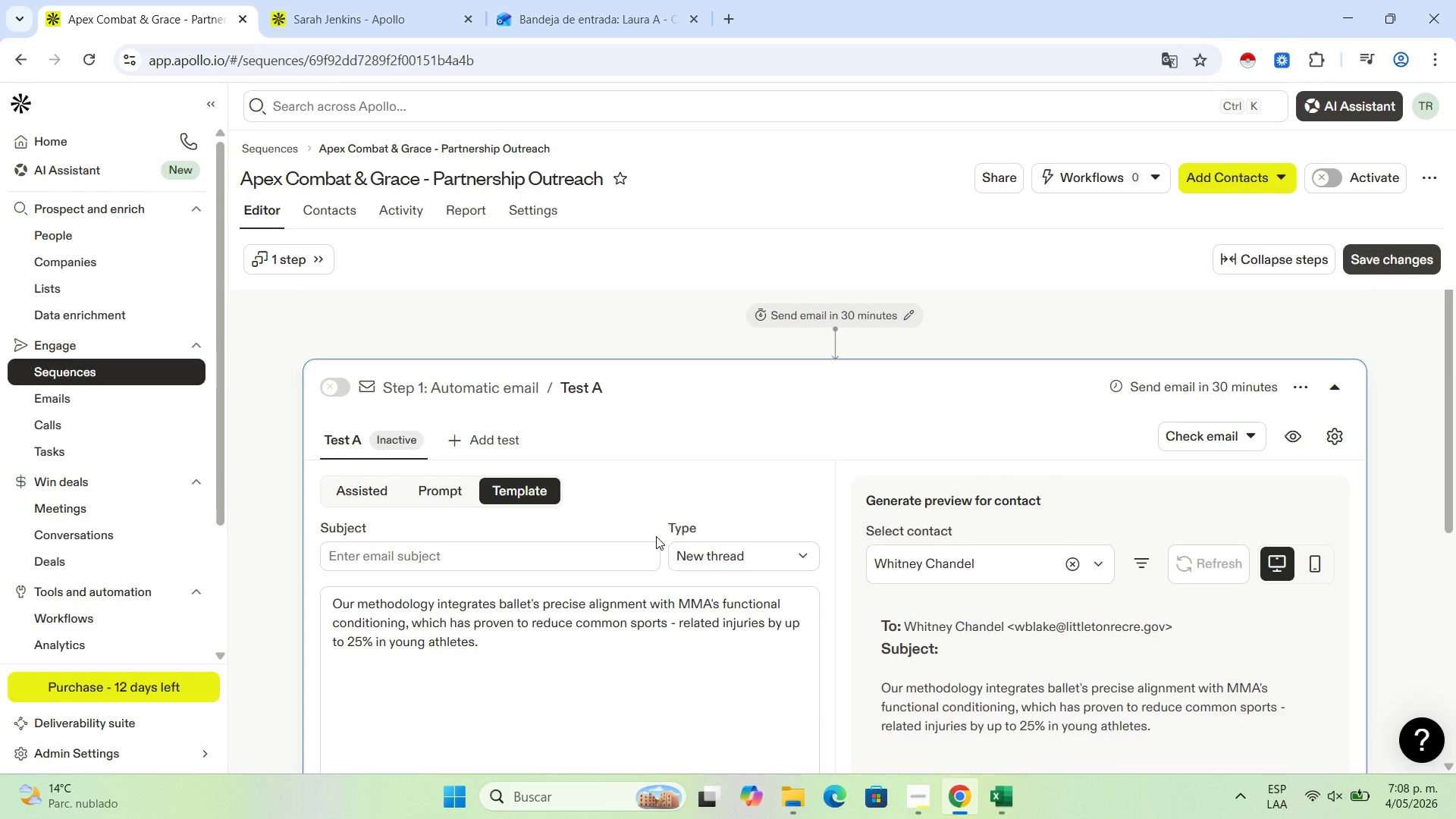 
wait(10.43)
 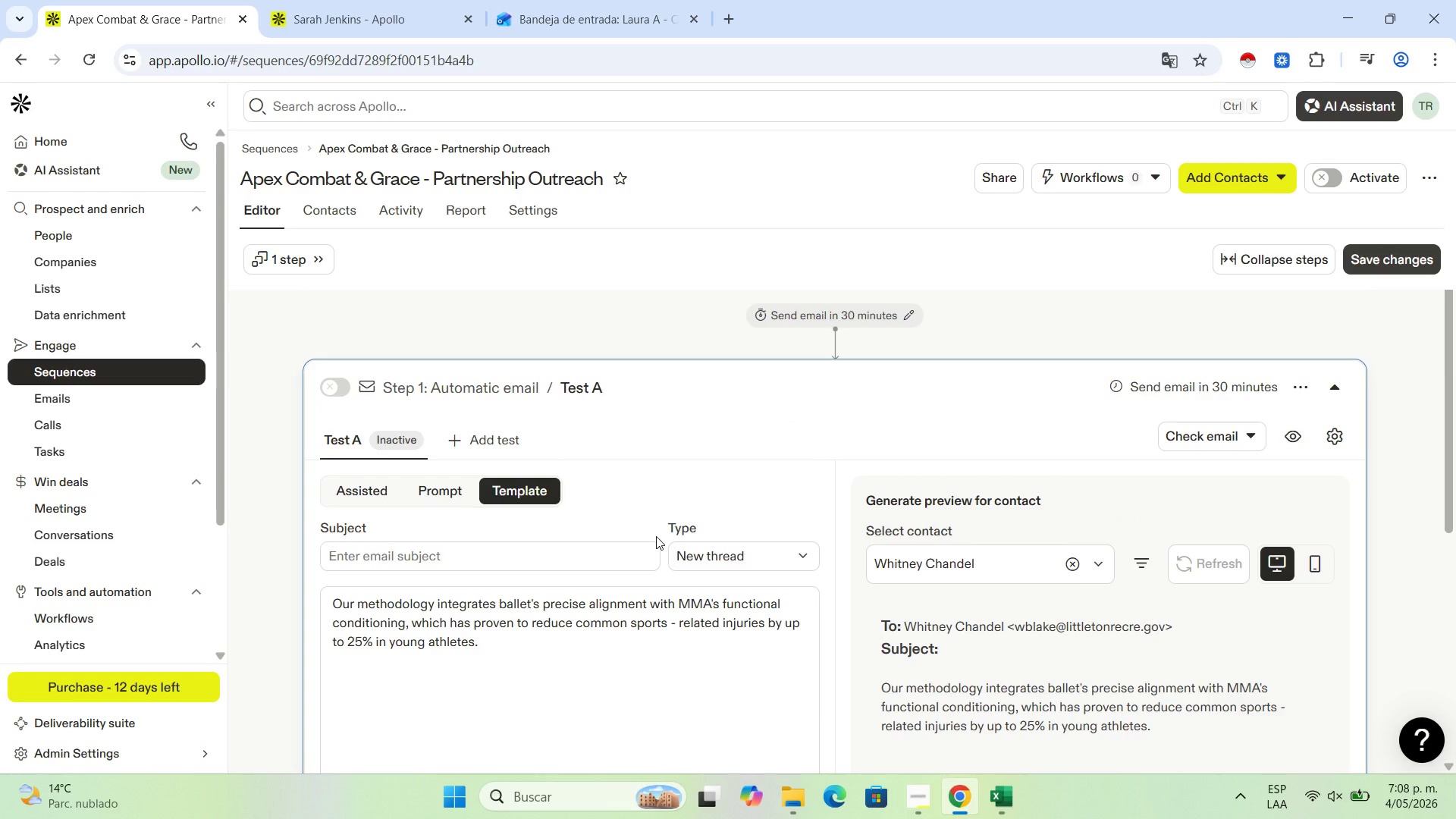 
left_click([389, 557])
 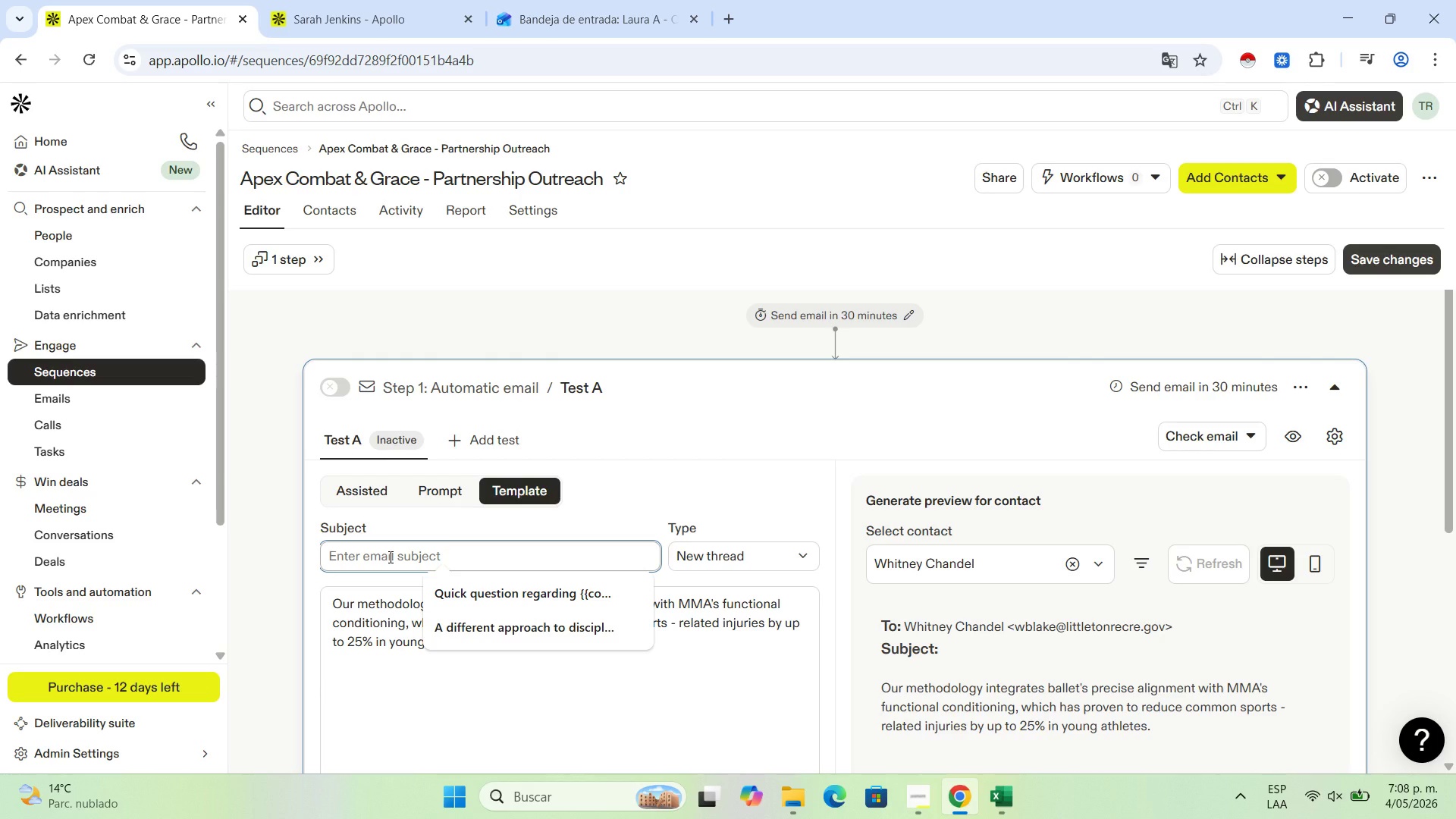 
wait(5.12)
 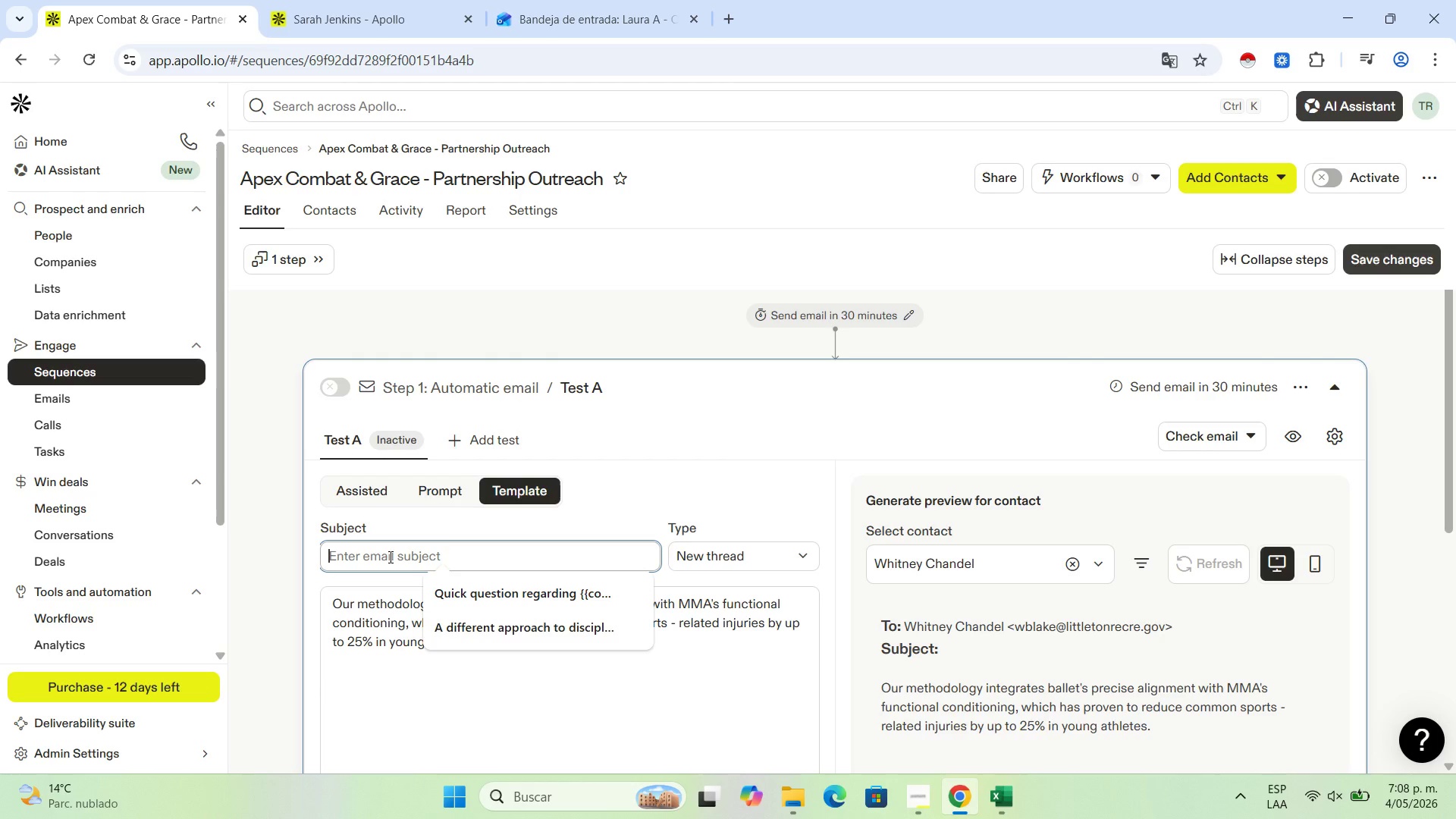 
key(Shift+ShiftLeft)
 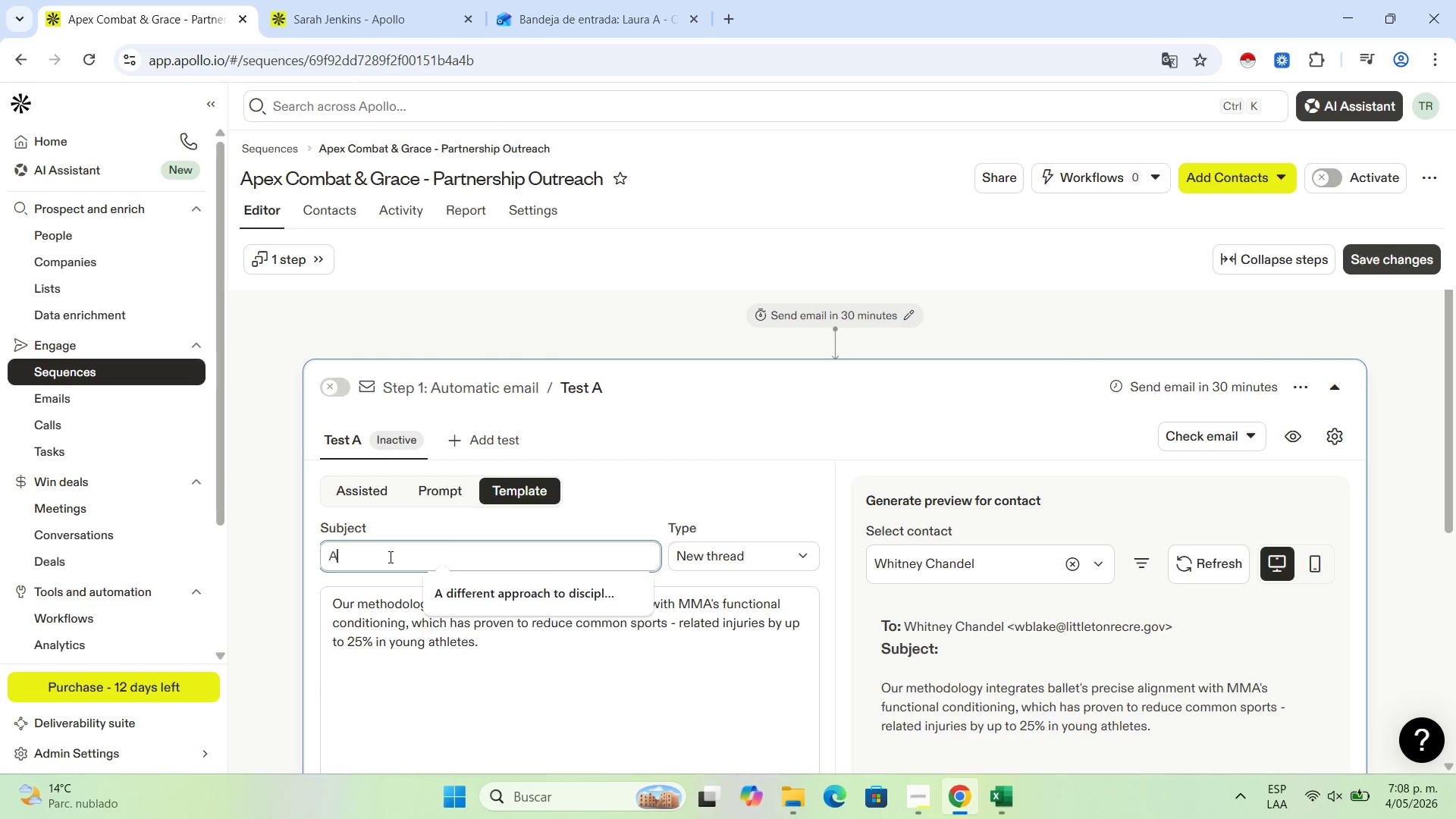 
key(Shift+A)
 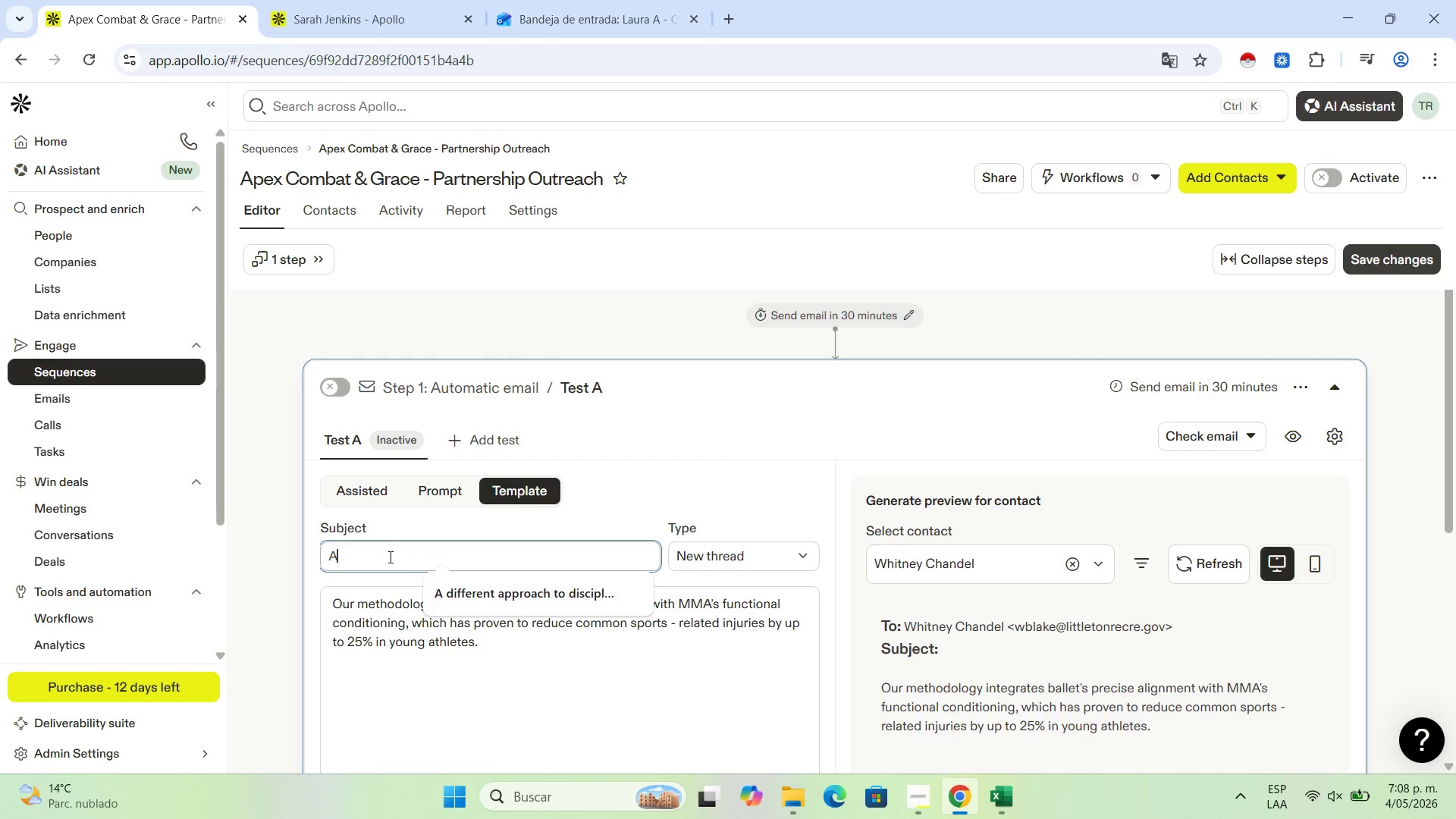 
key(Space)
 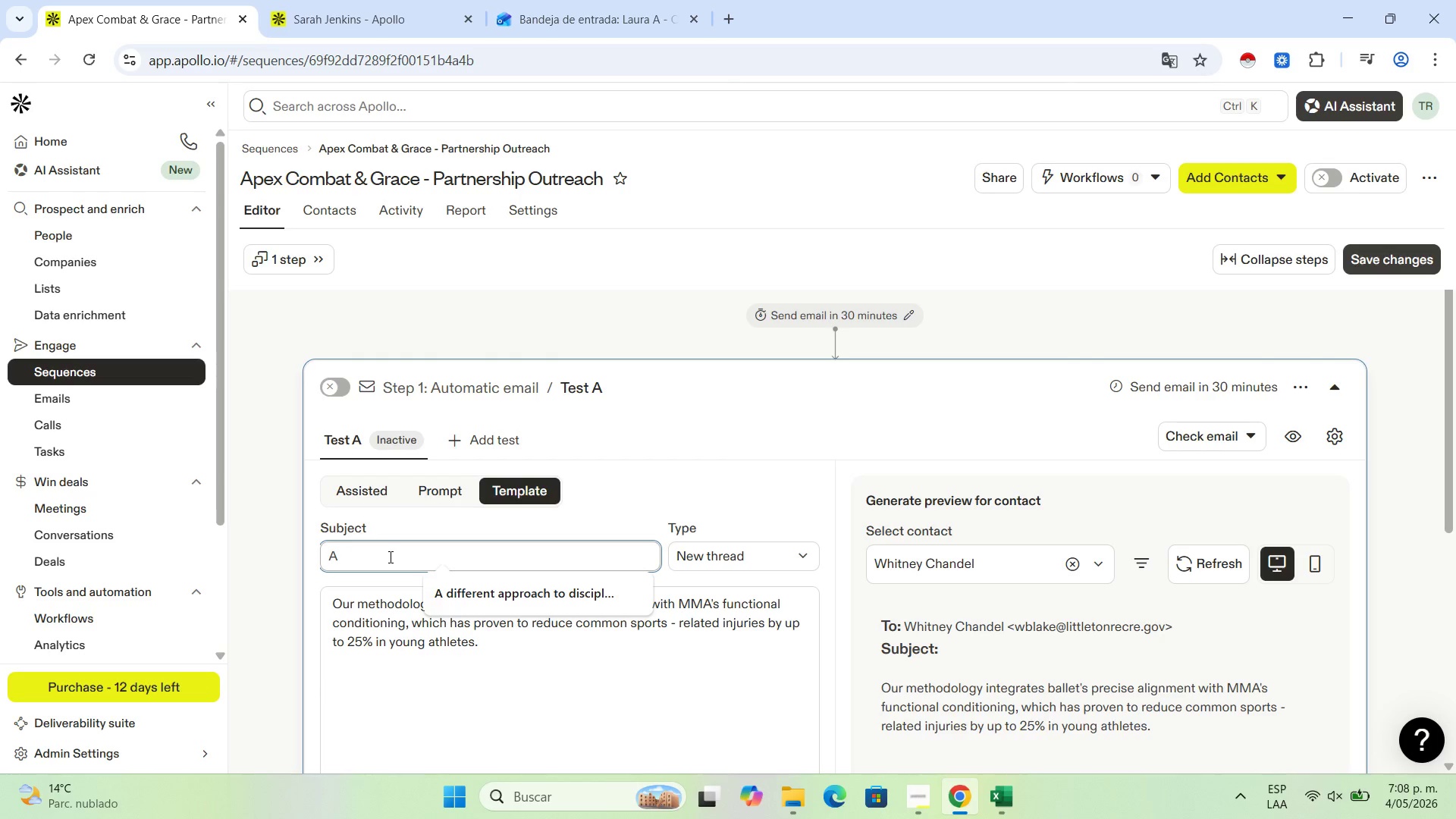 
key(N)
 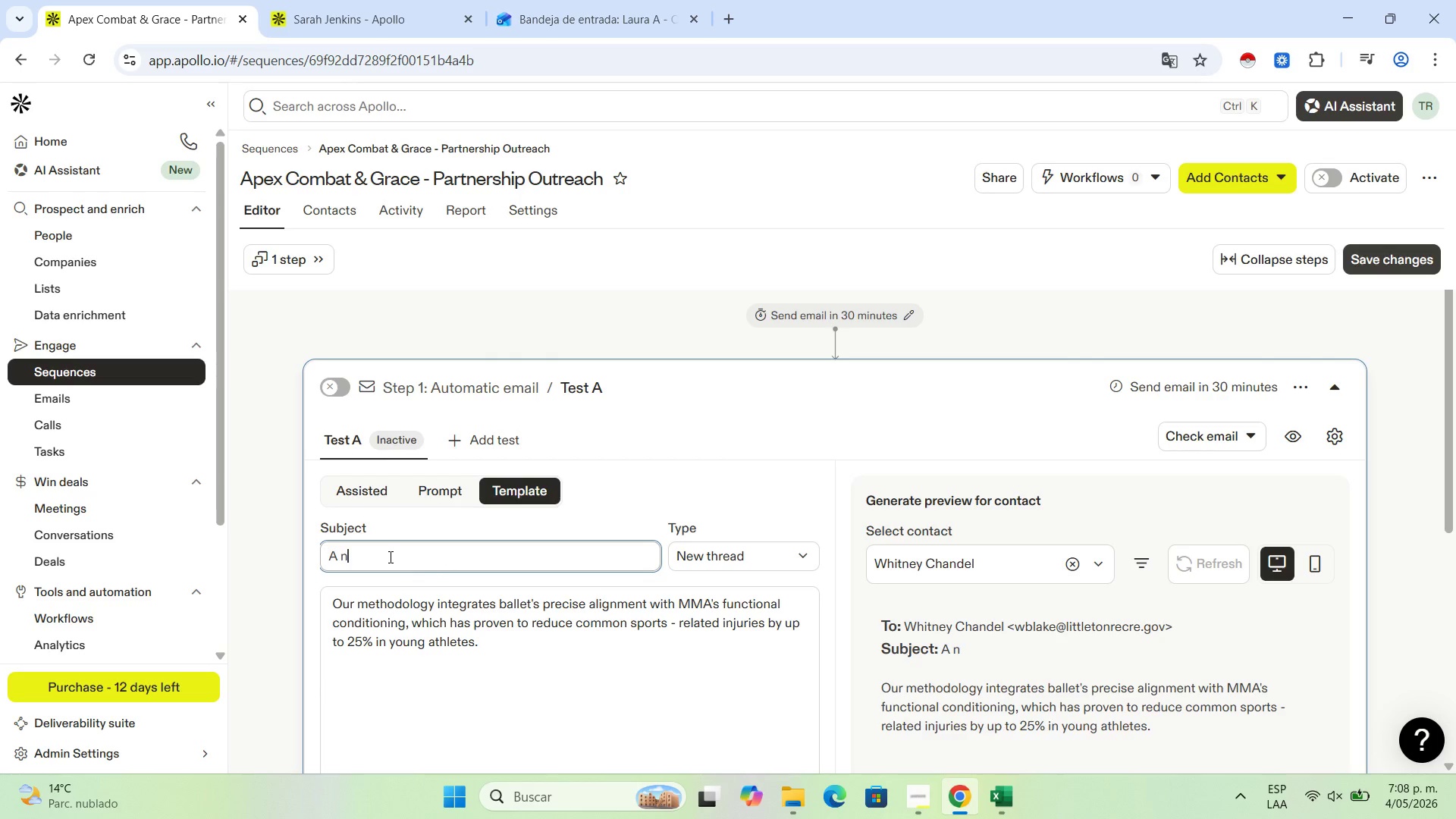 
type(w)
key(Backspace)
type(ew perspective i)
key(Backspace)
type(on discipline for ''acount)
key(Backspace)
key(Backspace)
key(Backspace)
key(Backspace)
key(Backspace)
key(Backspace)
type(aco)
key(Backspace)
type(count name)
 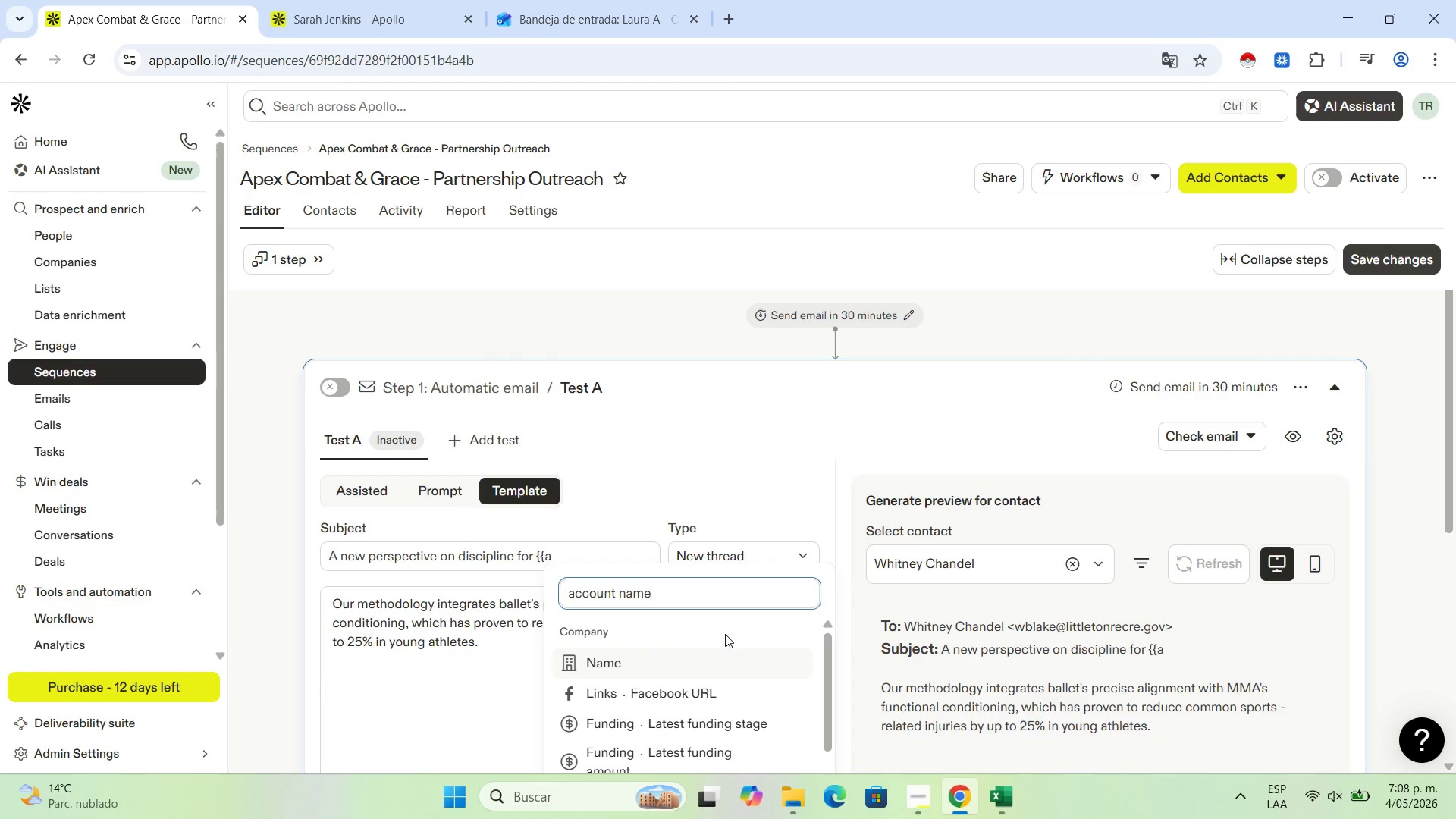 
left_click([717, 654])
 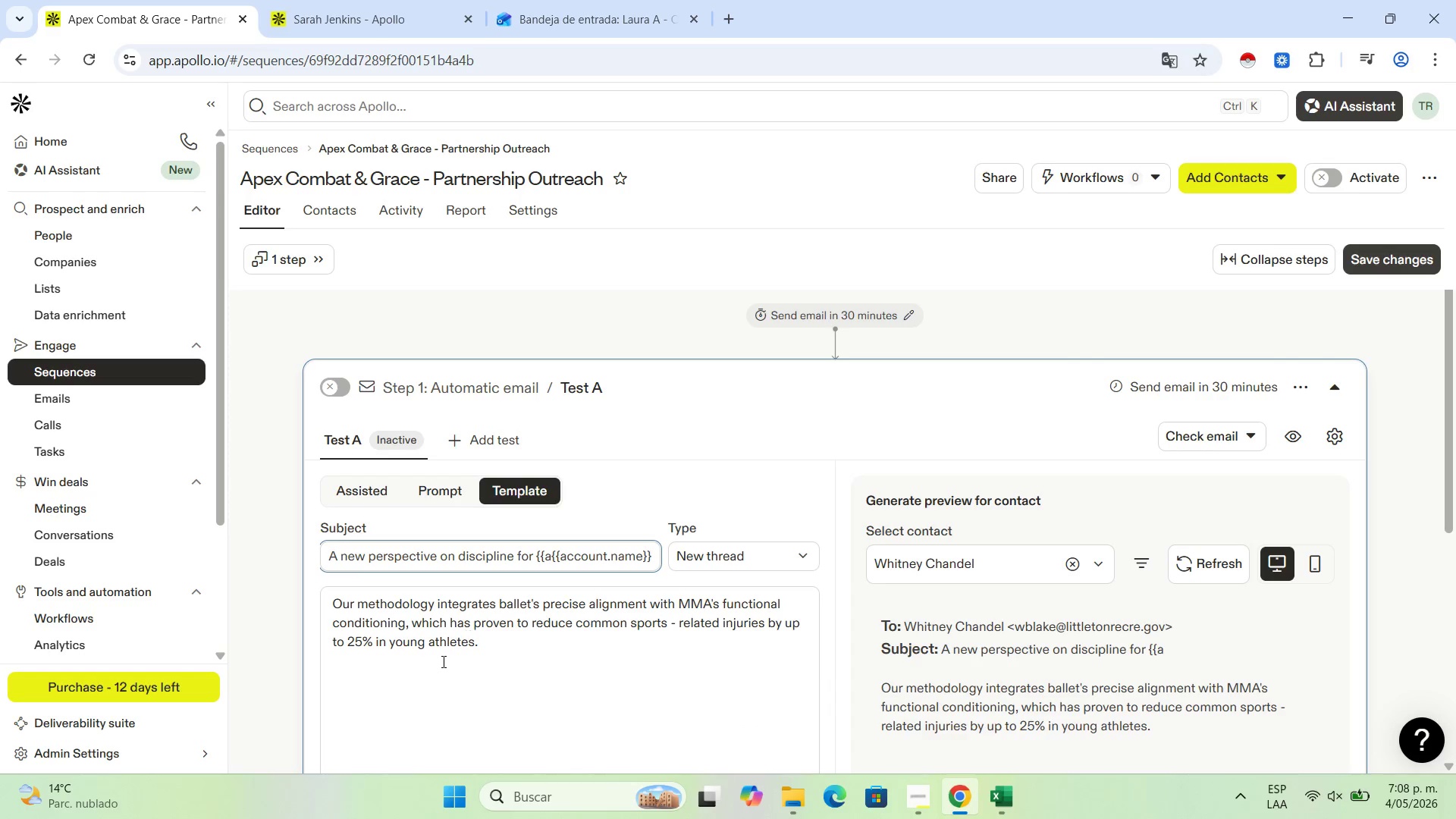 
scroll: coordinate [442, 661], scroll_direction: down, amount: 1.0
 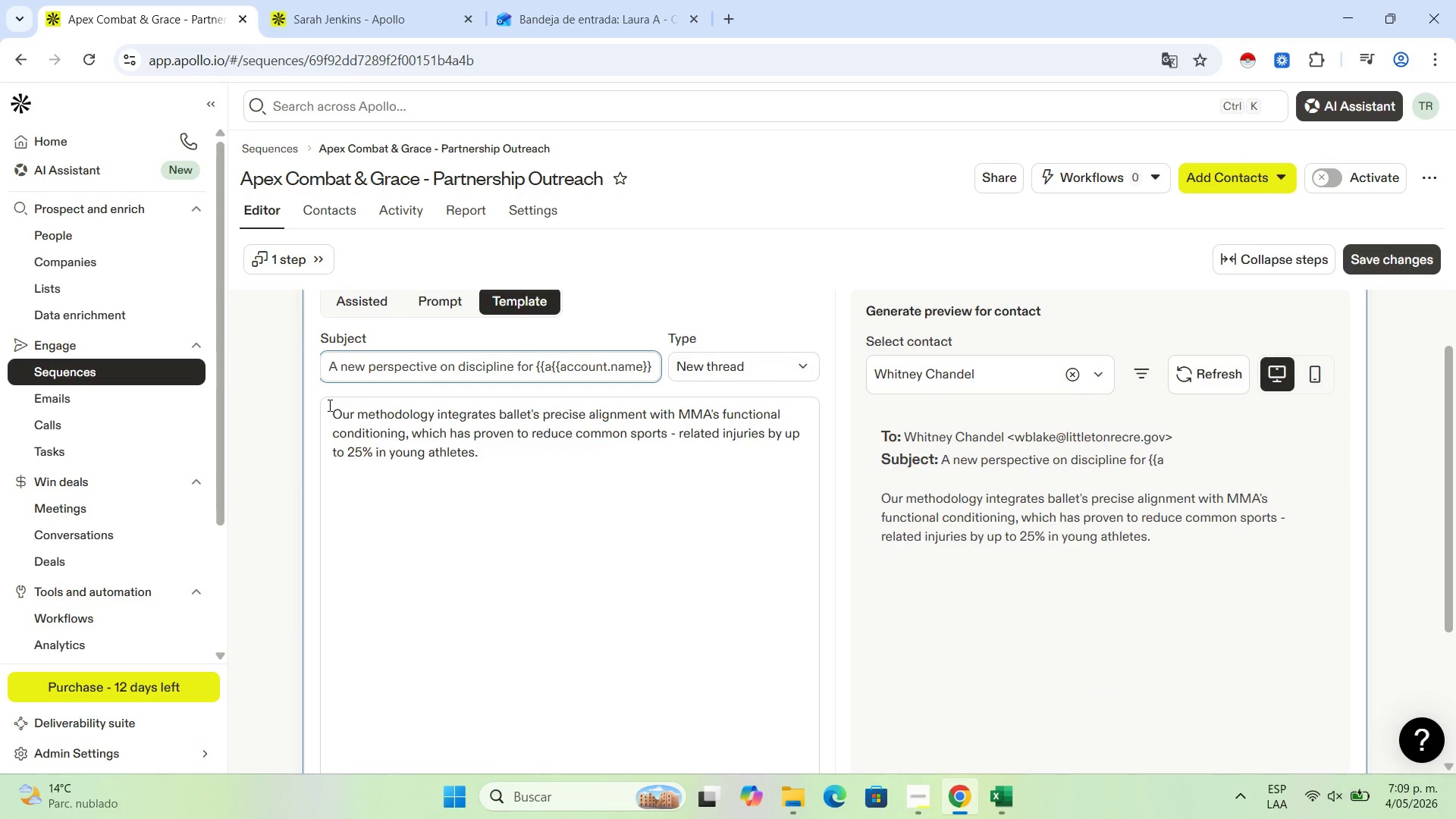 
left_click([329, 406])
 